 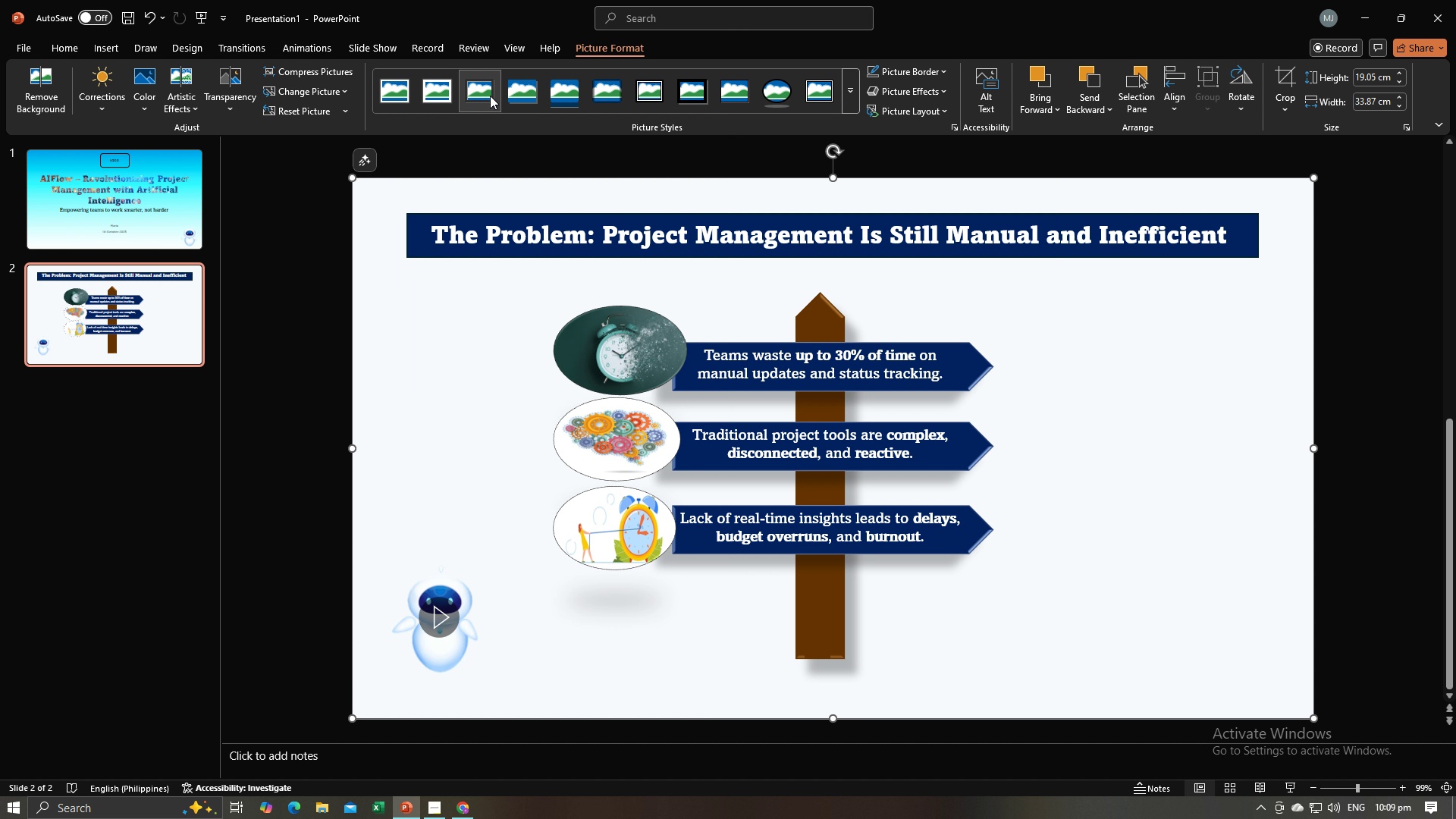 
key(Alt+Tab)
 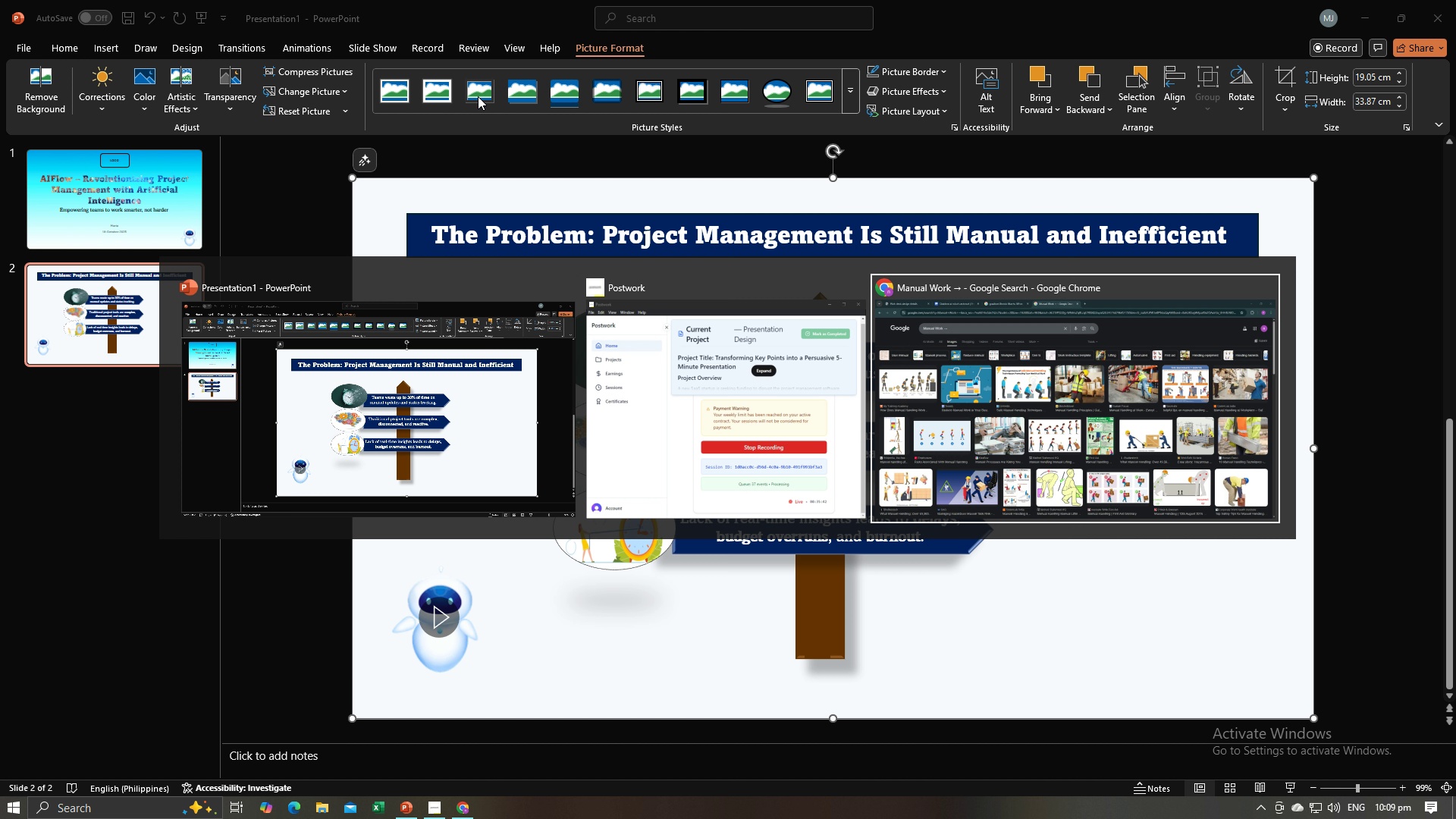 
key(Alt+Tab)
 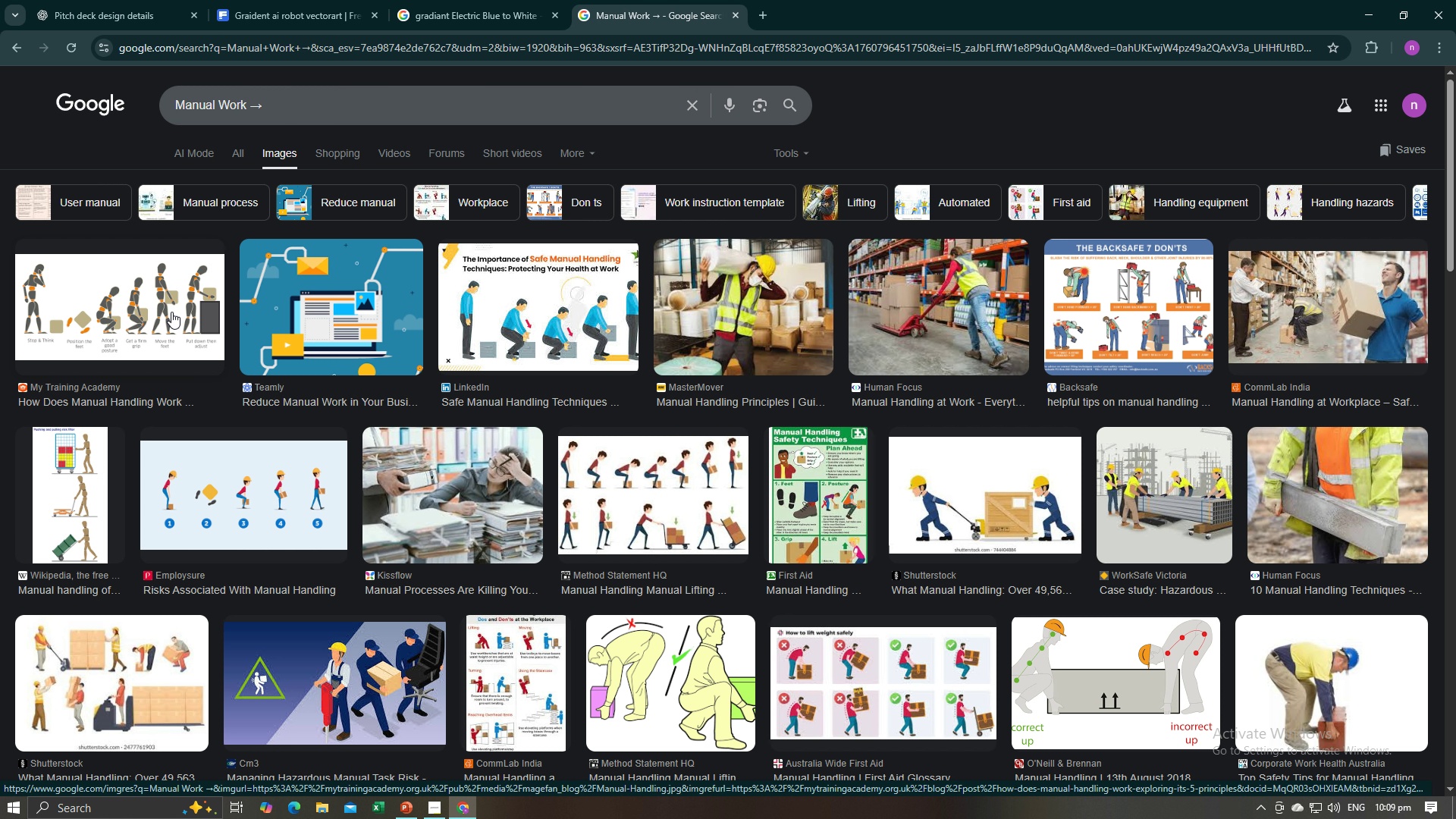 
wait(17.14)
 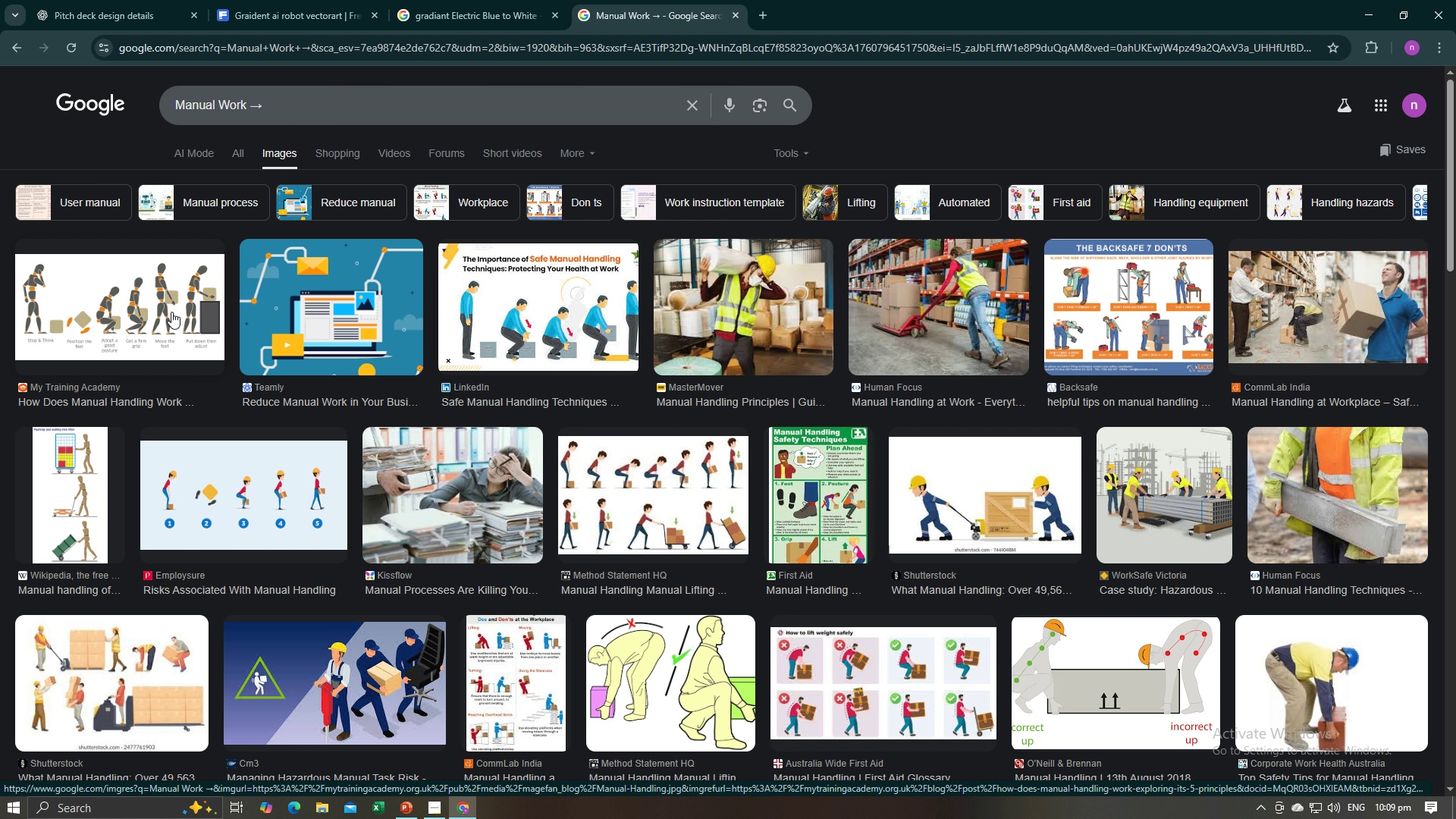 
right_click([172, 314])
 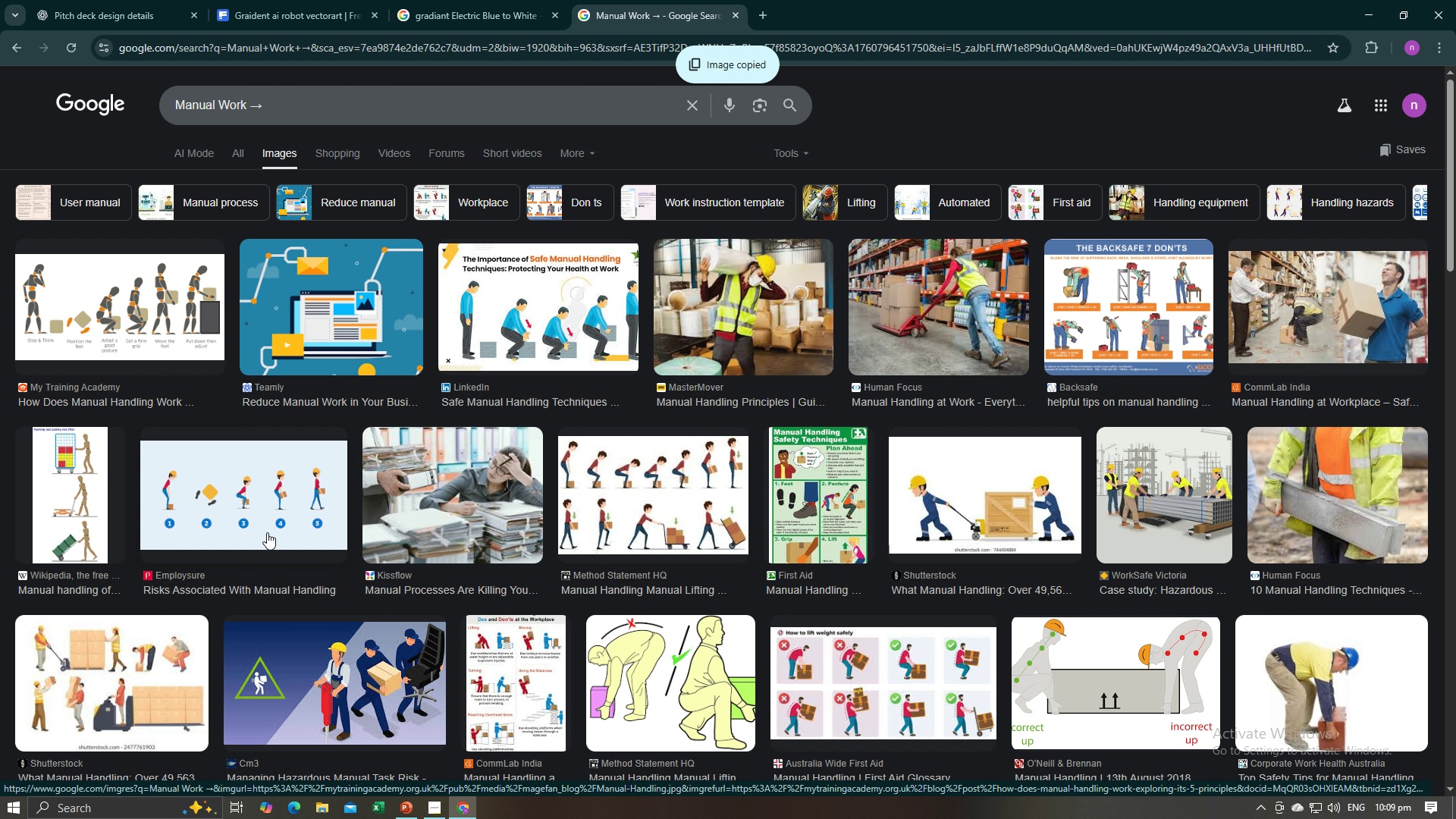 
left_click([267, 532])
 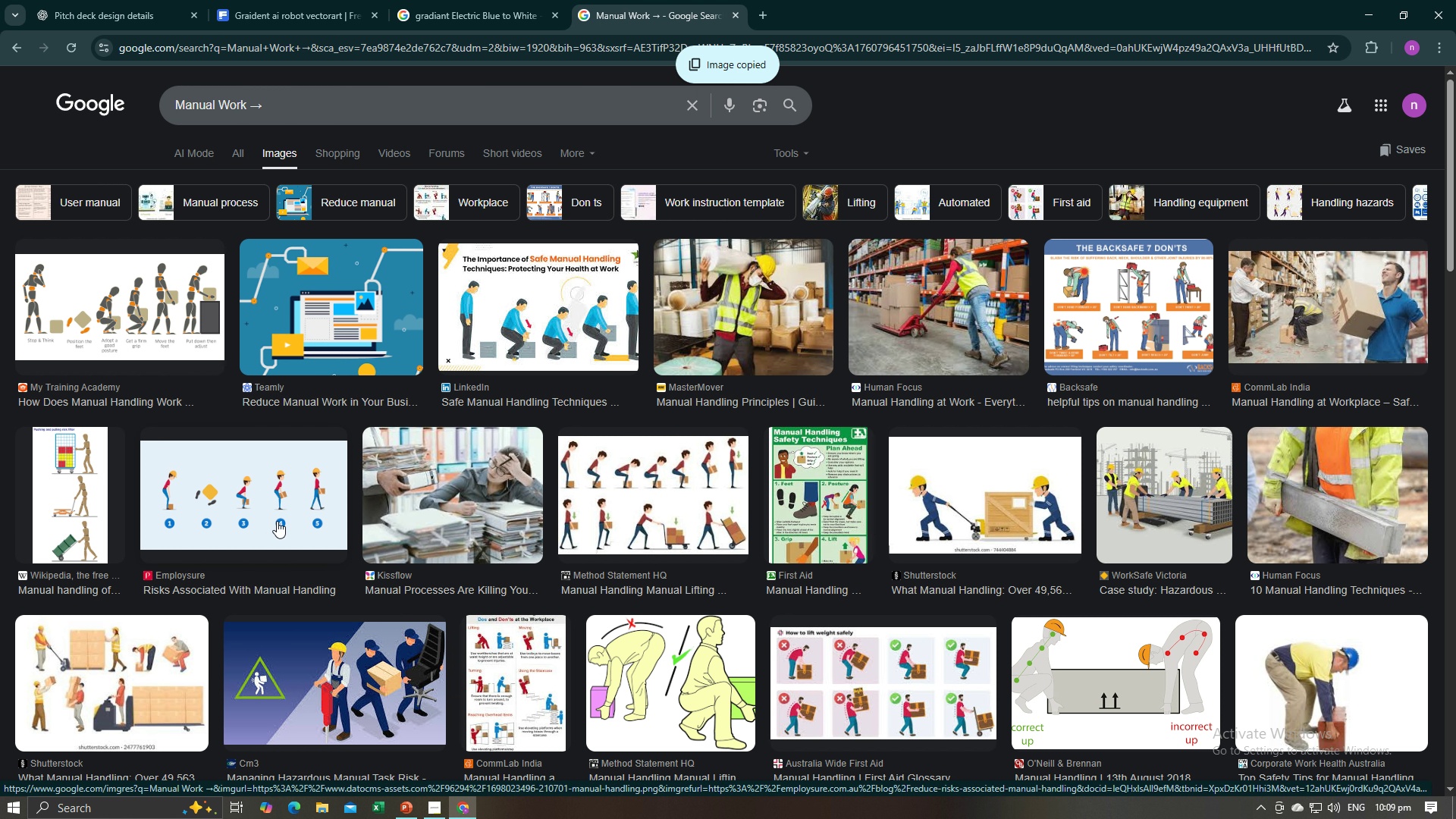 
key(Alt+AltLeft)
 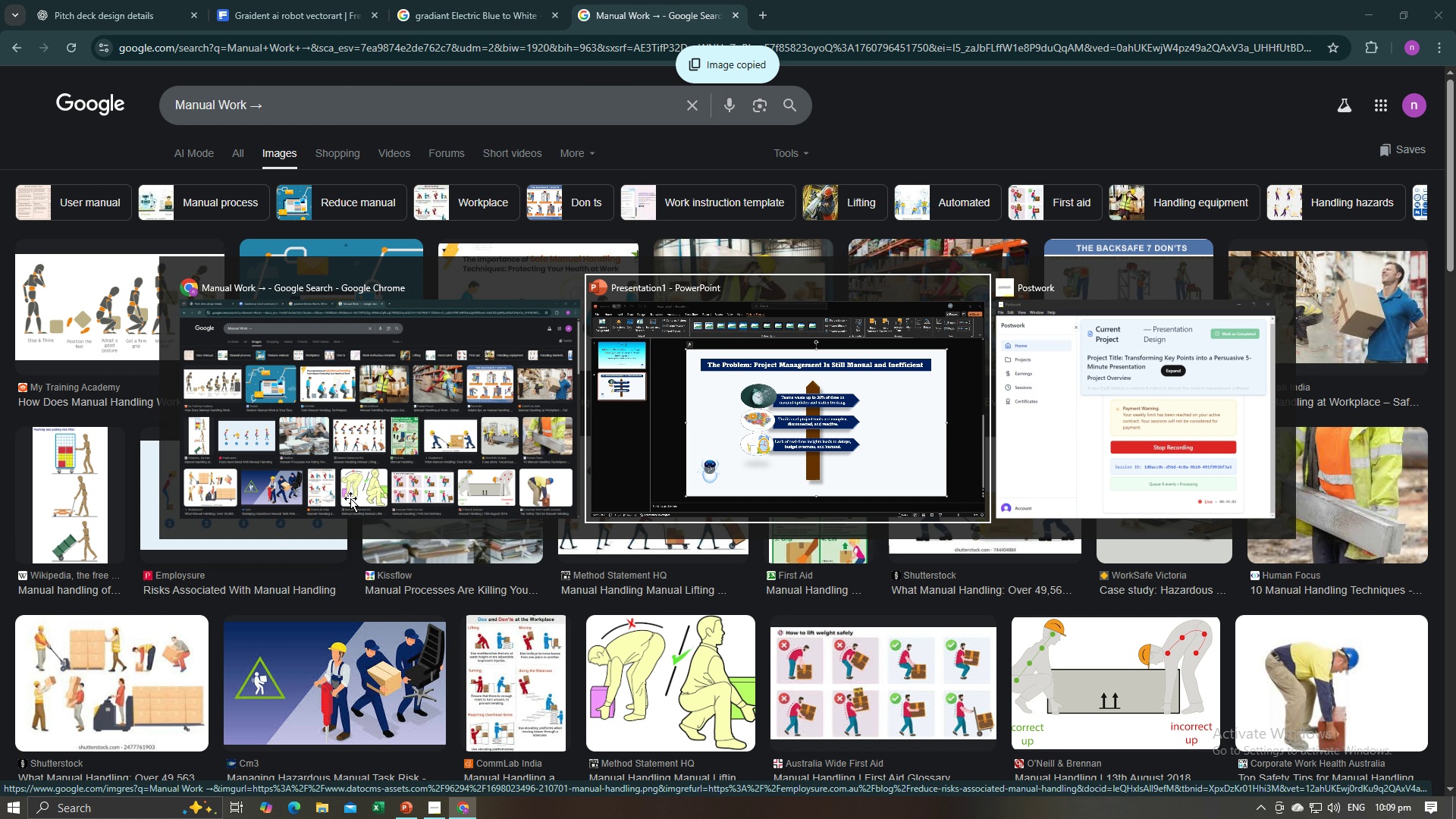 
key(Alt+Tab)
 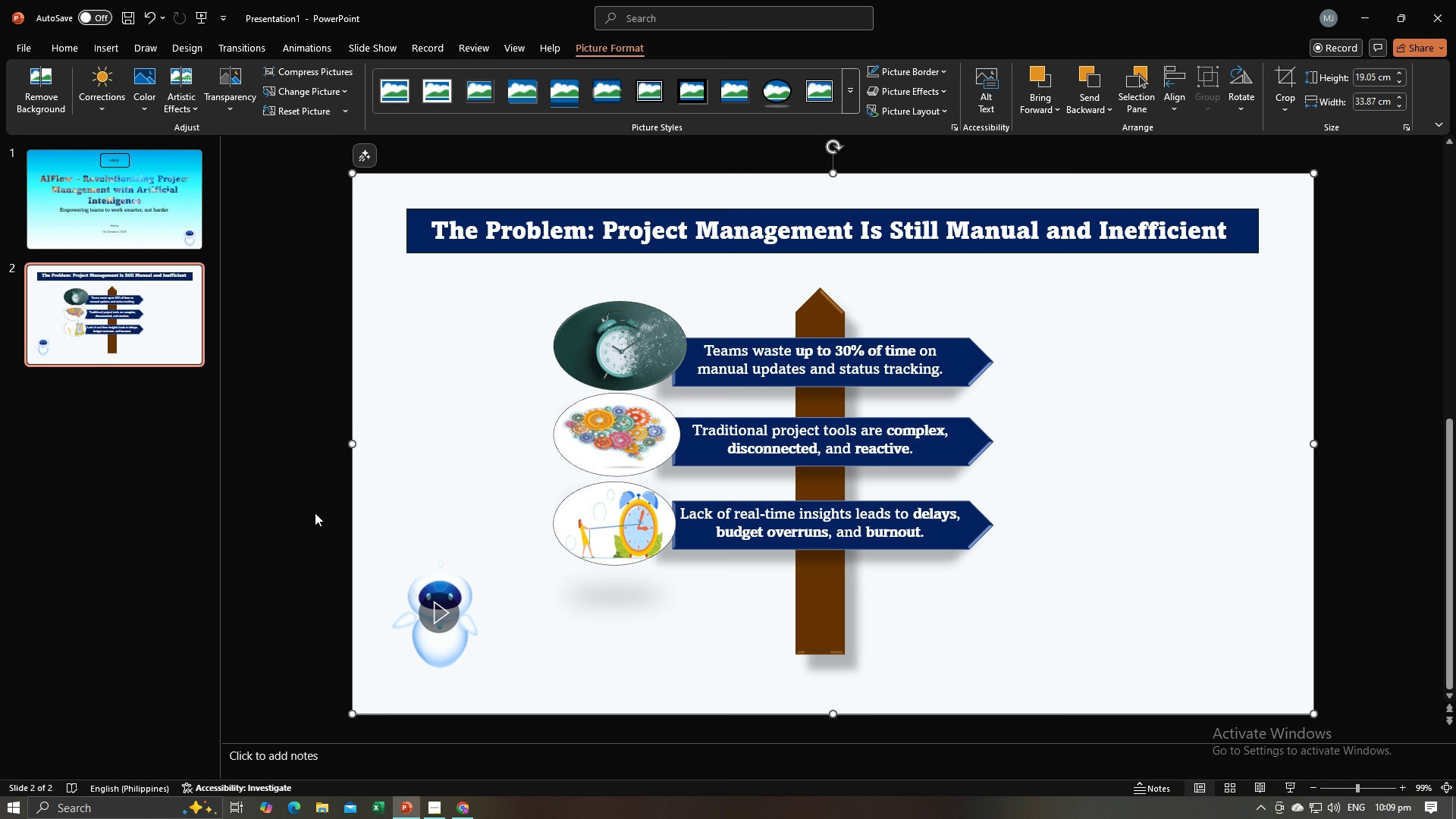 
left_click([315, 513])
 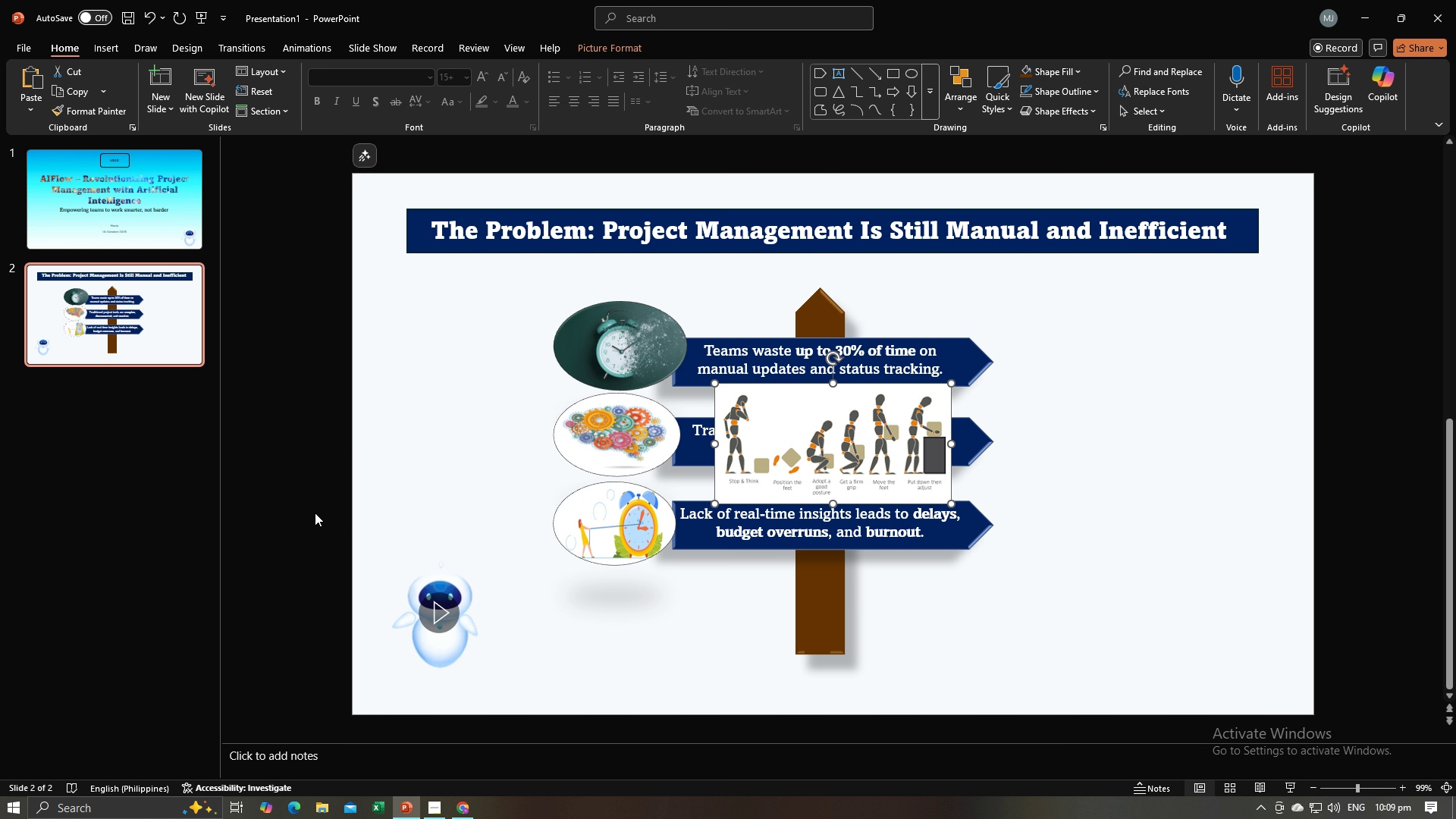 
key(Control+V)
 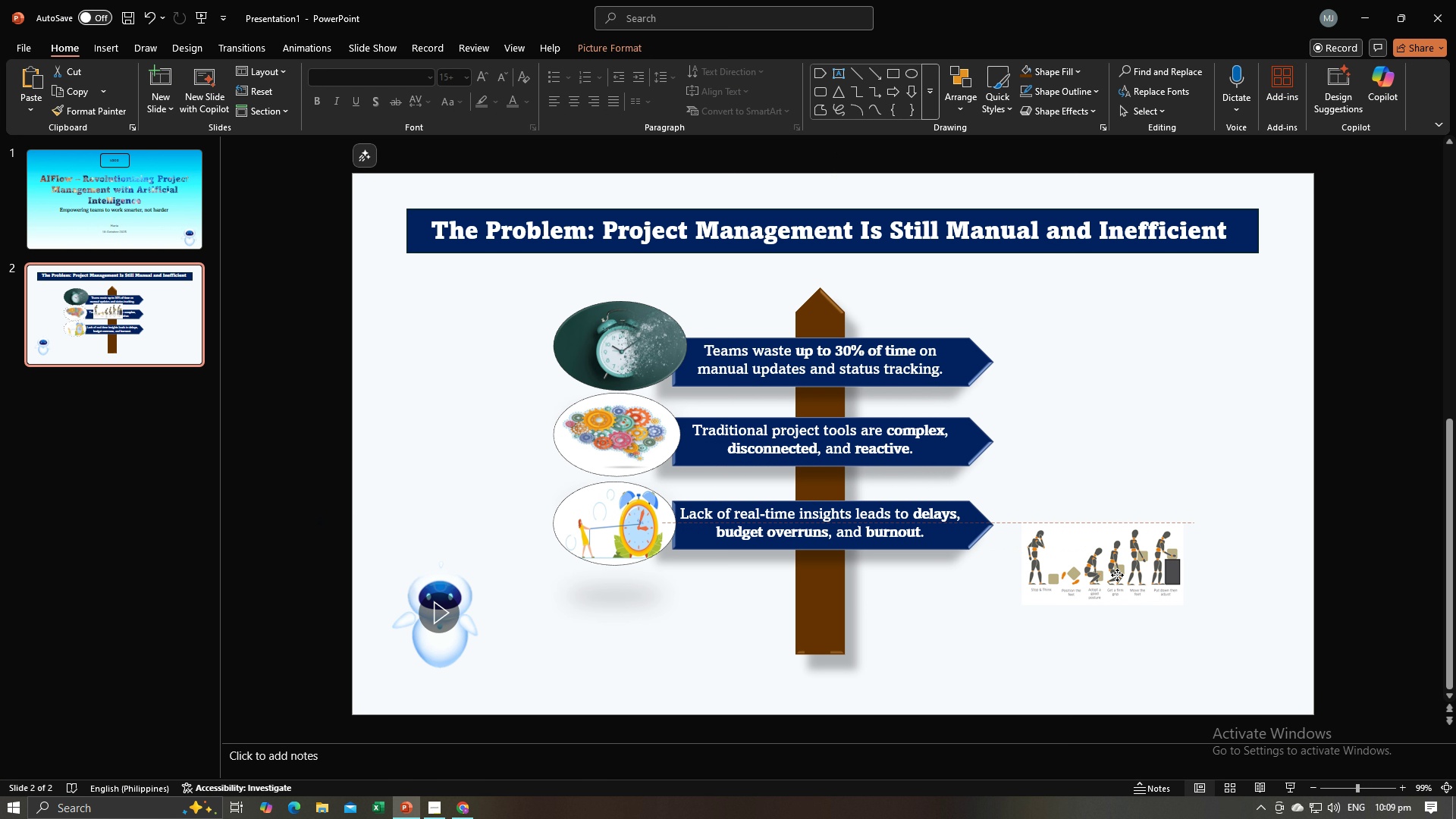 
wait(8.56)
 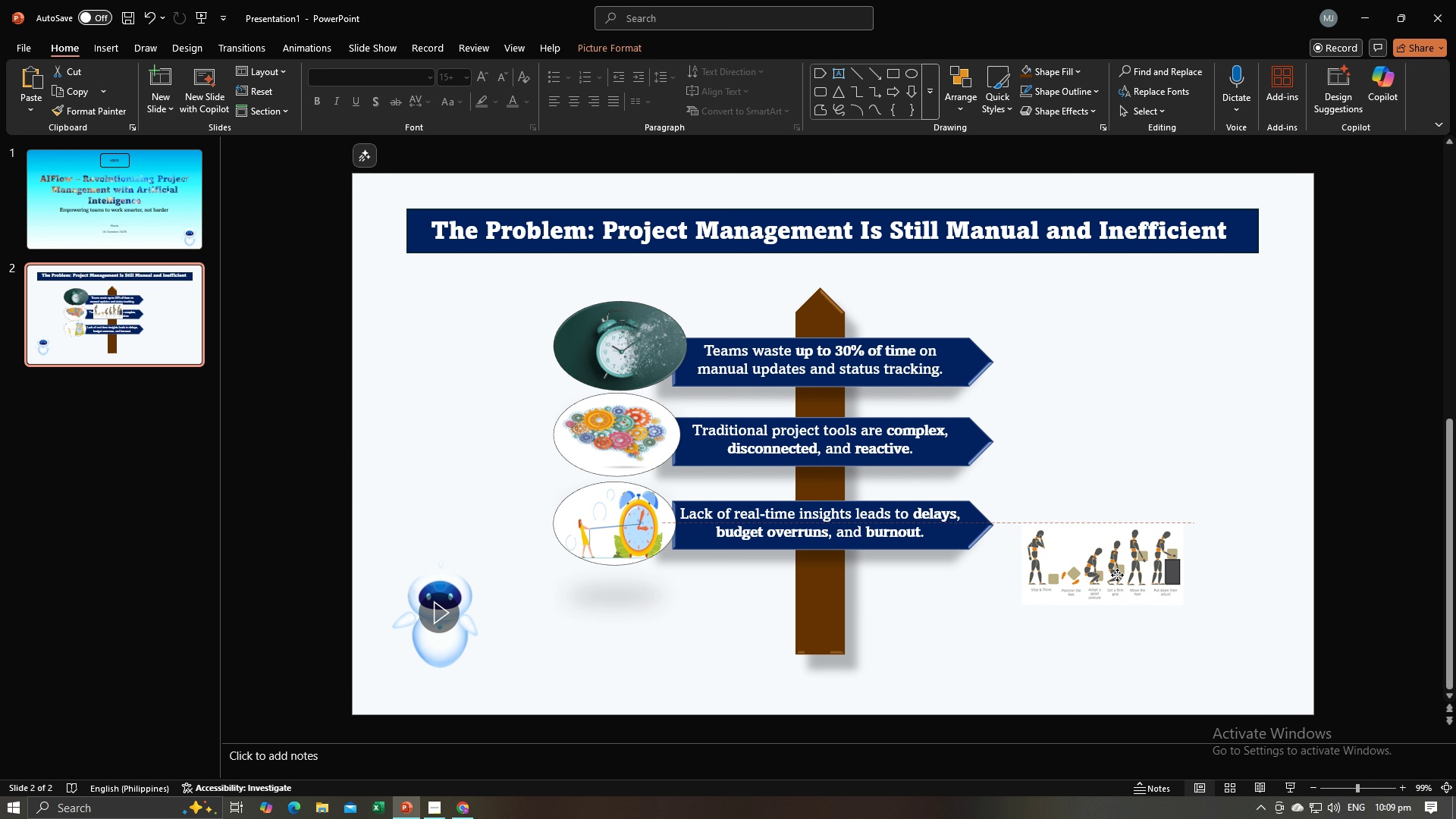 
left_click([833, 324])
 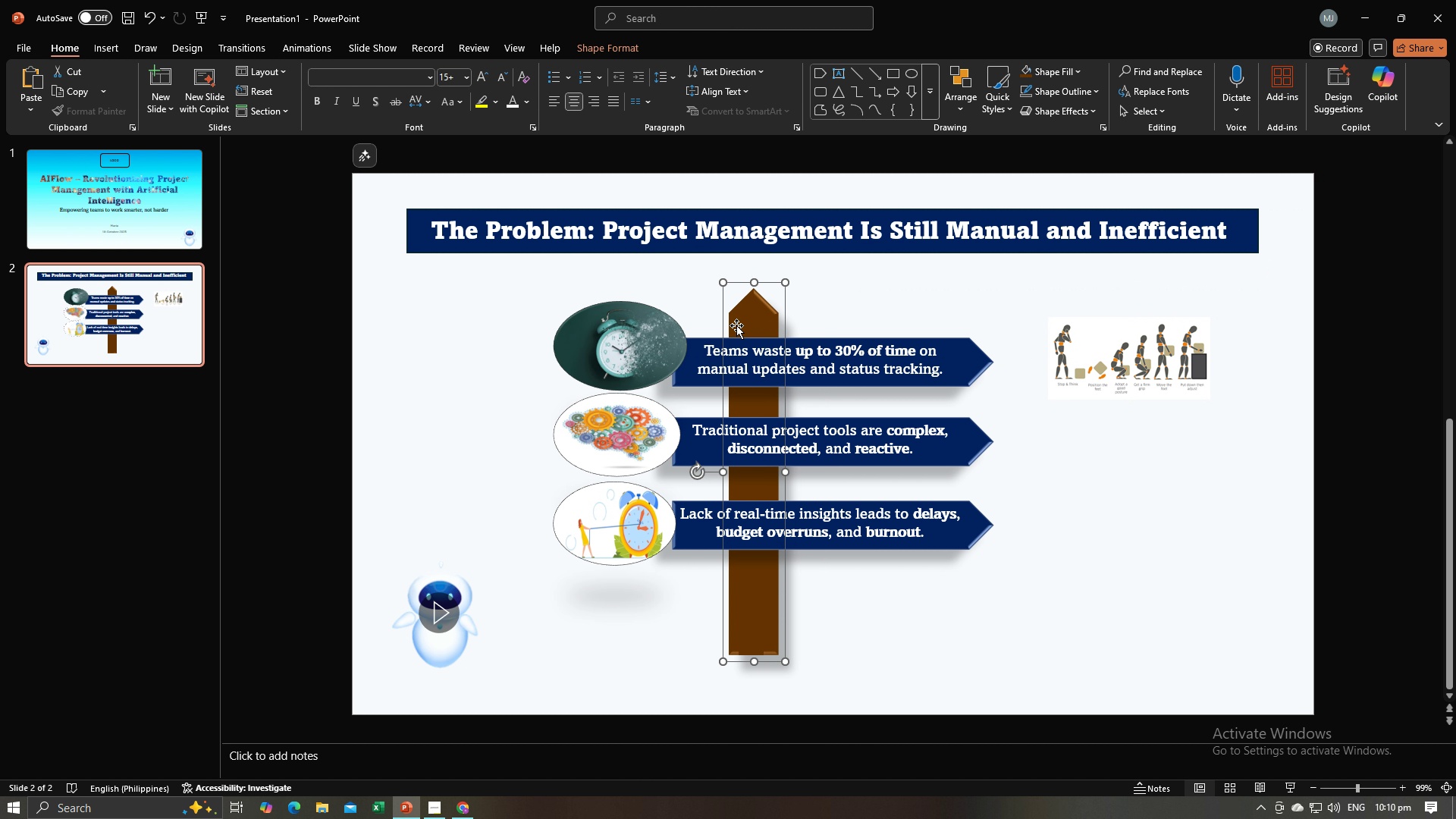 
left_click([664, 339])
 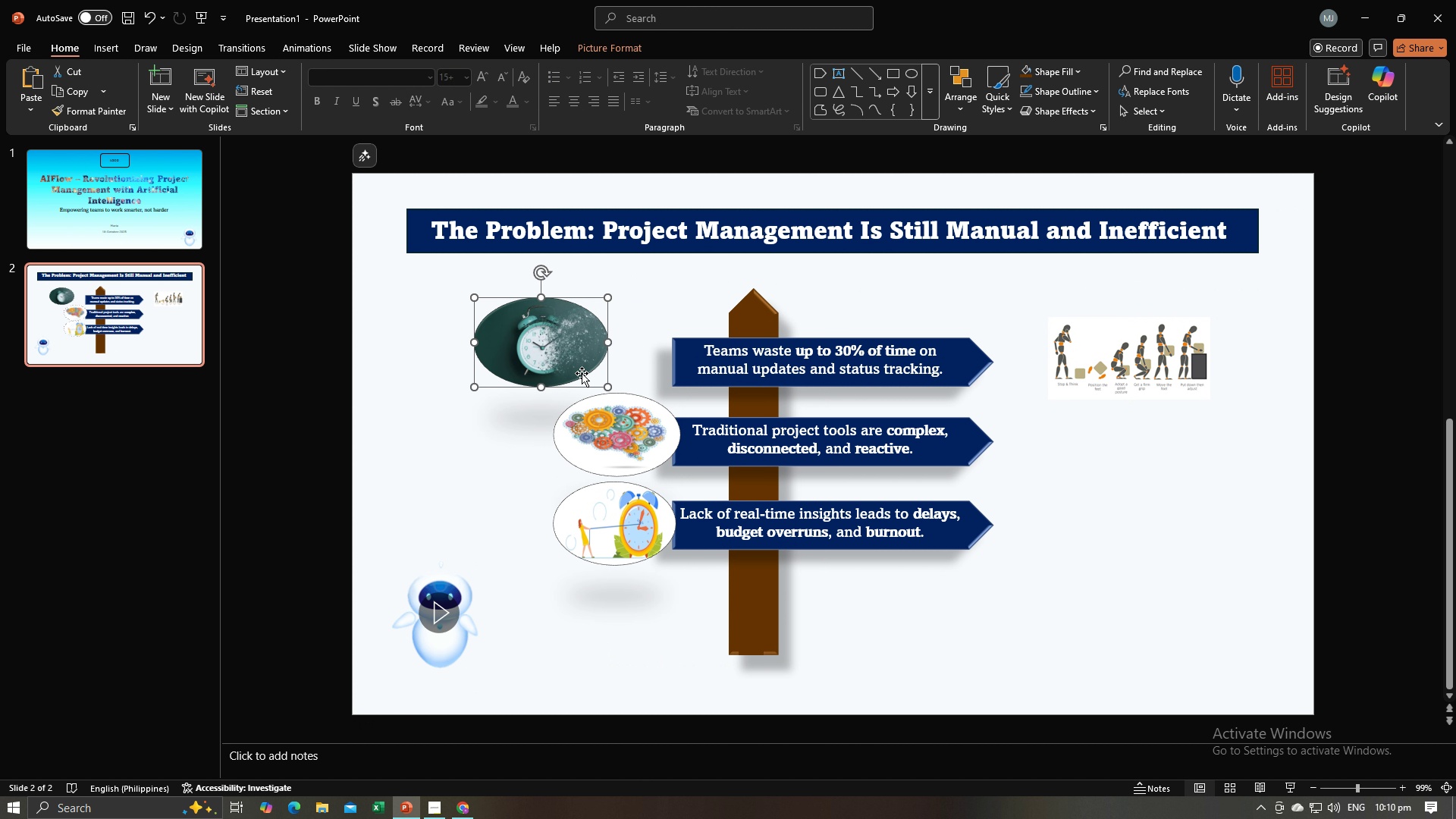 
key(Control+Z)
 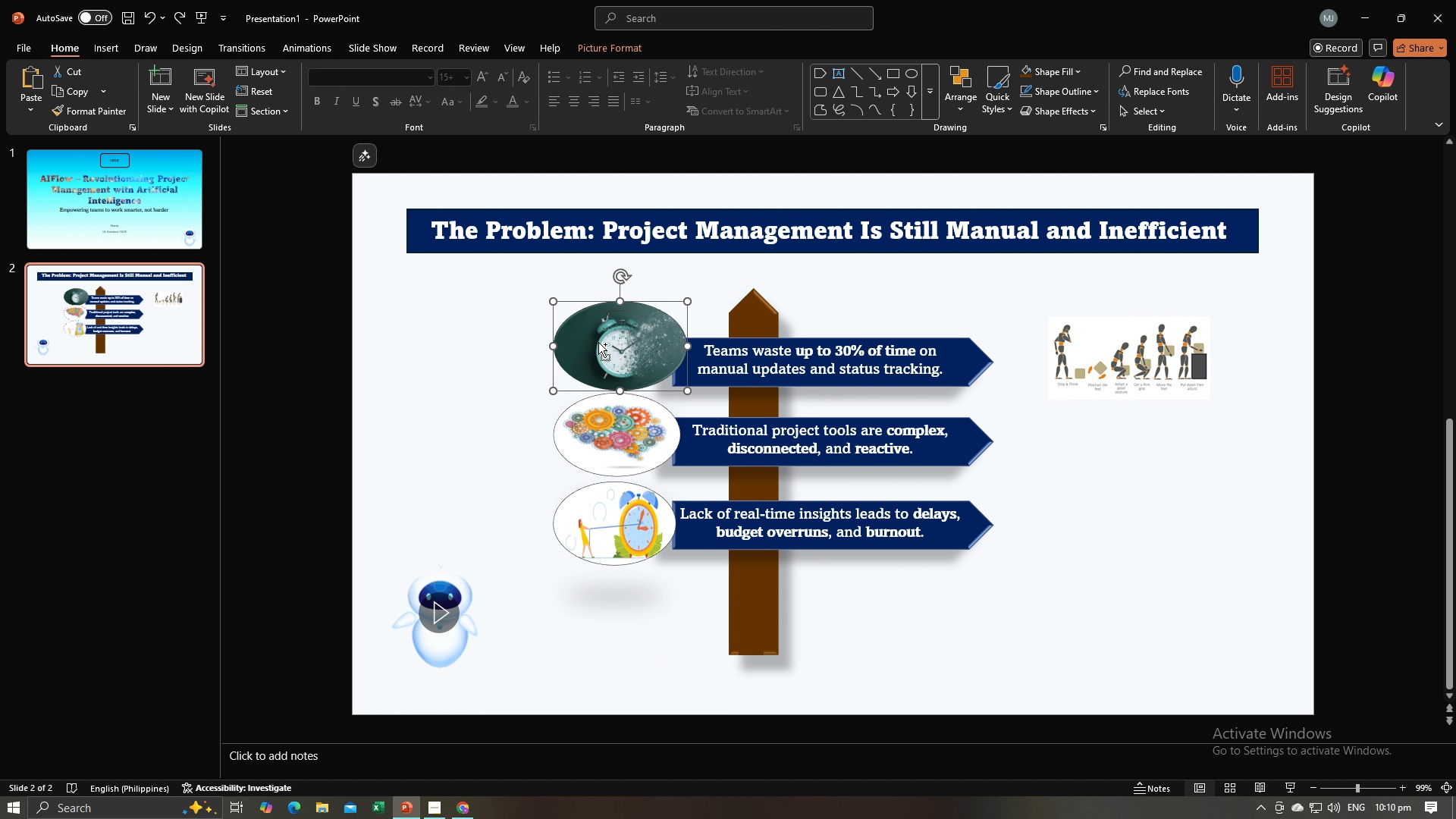 
hold_key(key=ControlLeft, duration=1.29)
left_click([610, 428])
 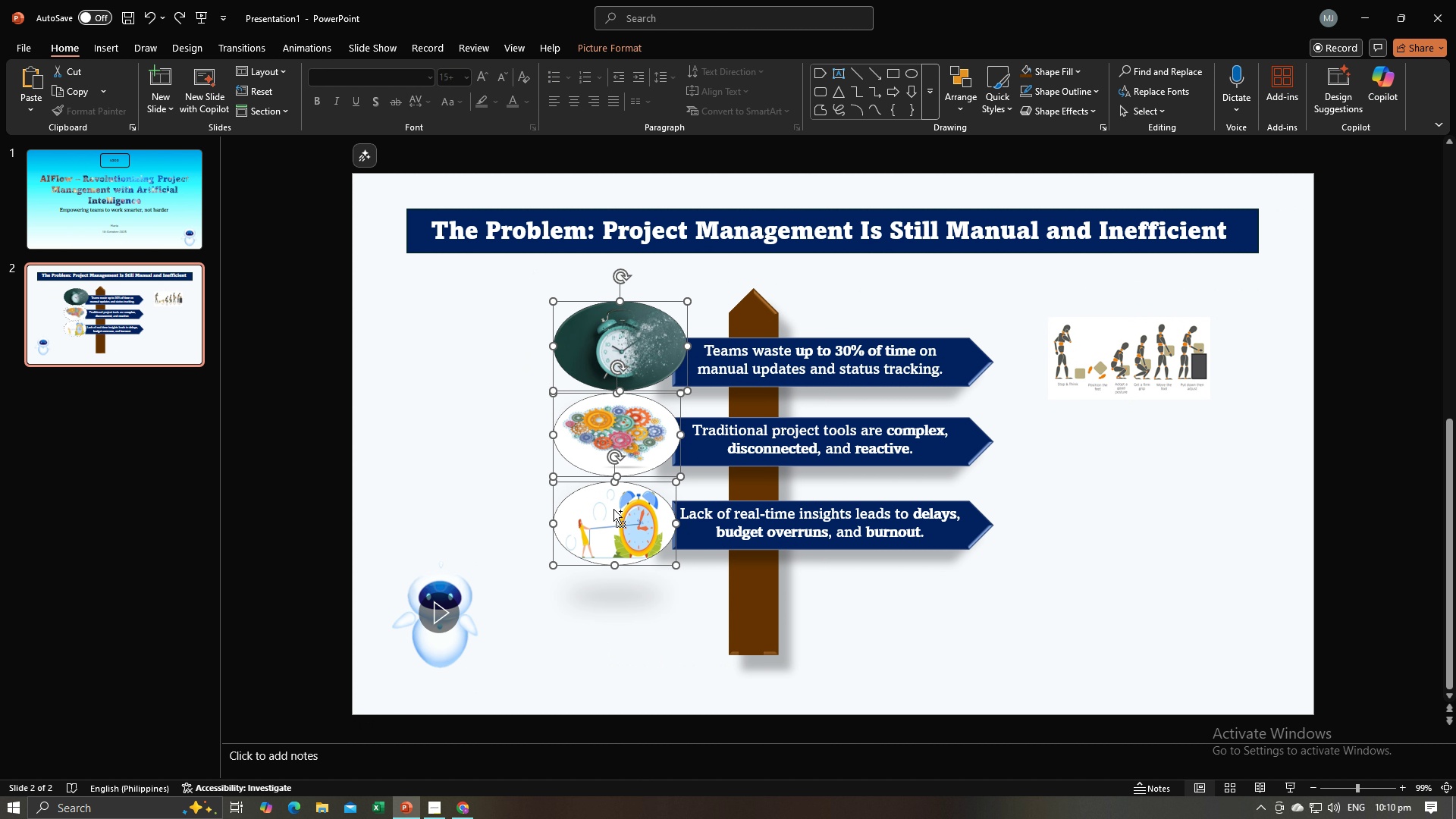 
left_click([613, 509])
 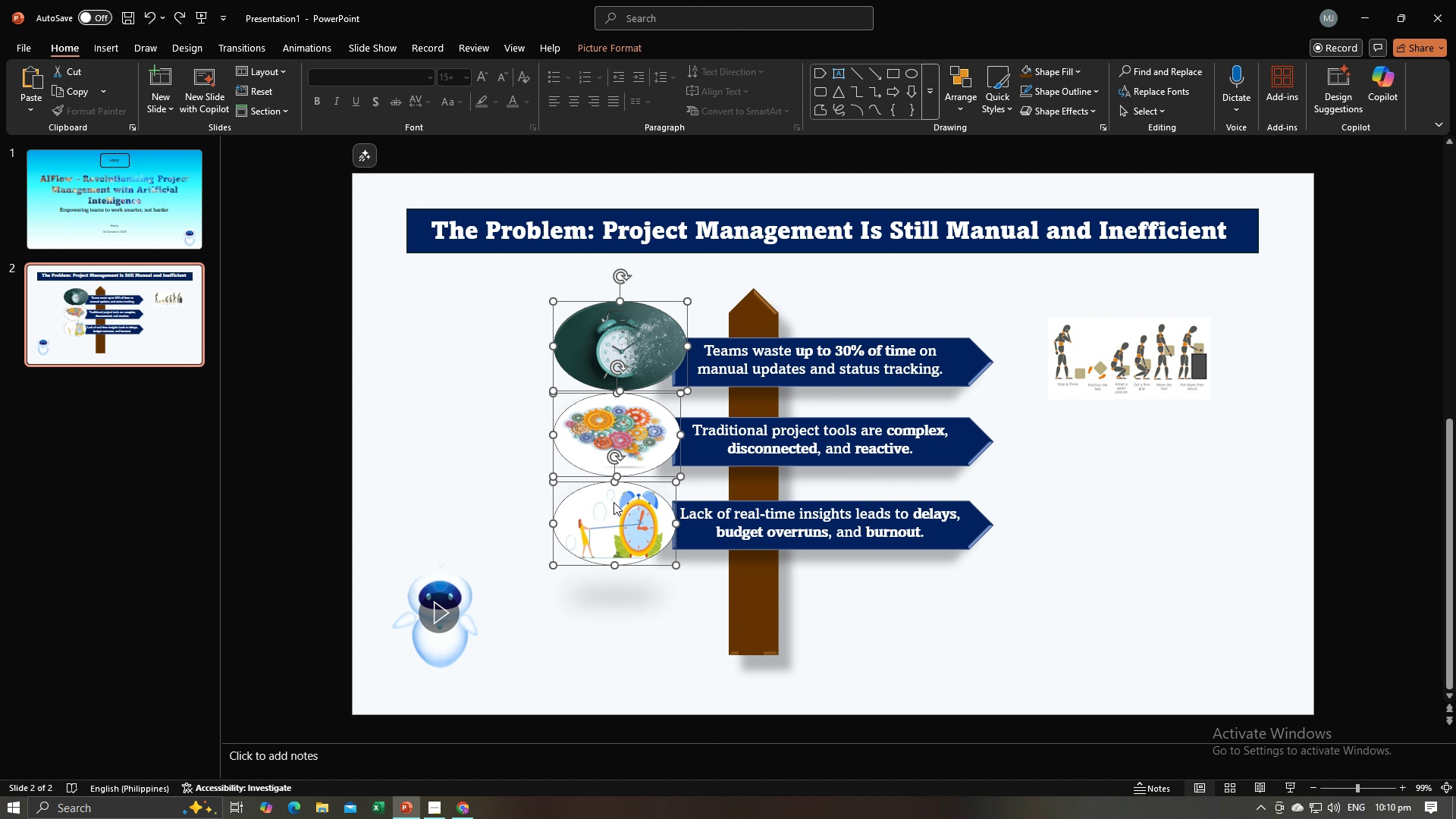 
right_click([613, 502])
 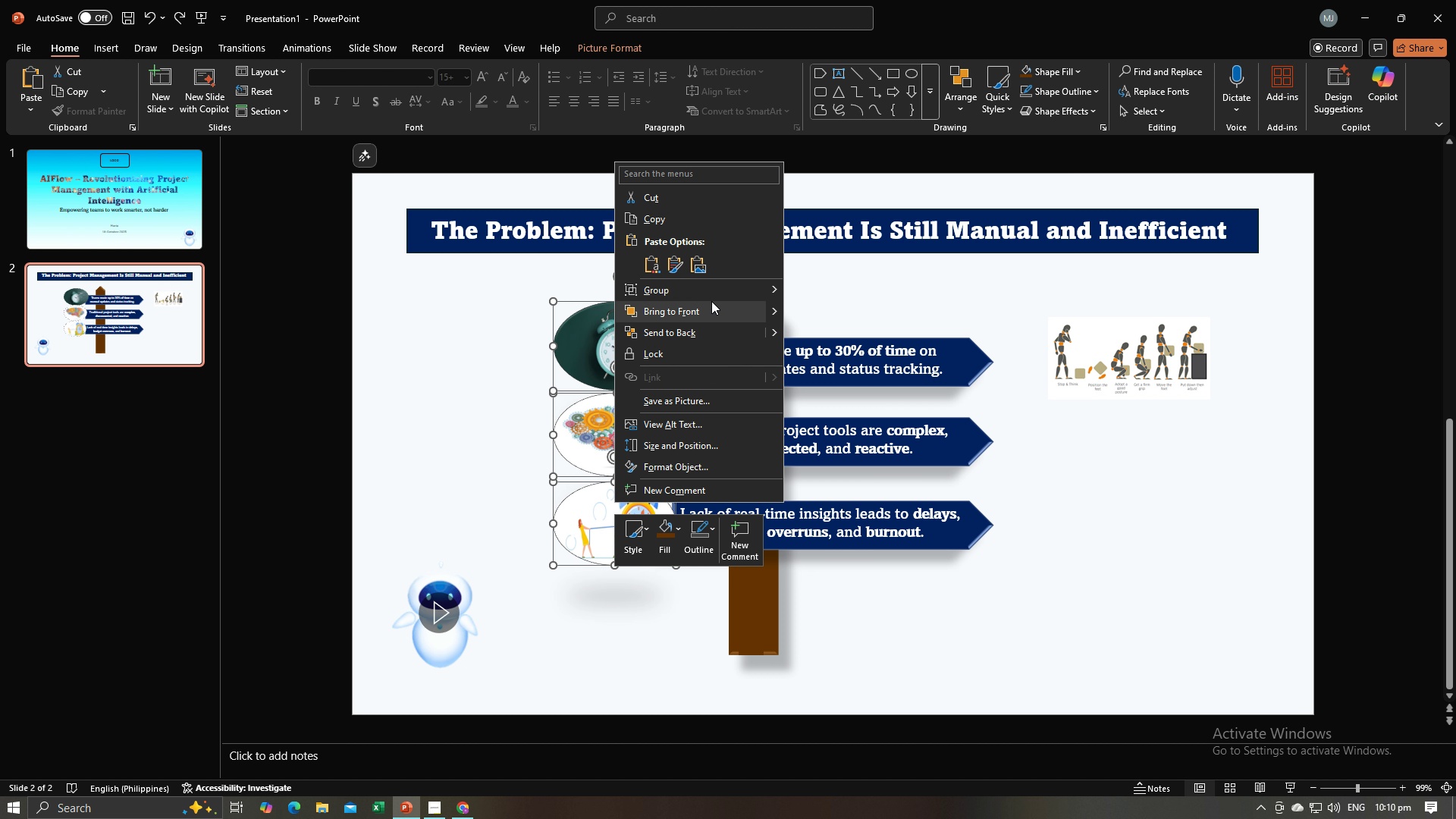 
left_click([713, 295])
 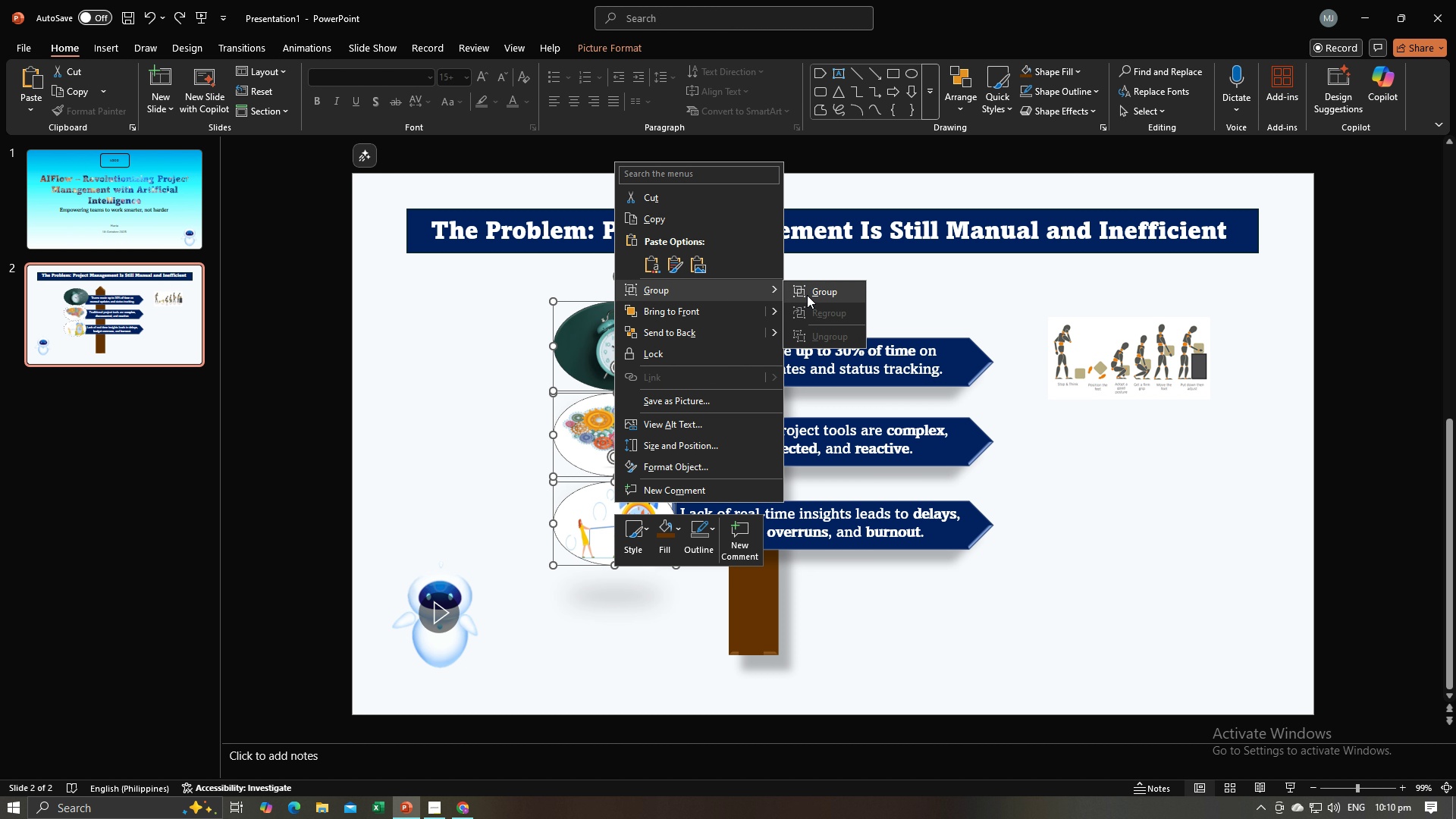 
left_click([807, 295])
 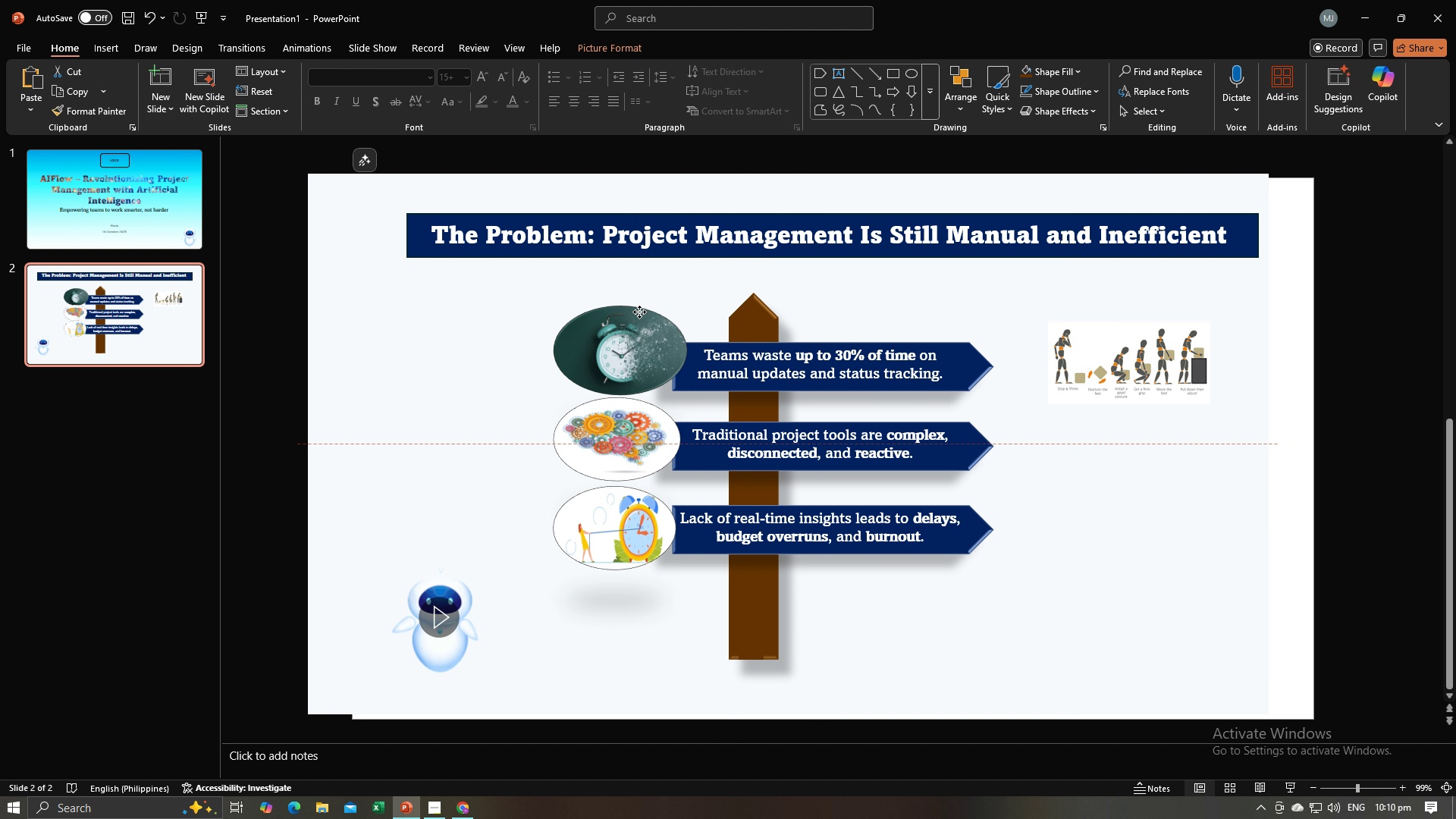 
key(Control+Z)
 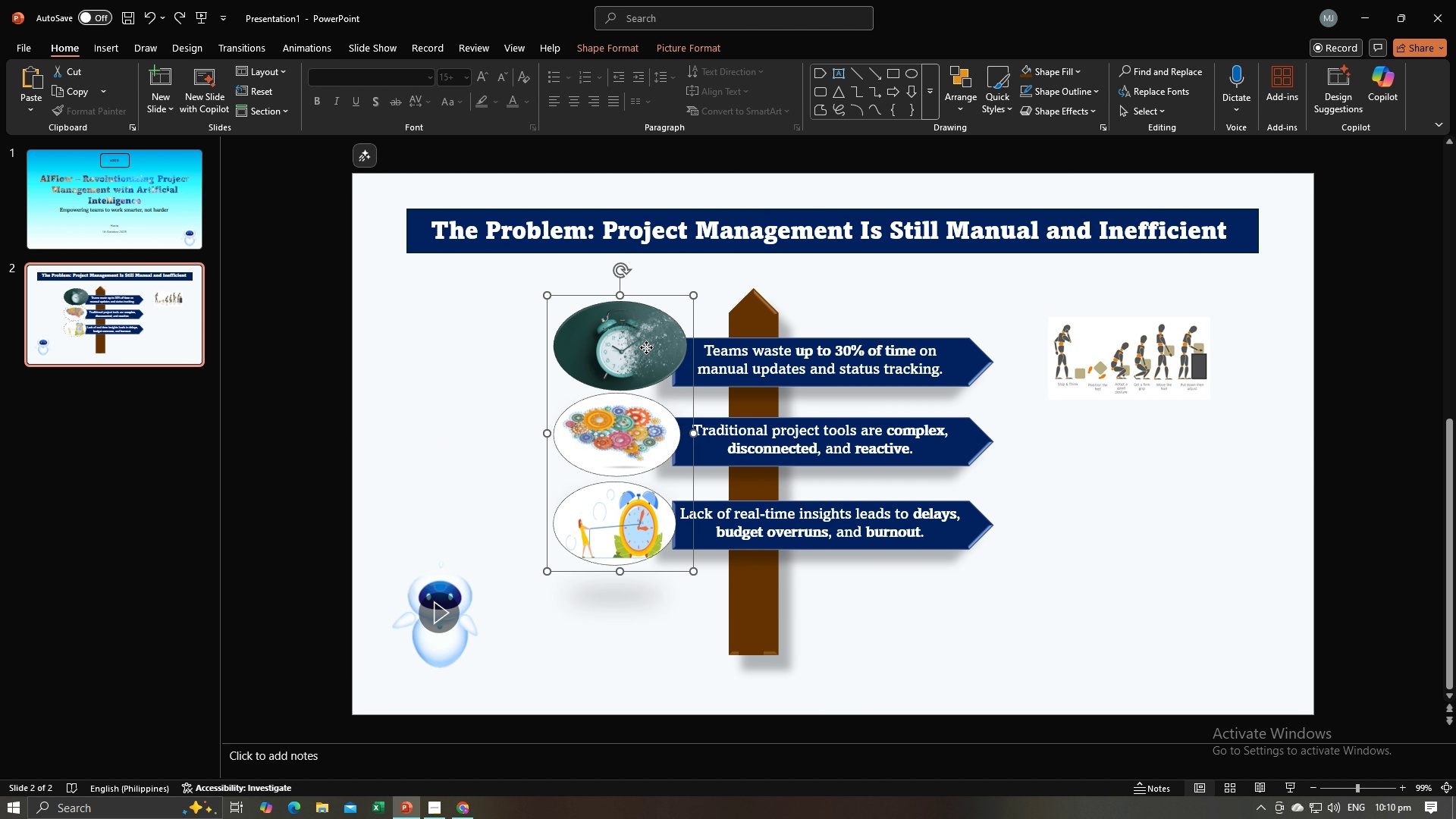 
left_click([646, 347])
 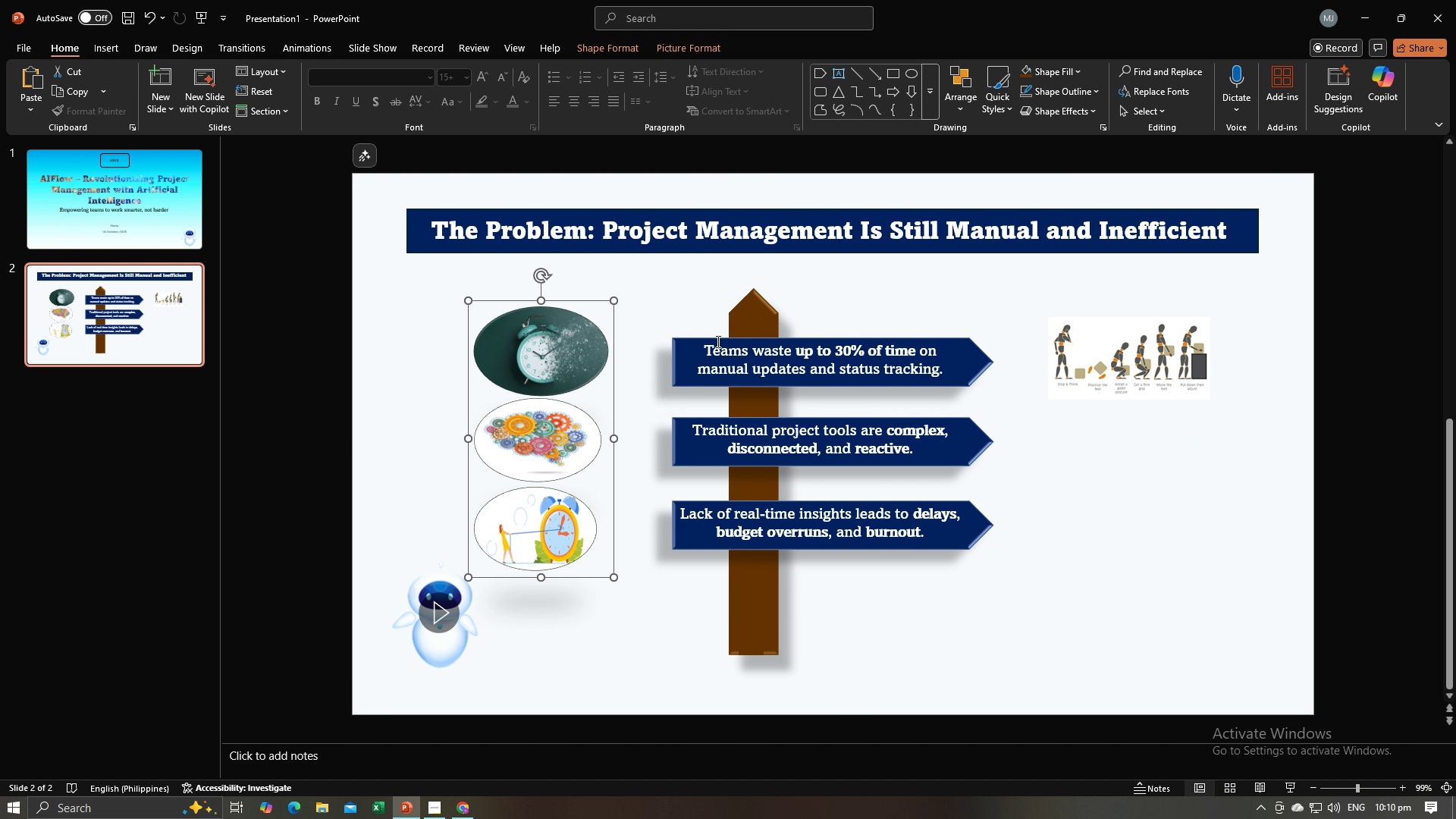 
left_click([687, 350])
 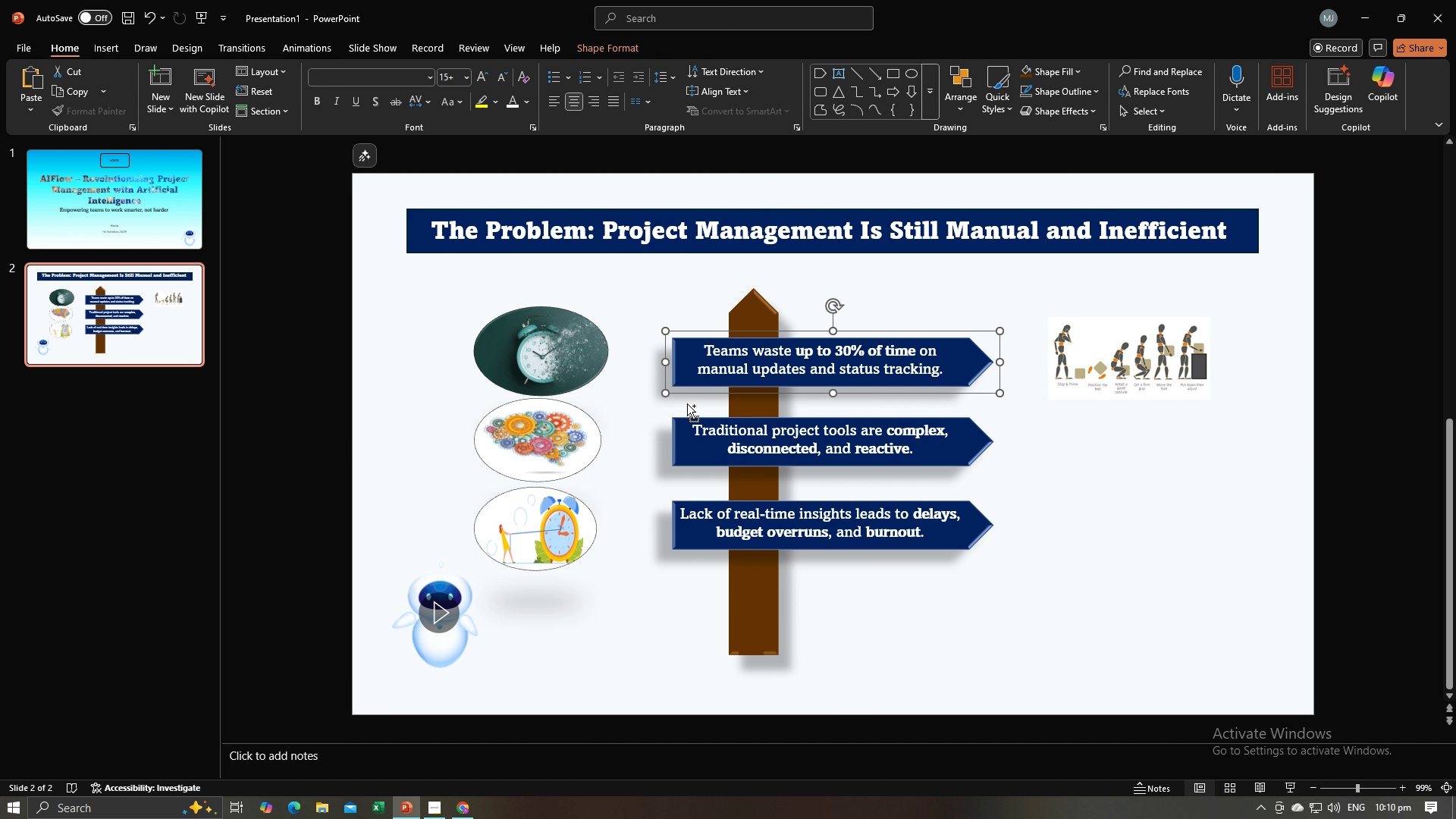 
hold_key(key=ControlLeft, duration=1.52)
left_click([684, 422])
 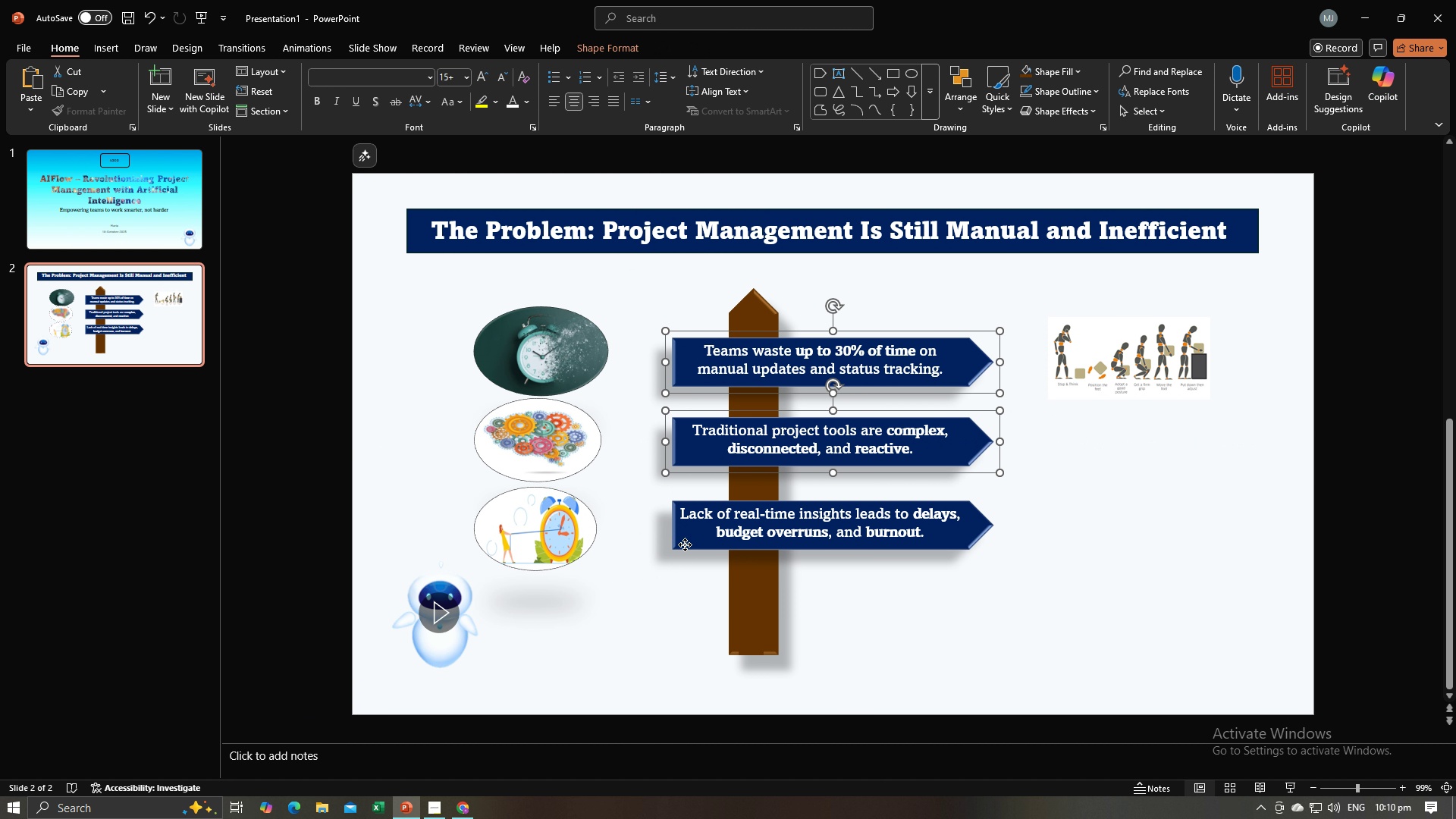 
hold_key(key=ControlLeft, duration=0.8)
left_click([685, 544])
 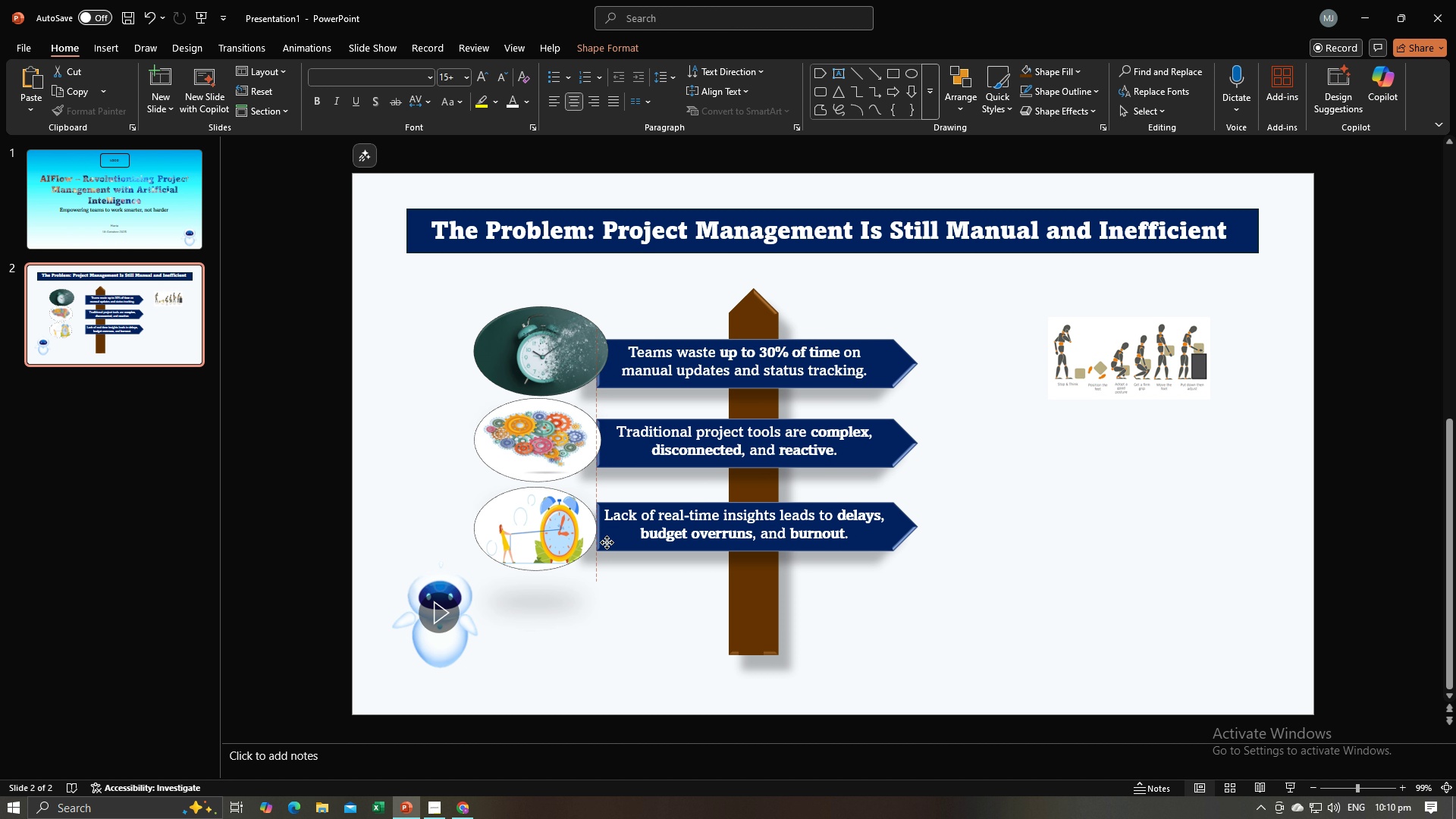 
wait(8.26)
 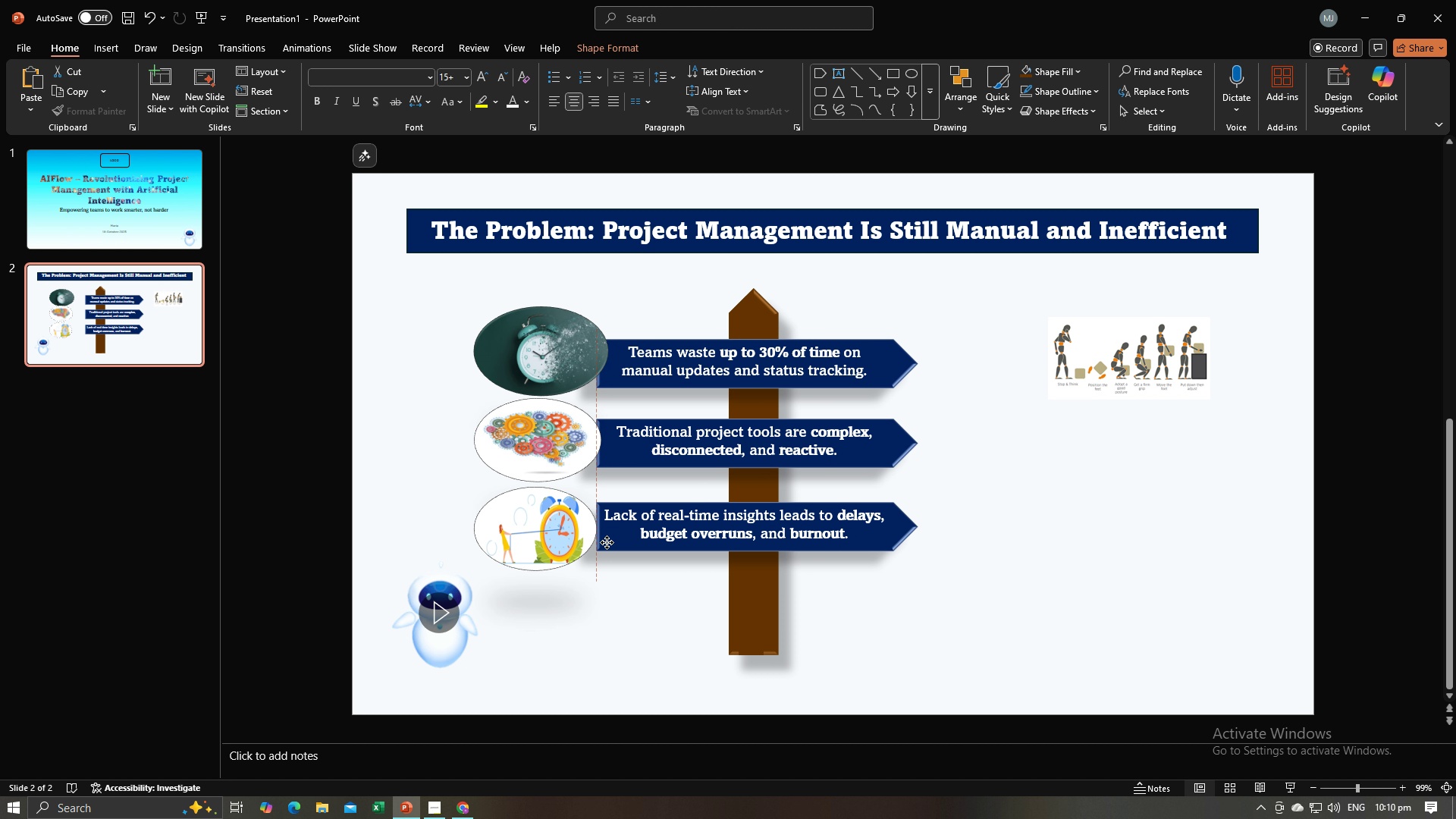 
left_click([770, 315])
 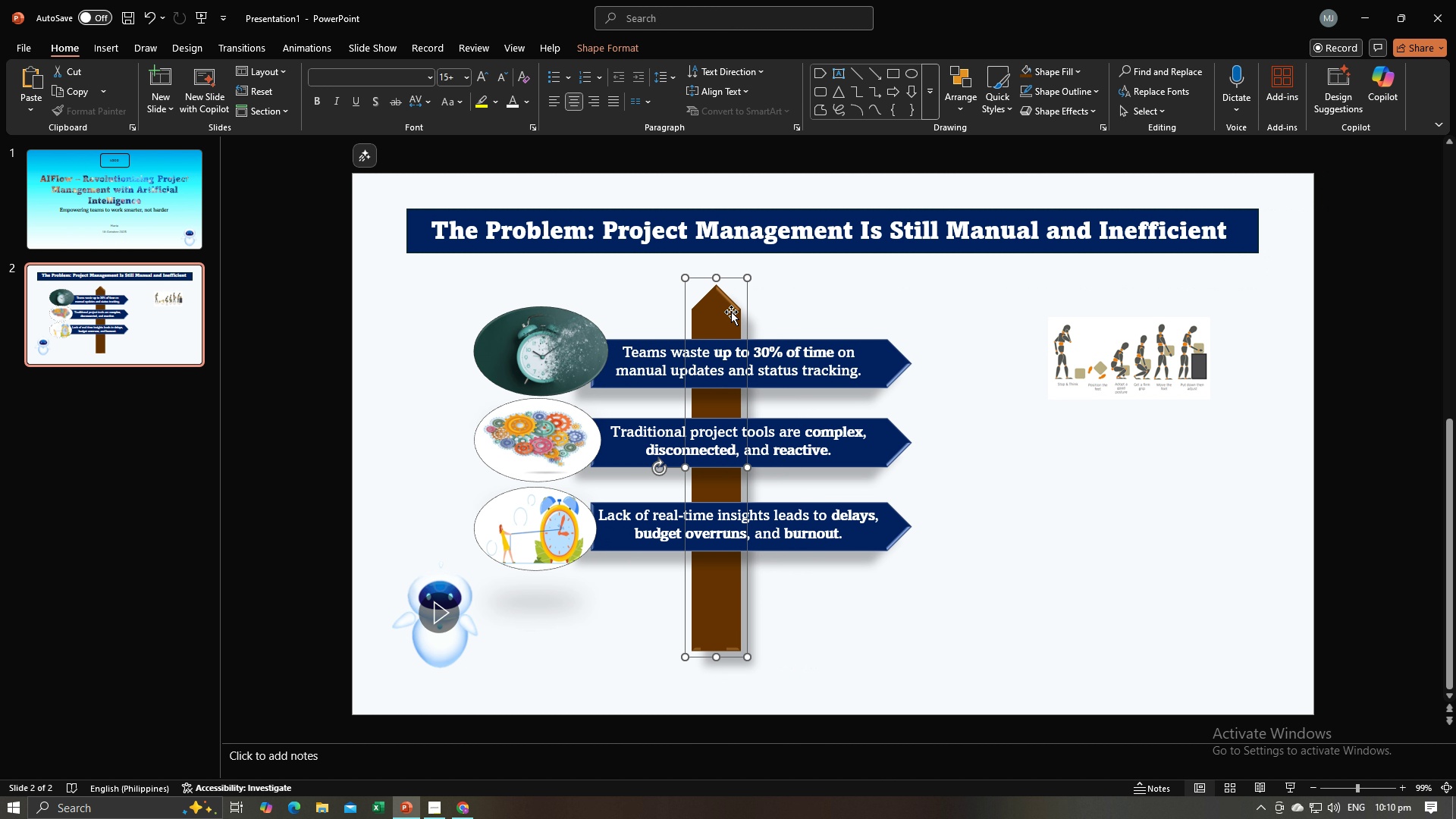 
hold_key(key=ControlLeft, duration=0.61)
left_click([576, 354])
 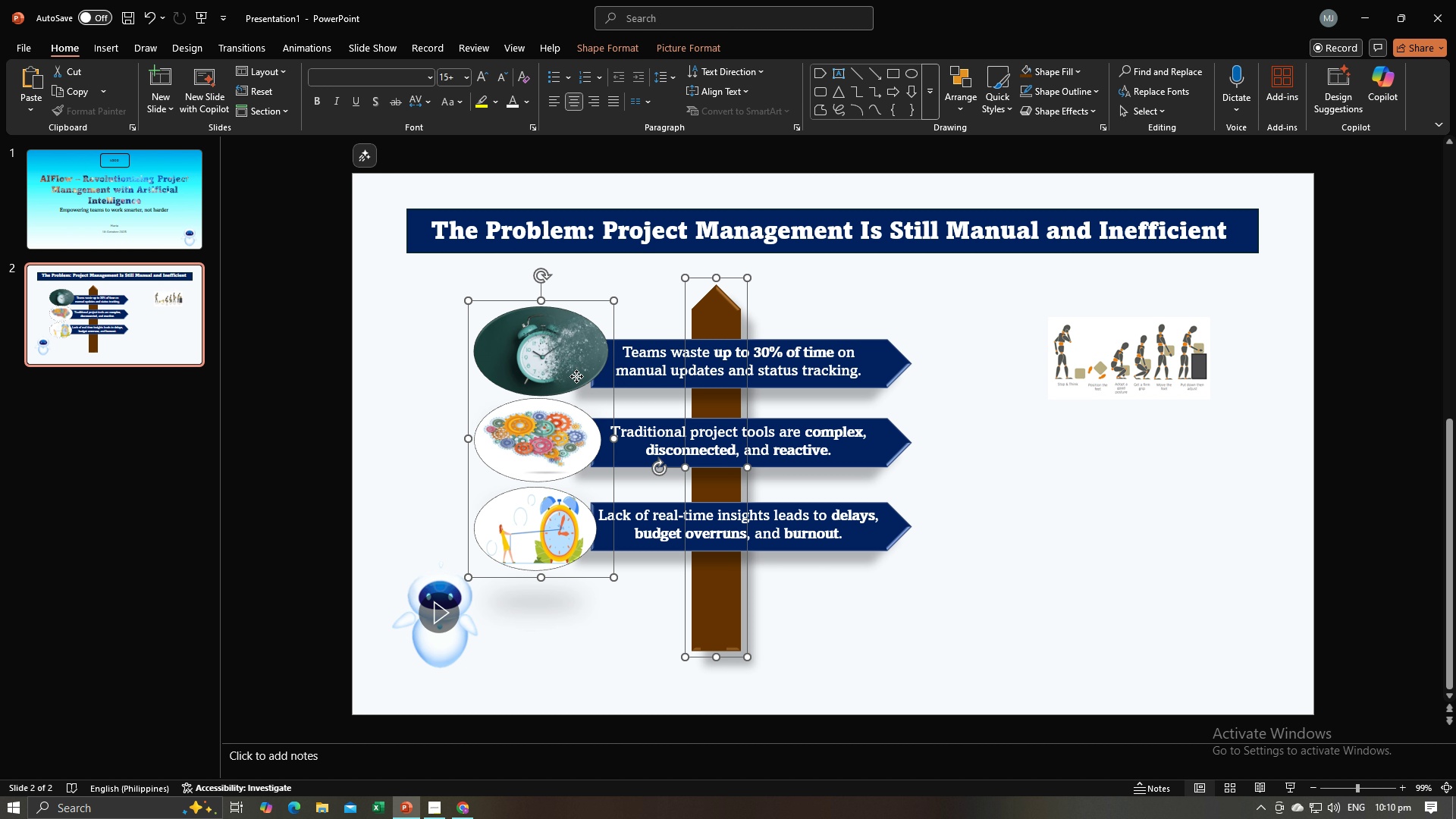 
right_click([576, 376])
 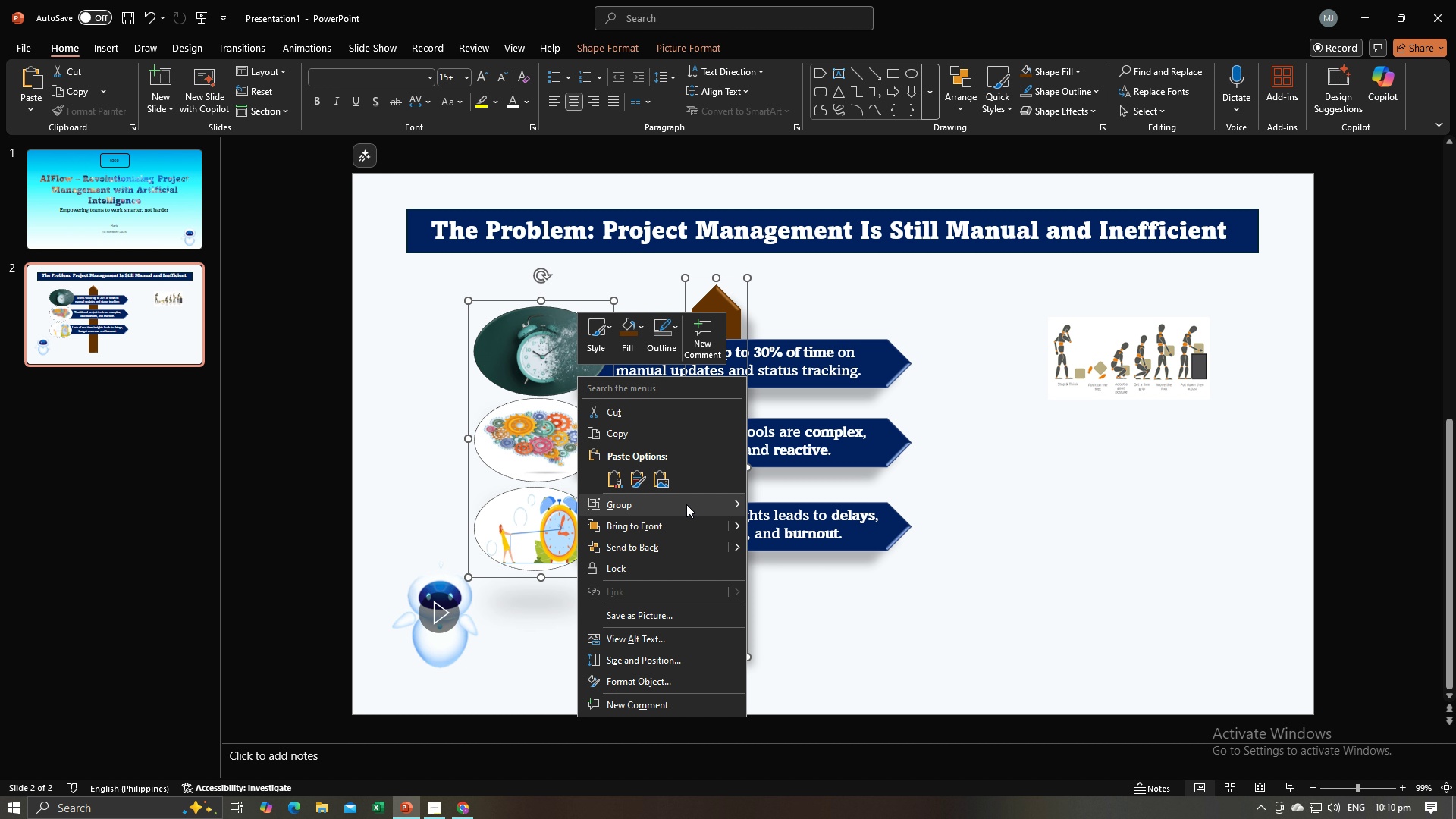 
left_click([686, 504])
 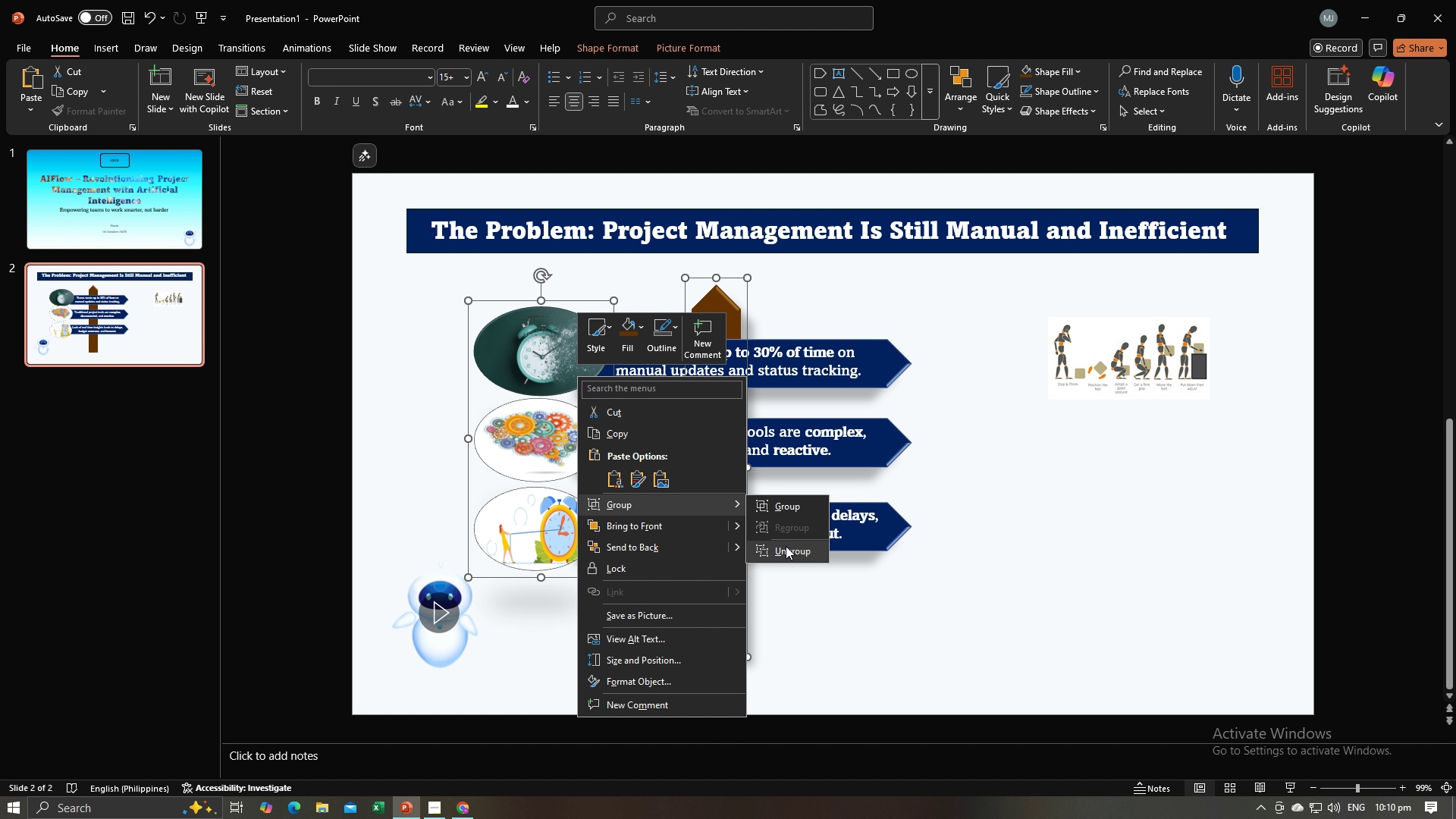 
left_click([786, 546])
 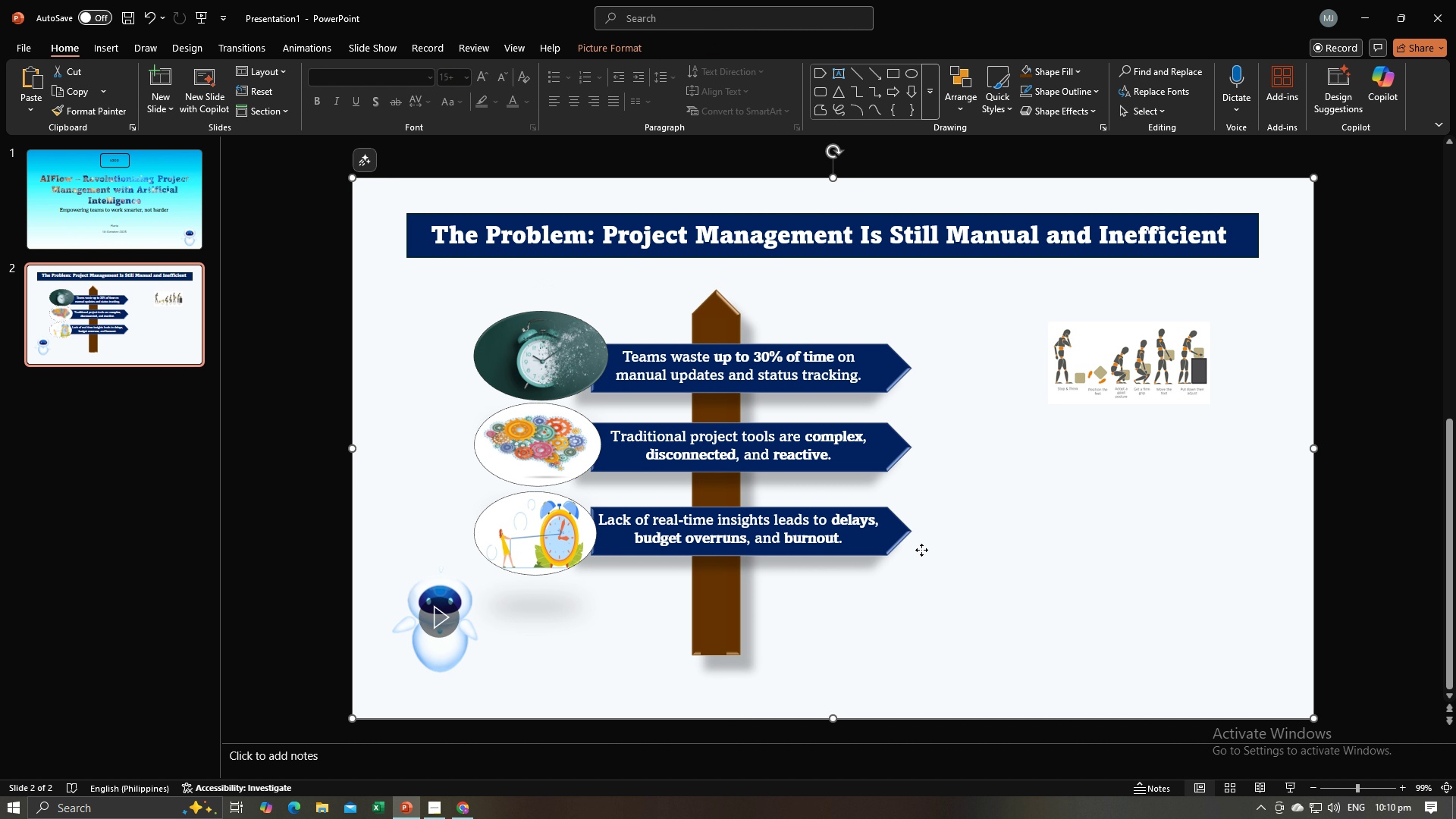 
left_click([921, 550])
 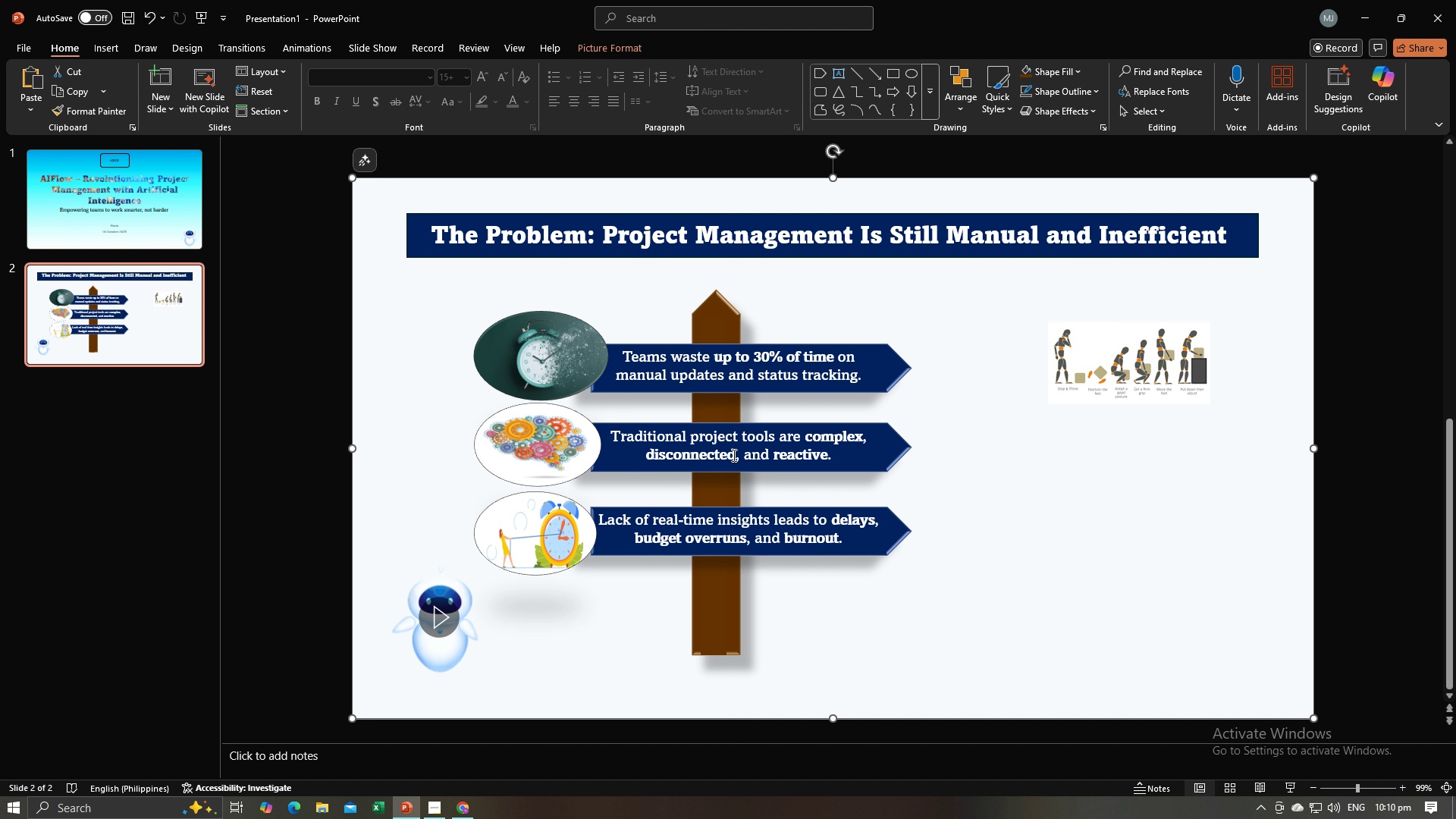 
left_click([733, 455])
 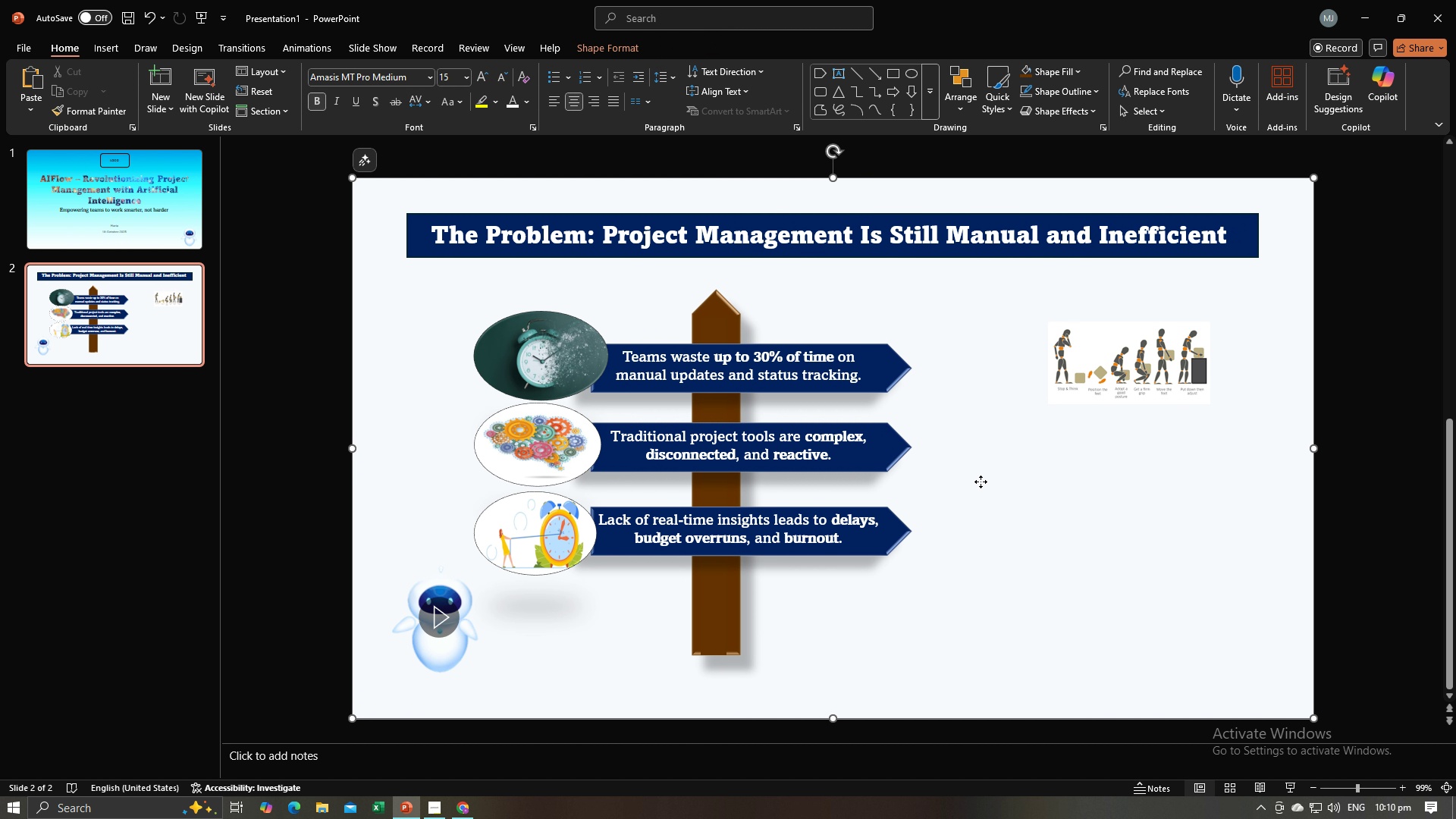 
left_click([981, 482])
 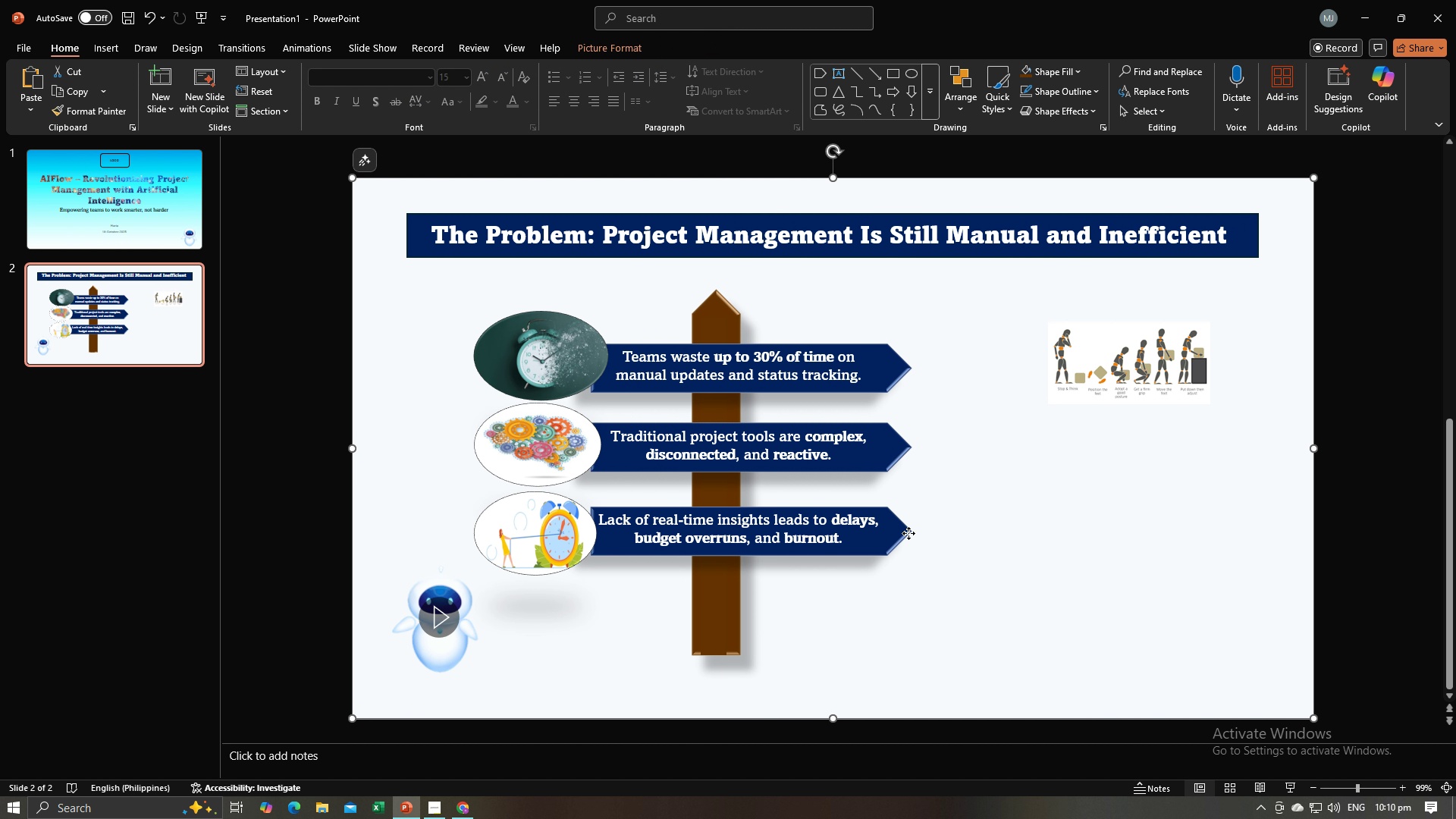 
left_click([908, 533])
 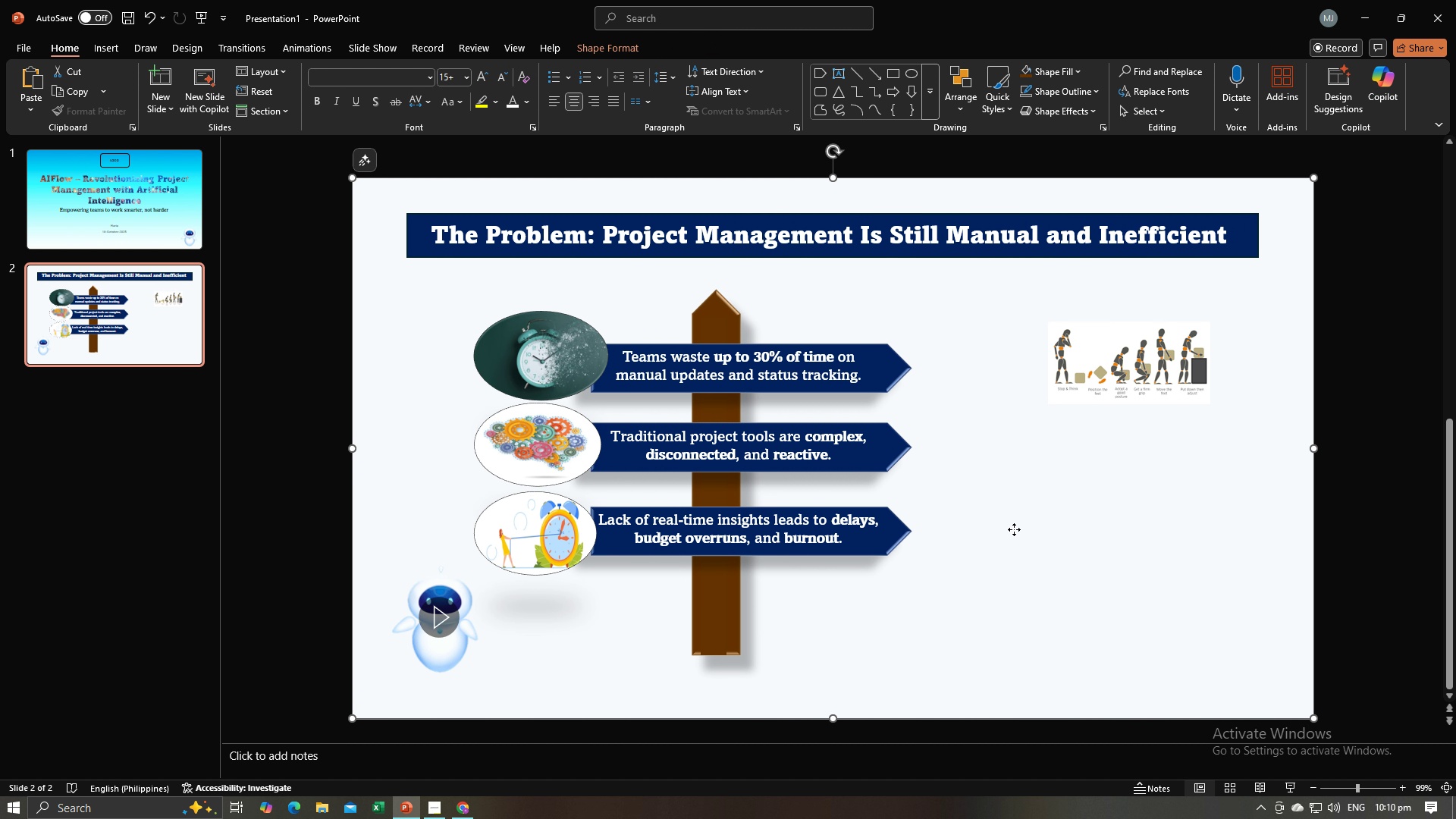 
left_click([1014, 529])
 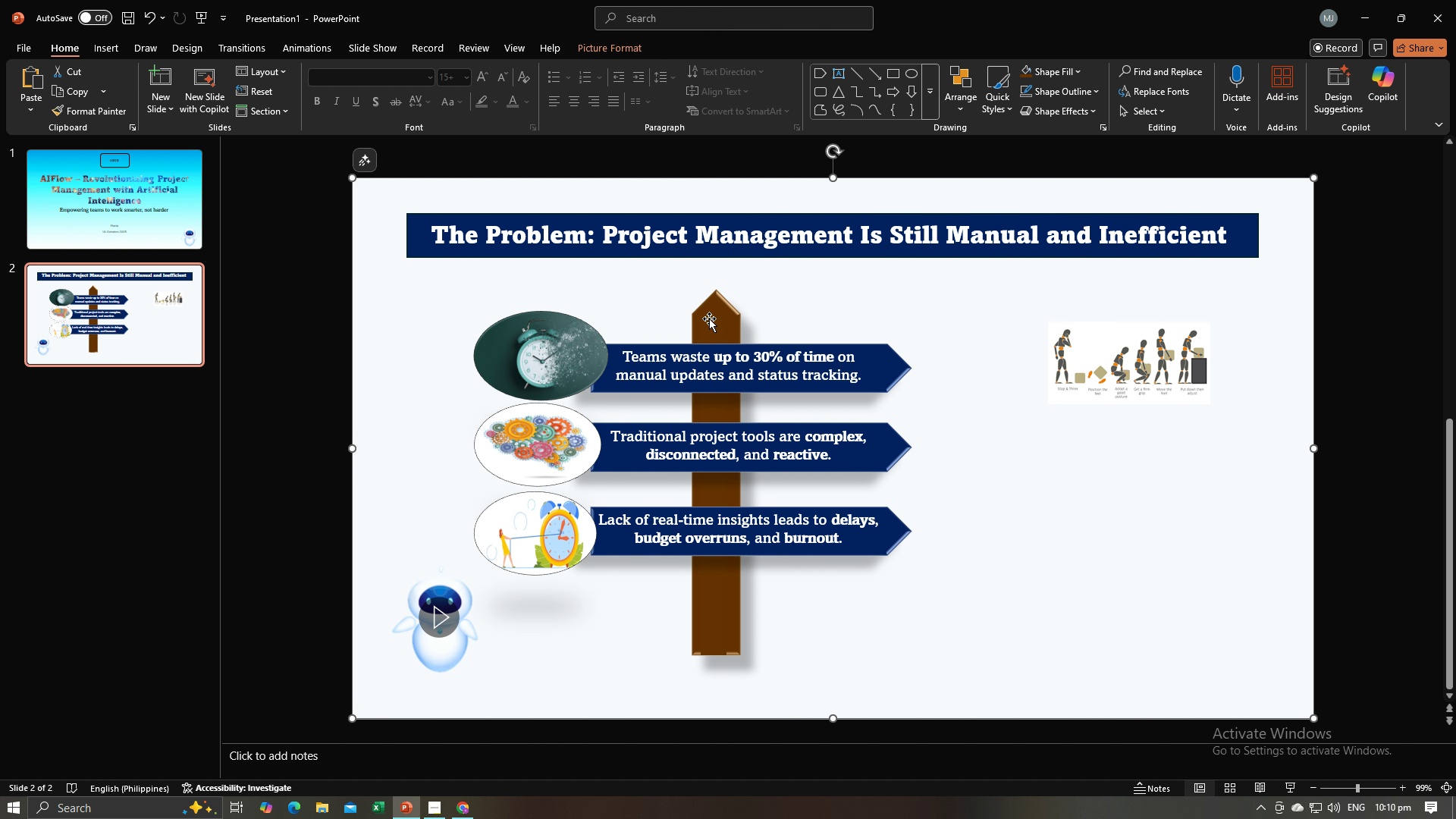 
left_click([709, 318])
 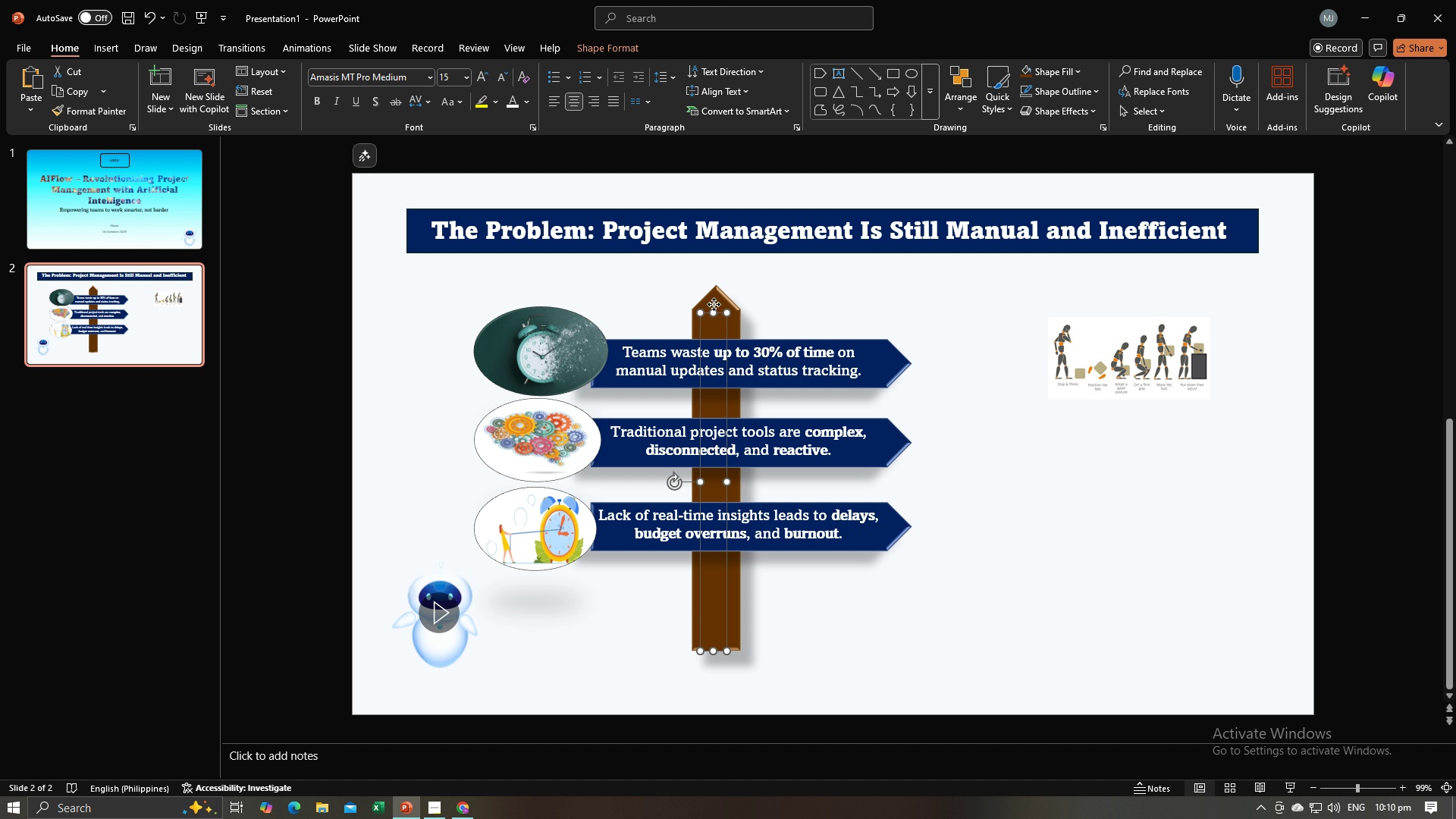 
left_click([714, 304])
 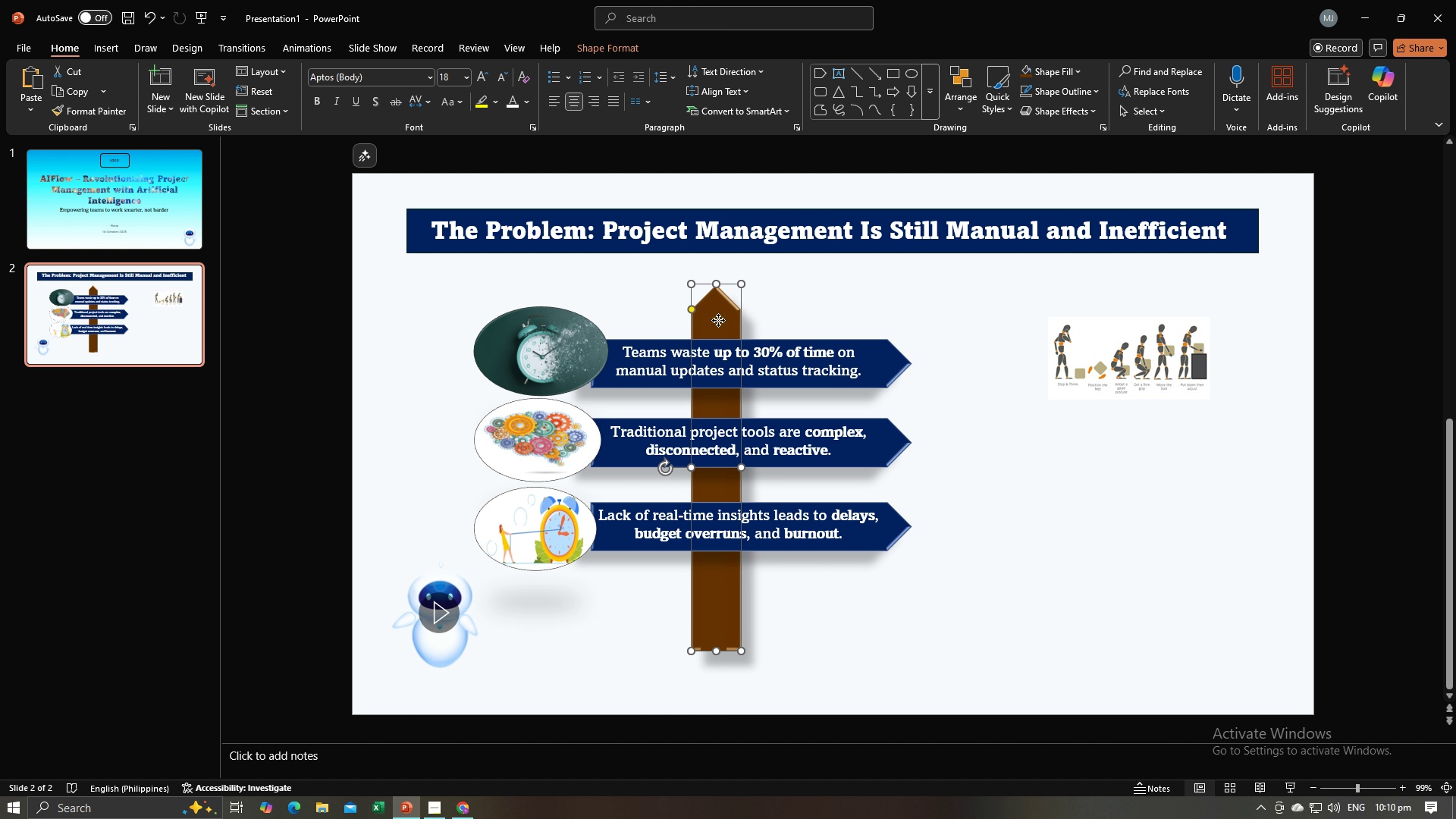 
double_click([718, 320])
 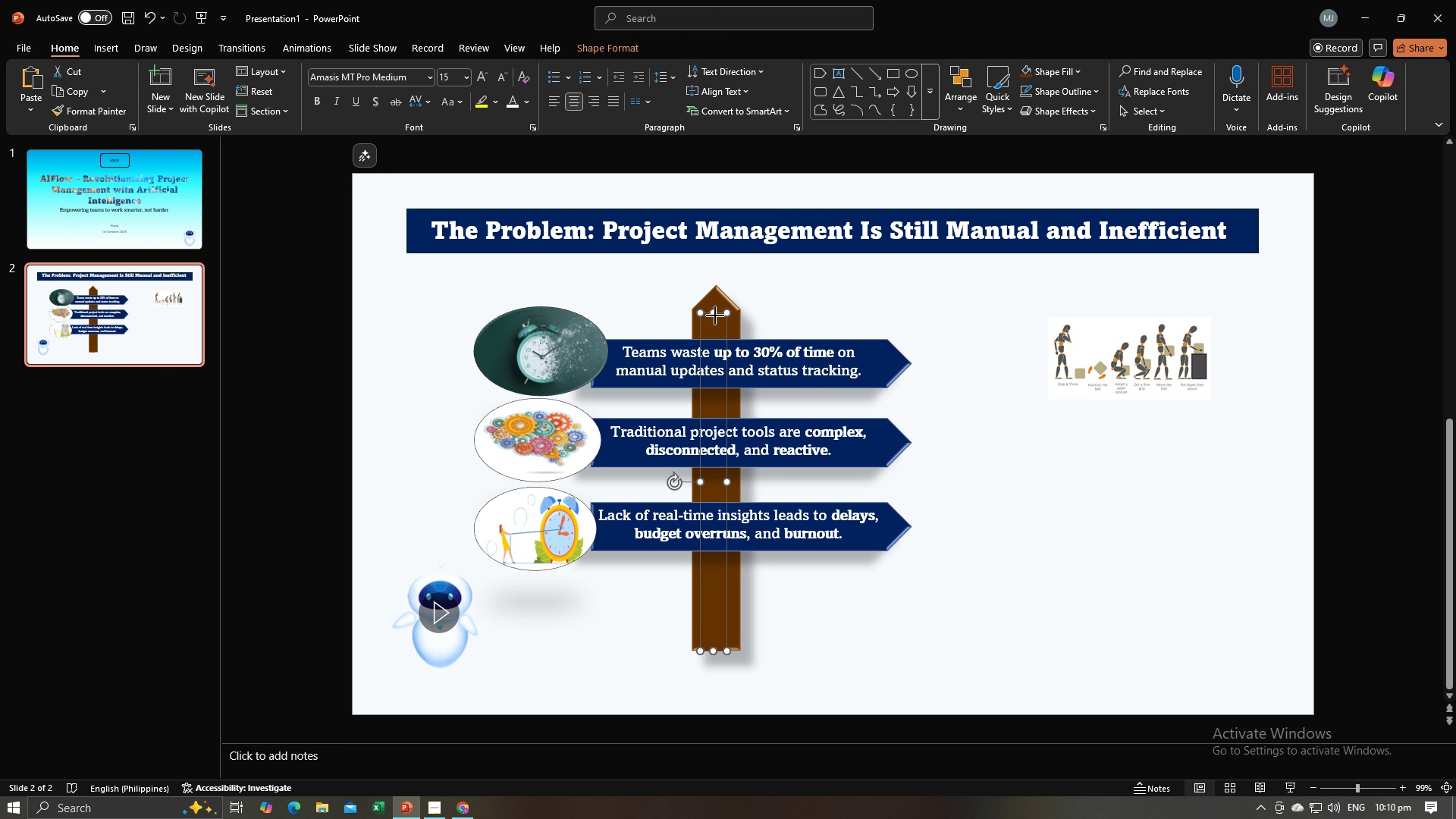 
right_click([715, 315])
 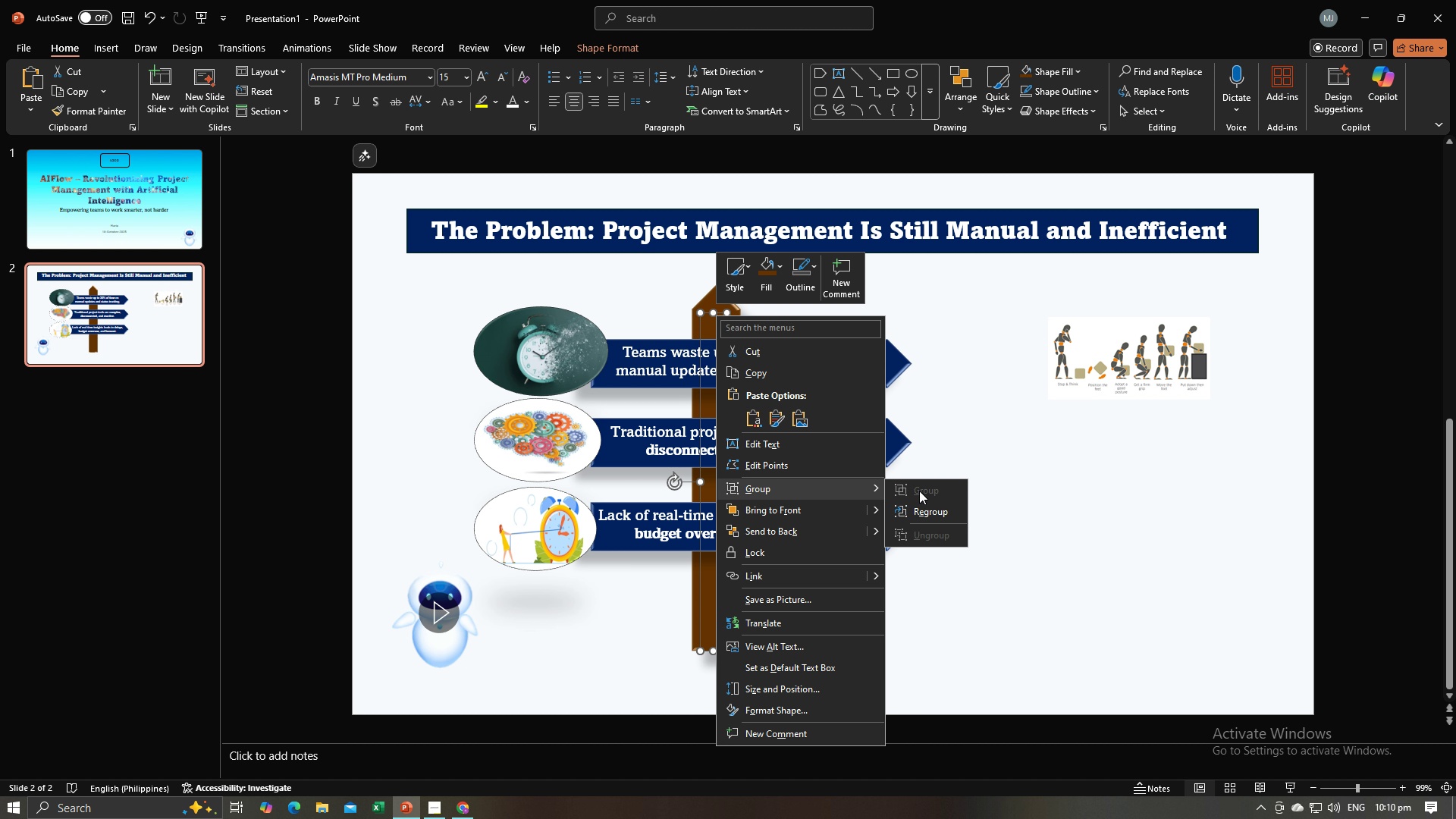 
left_click([947, 424])
 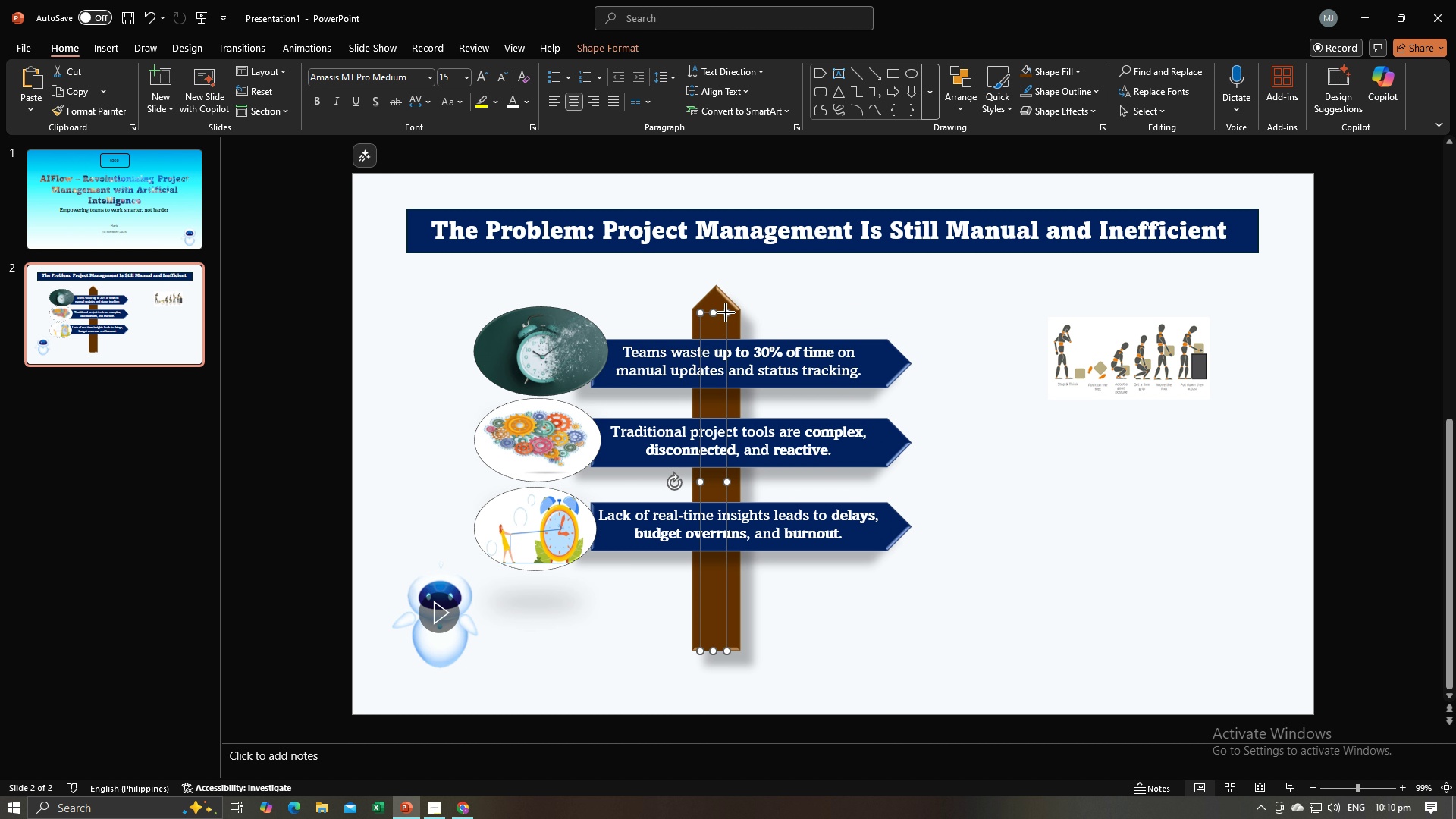 
right_click([726, 312])
 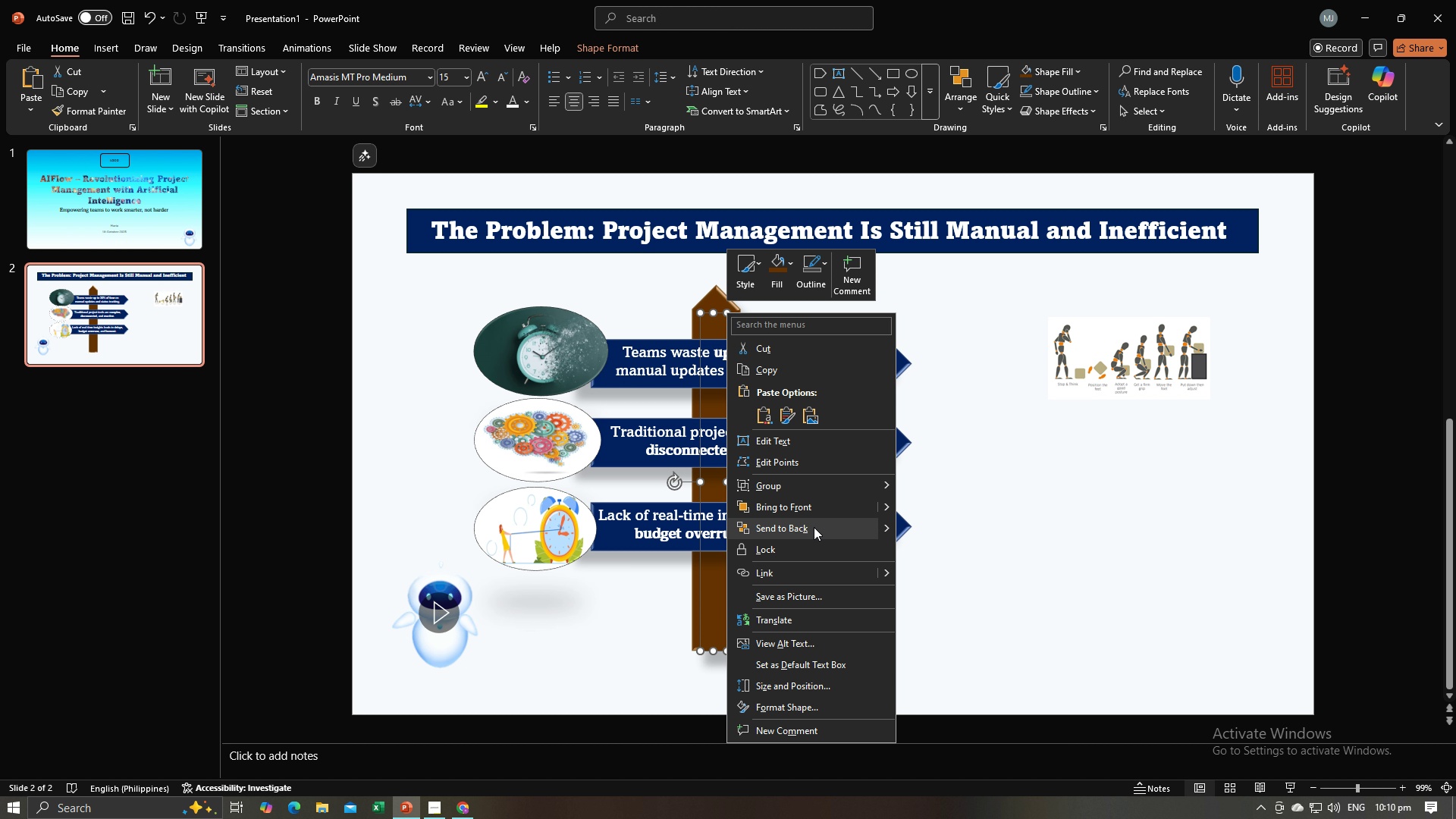 
left_click([980, 618])
 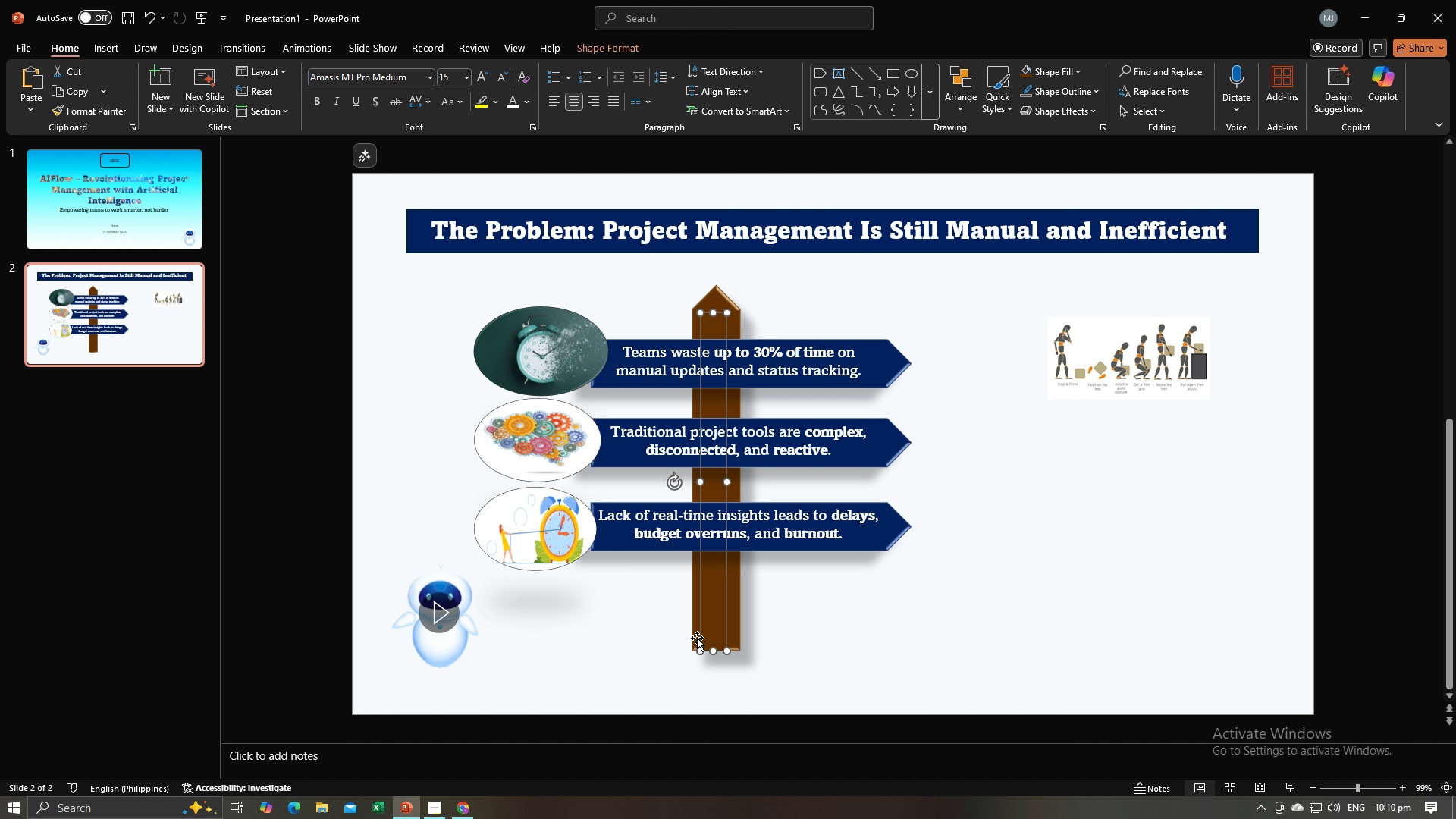 
right_click([698, 637])
 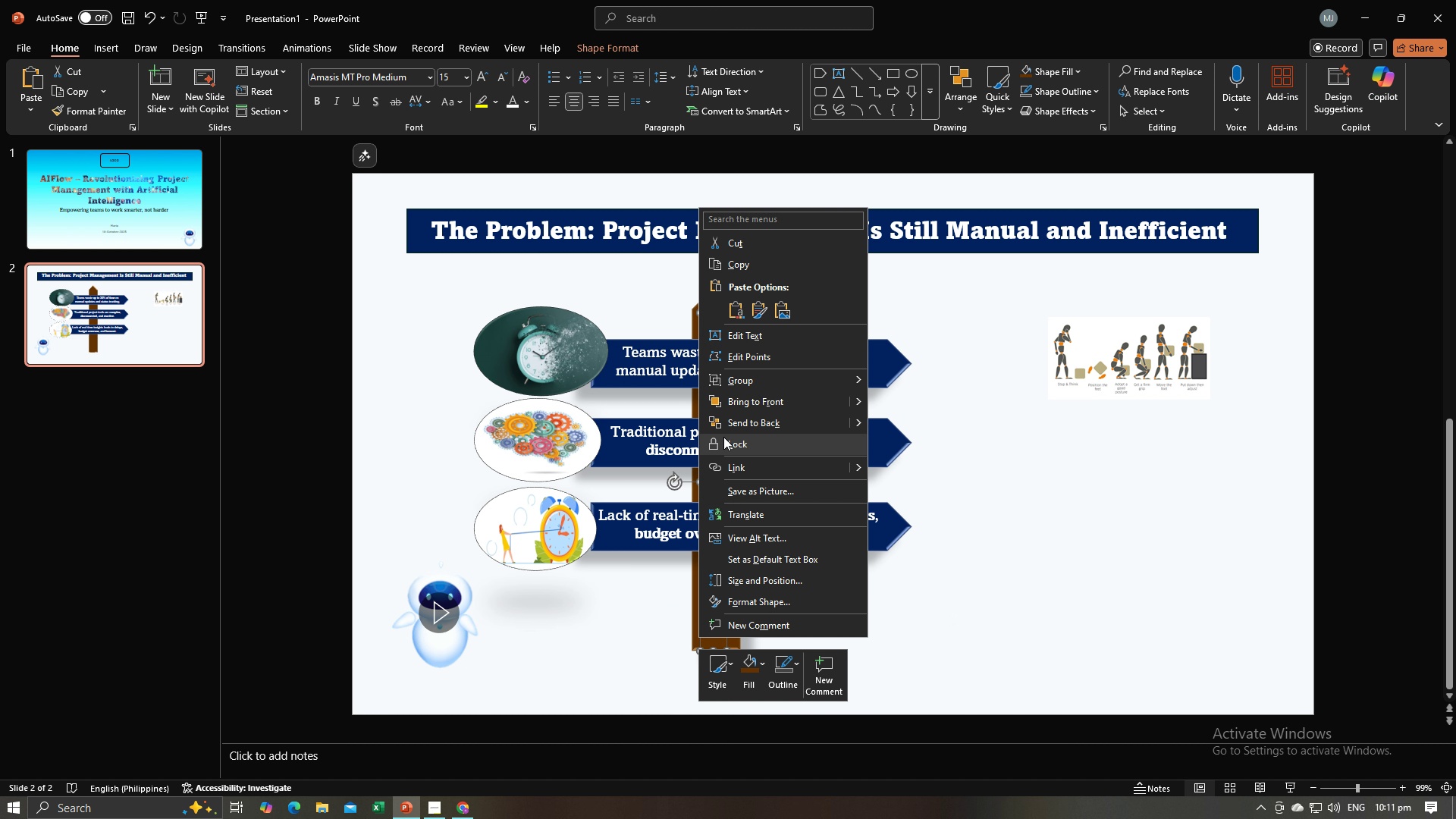 
left_click([764, 244])
 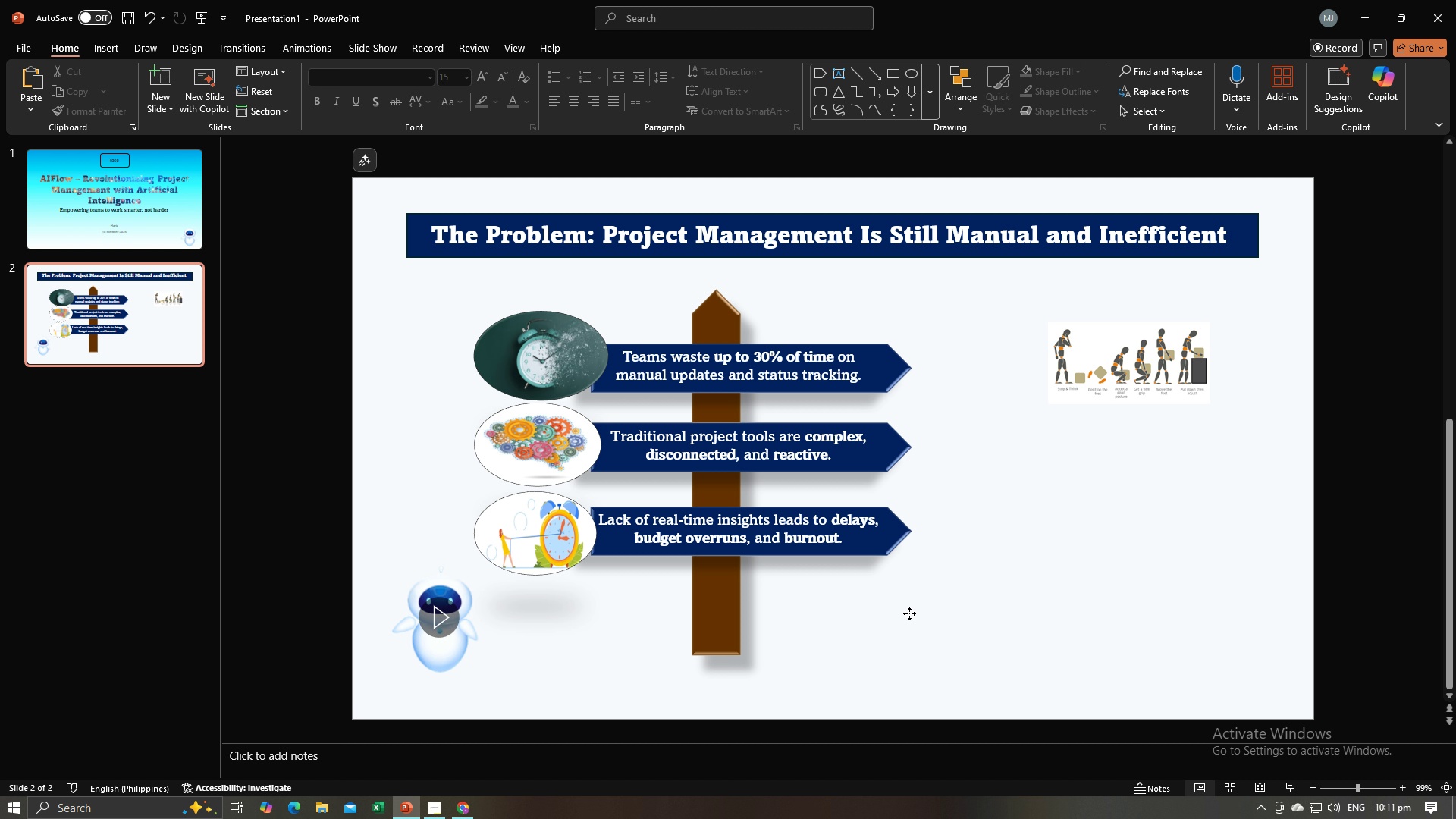 
left_click([909, 613])
 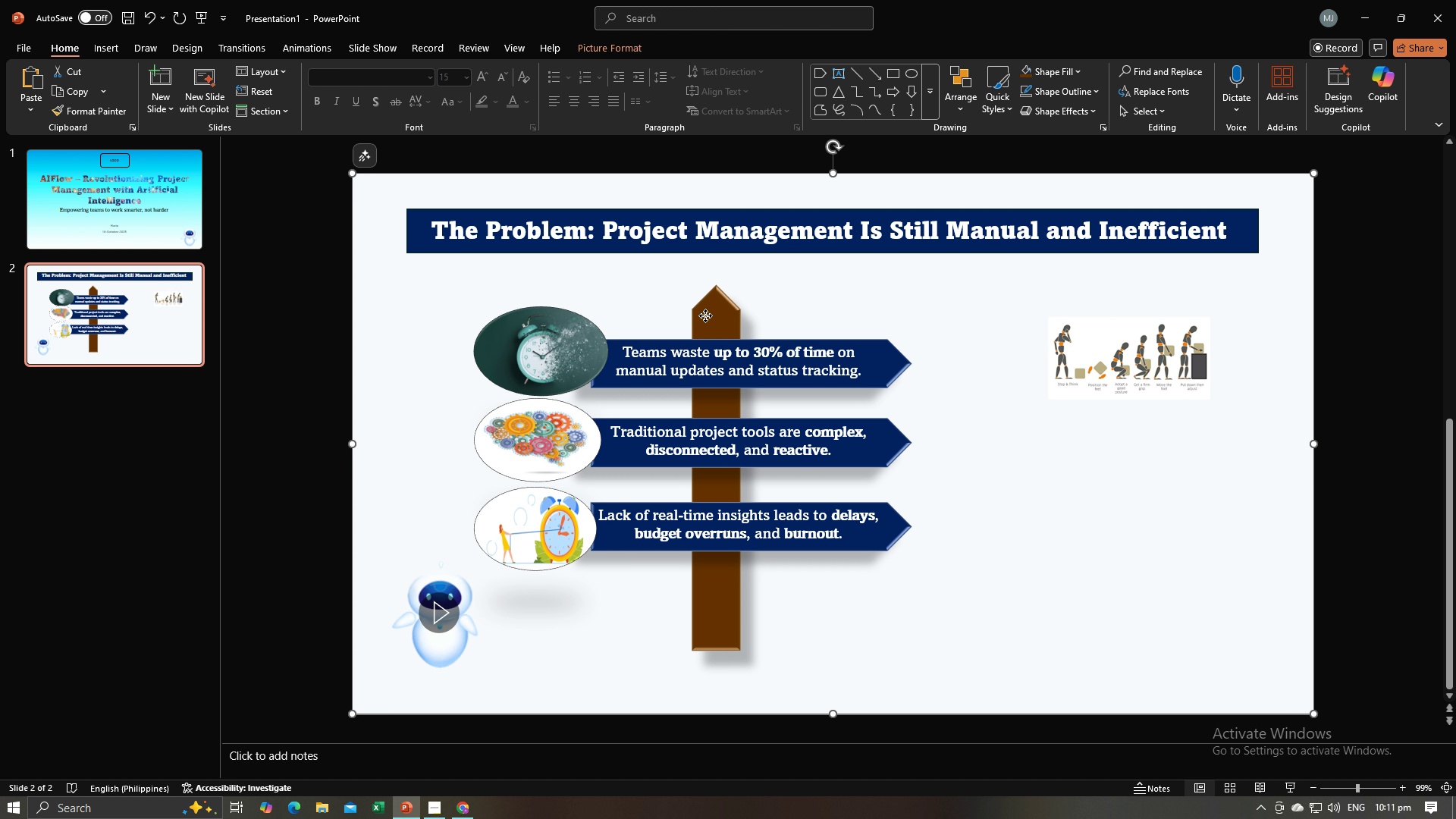 
left_click([705, 315])
 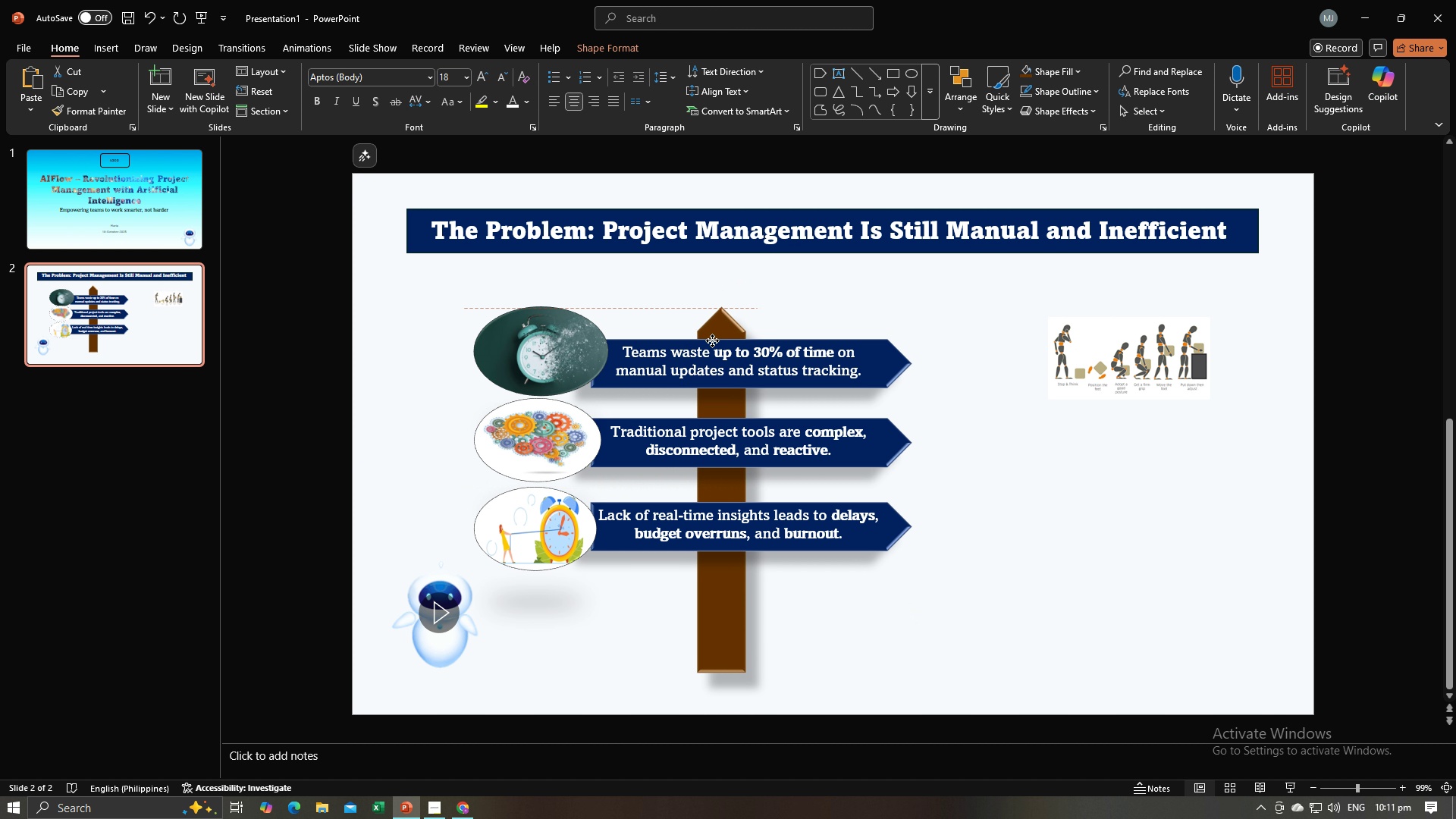 
wait(6.14)
 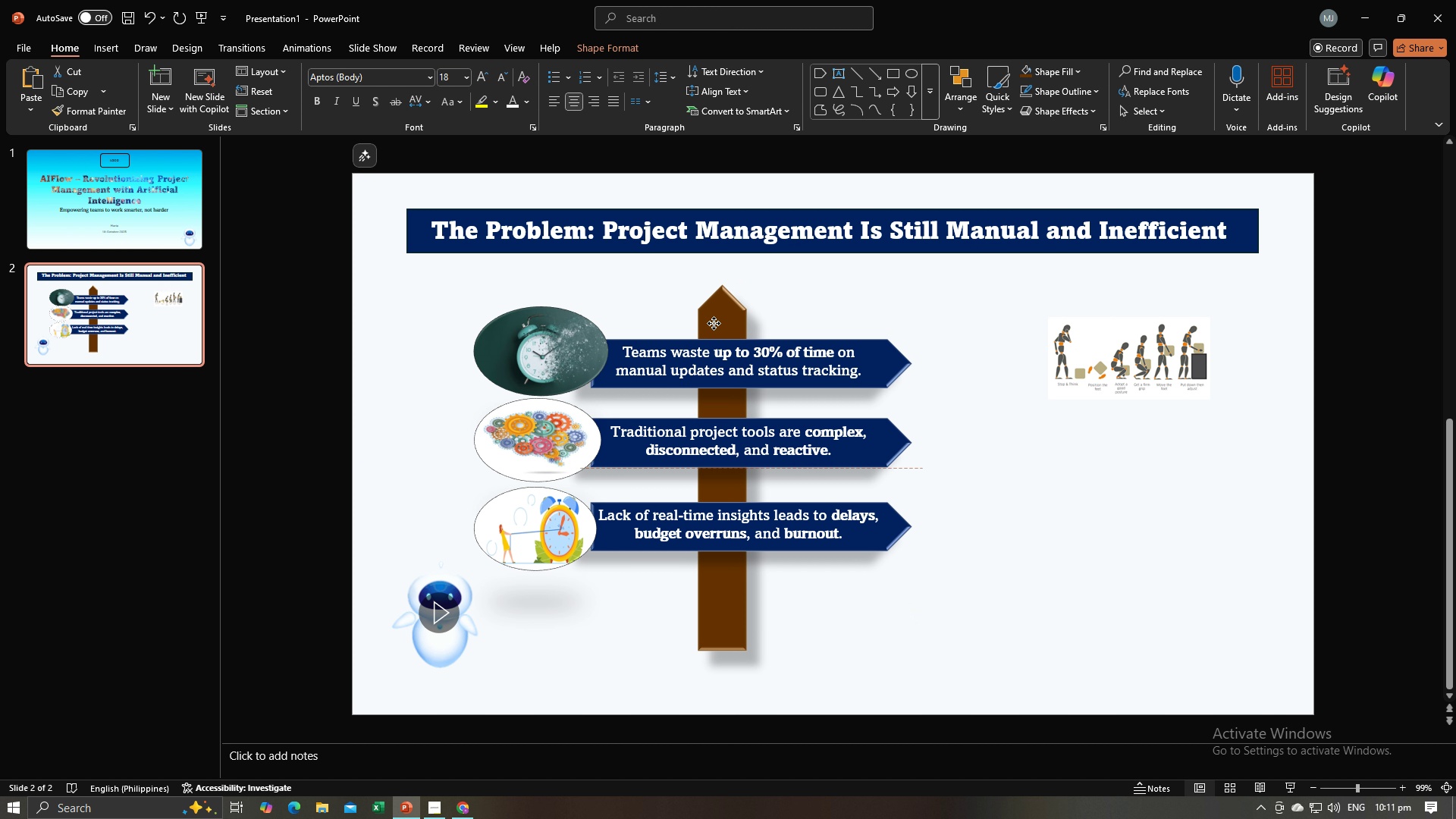 
left_click([972, 485])
 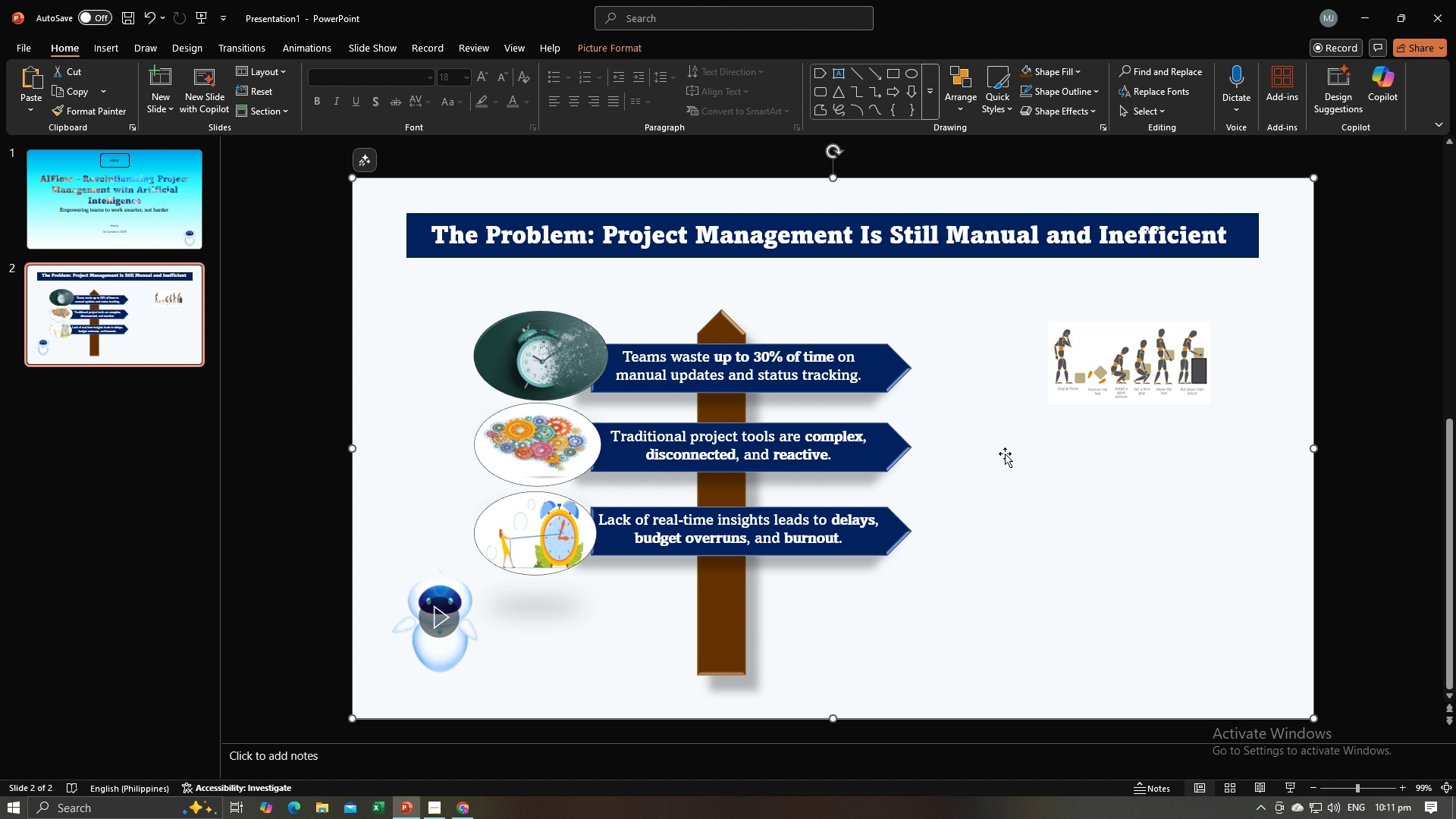 
key(Alt+AltLeft)
 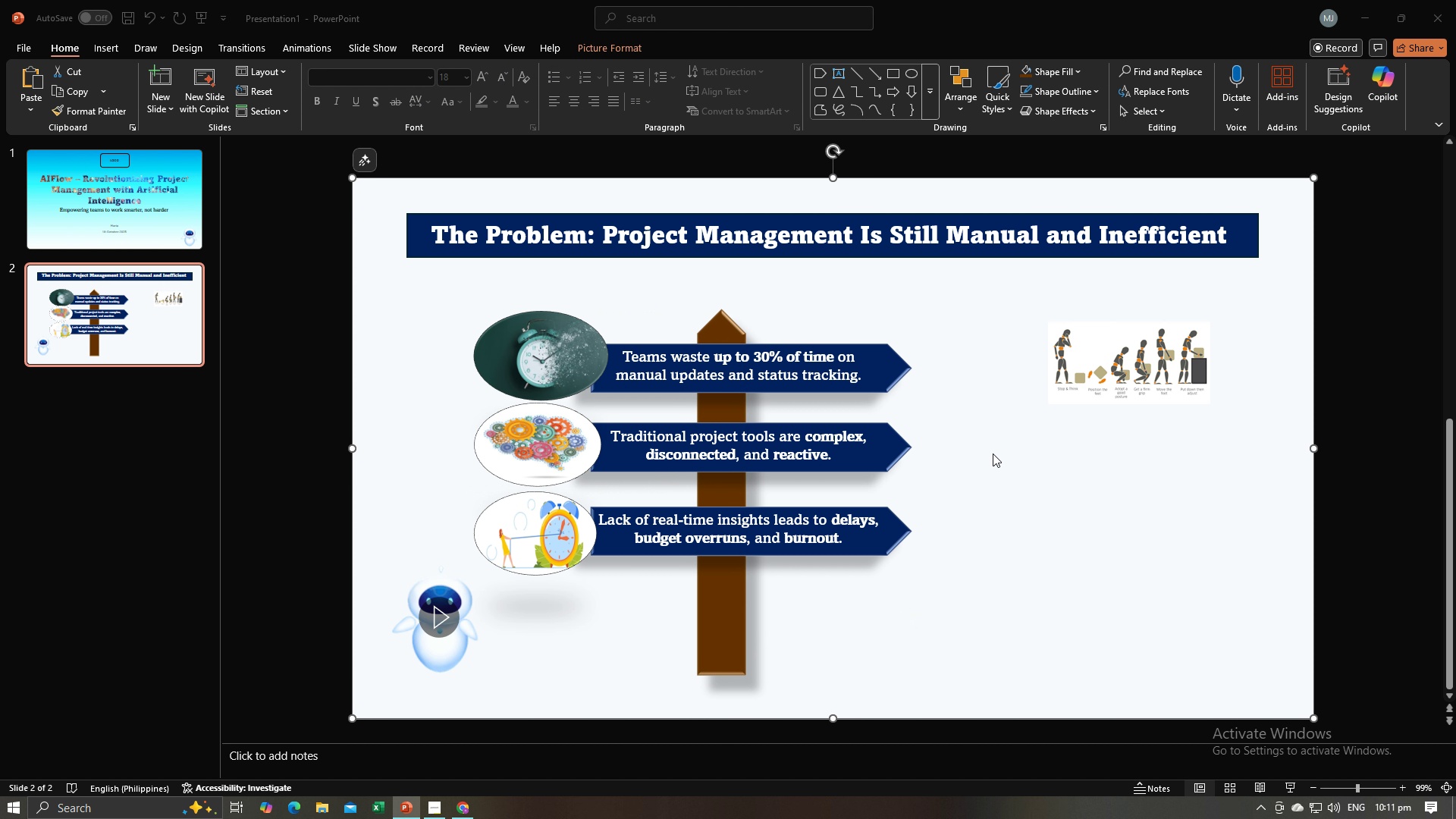 
key(Alt+Tab)
 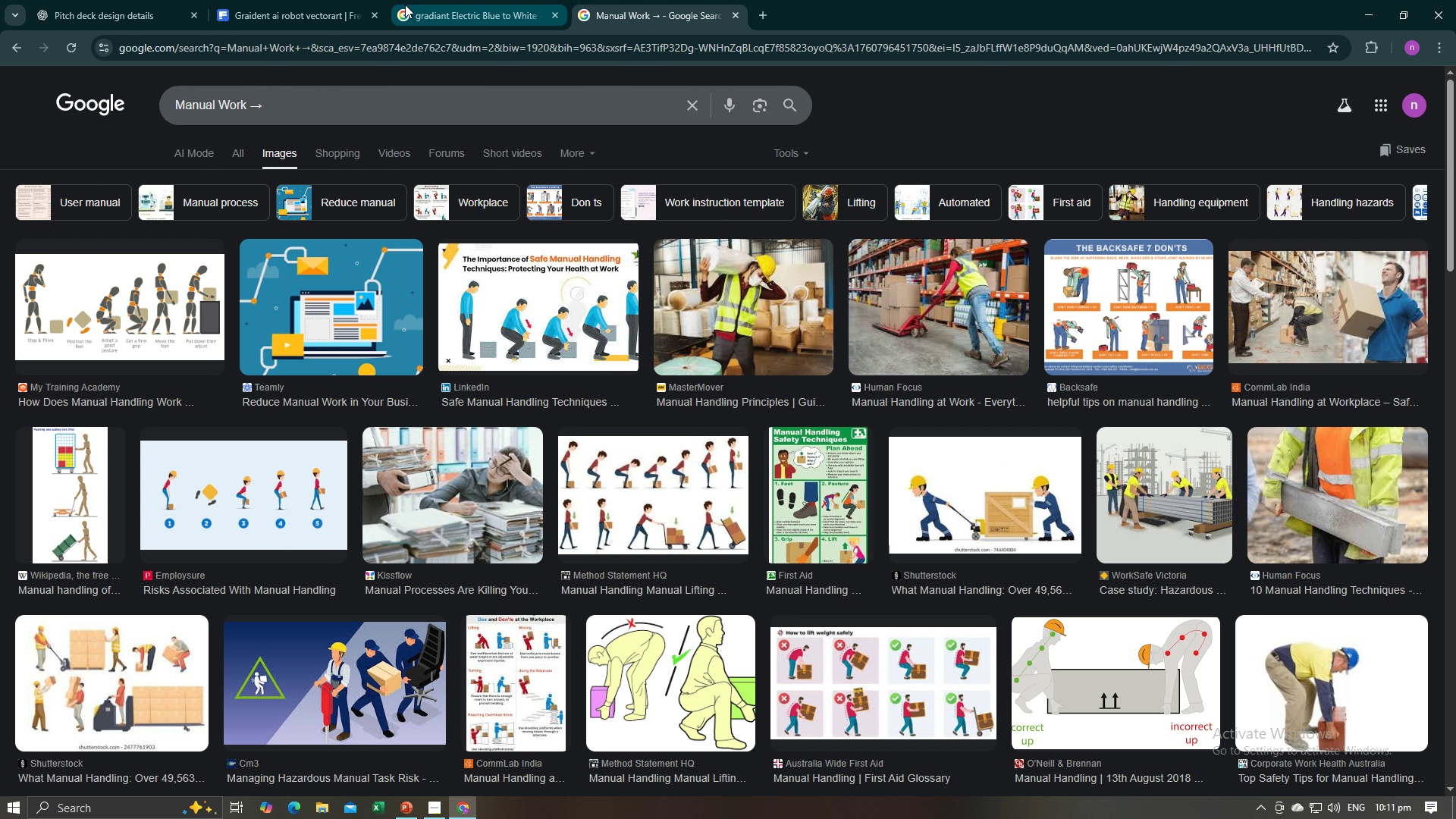 
left_click([171, 0])
 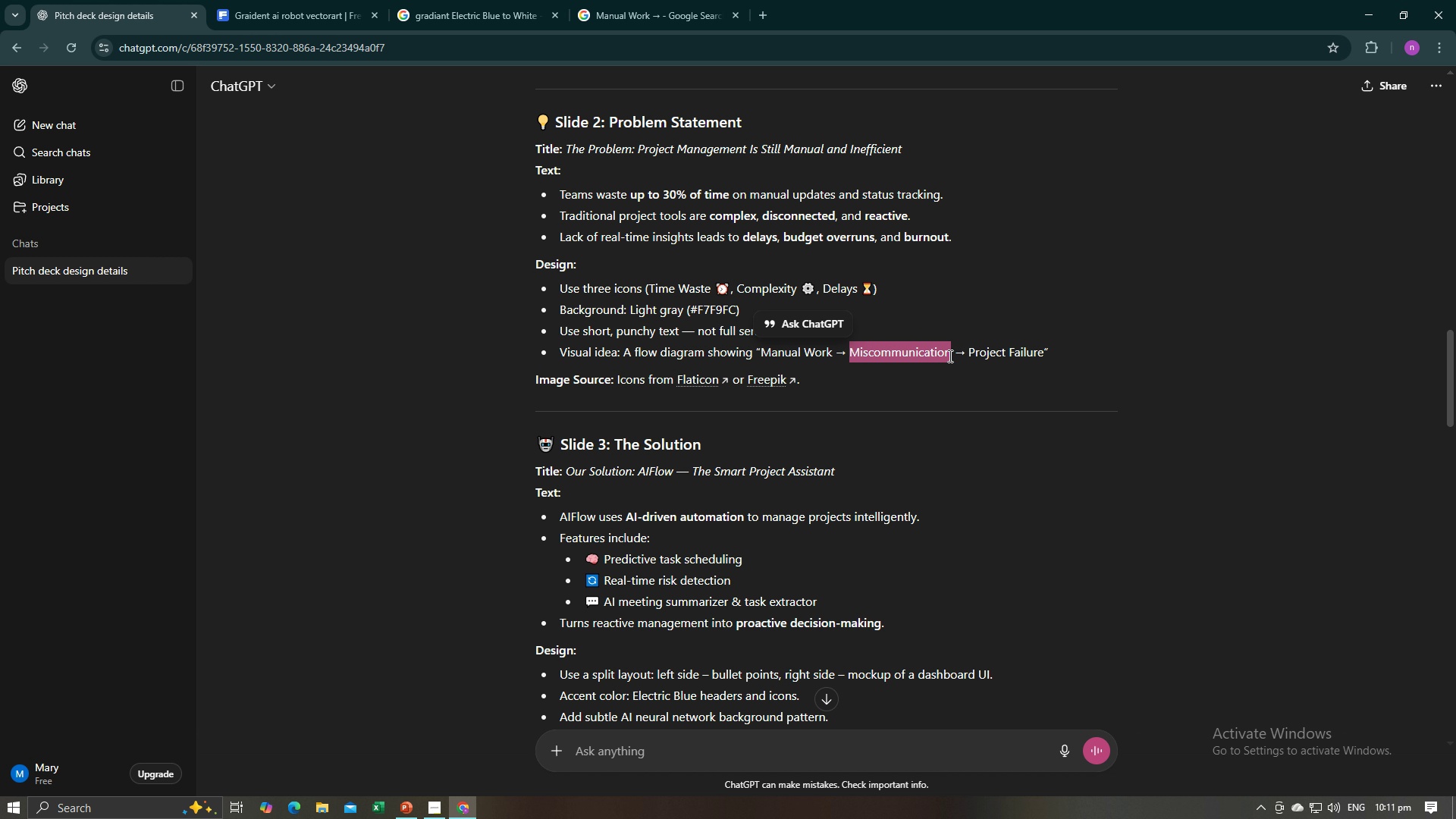 
key(Control+C)
 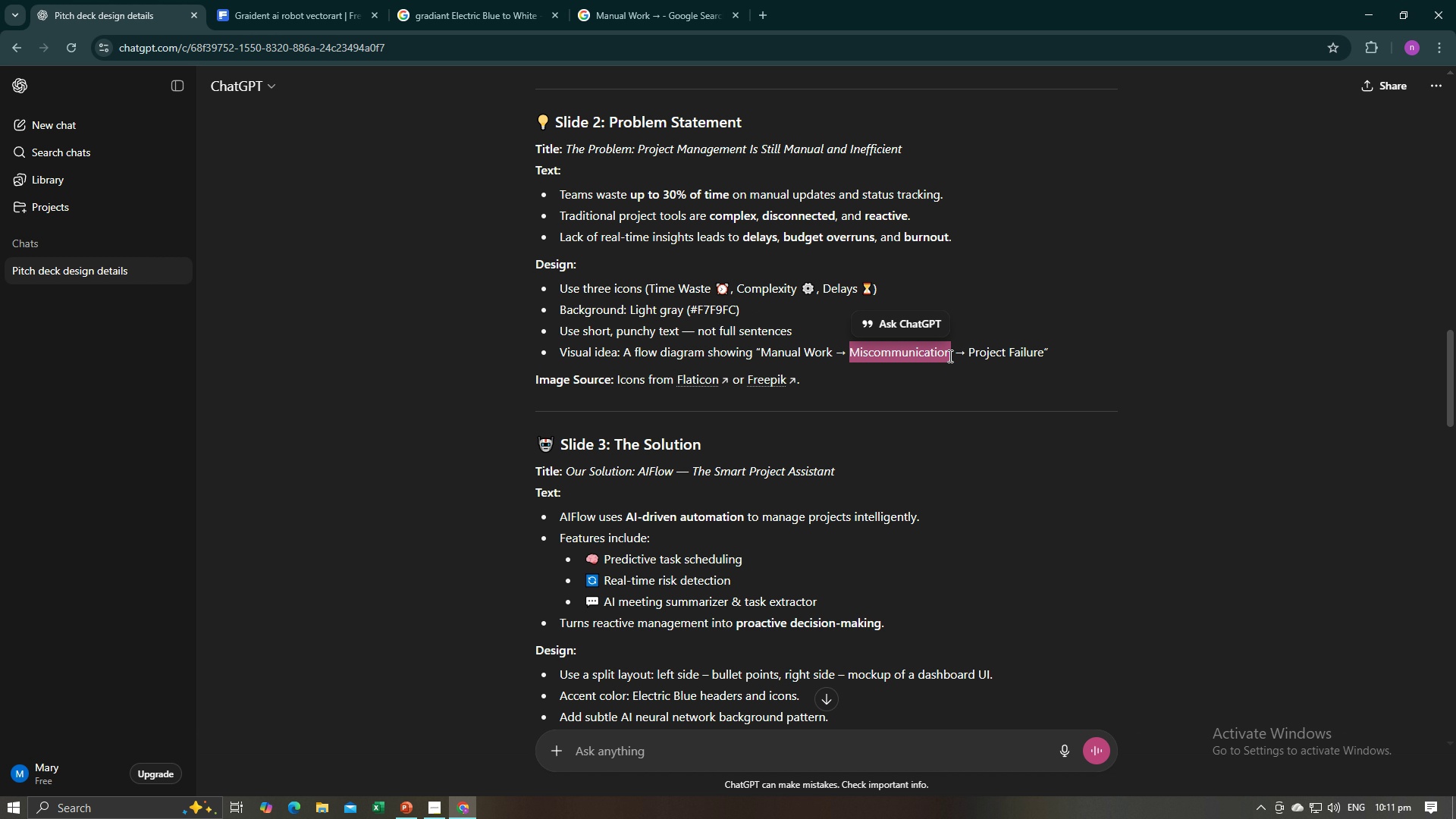 
key(Control+C)
 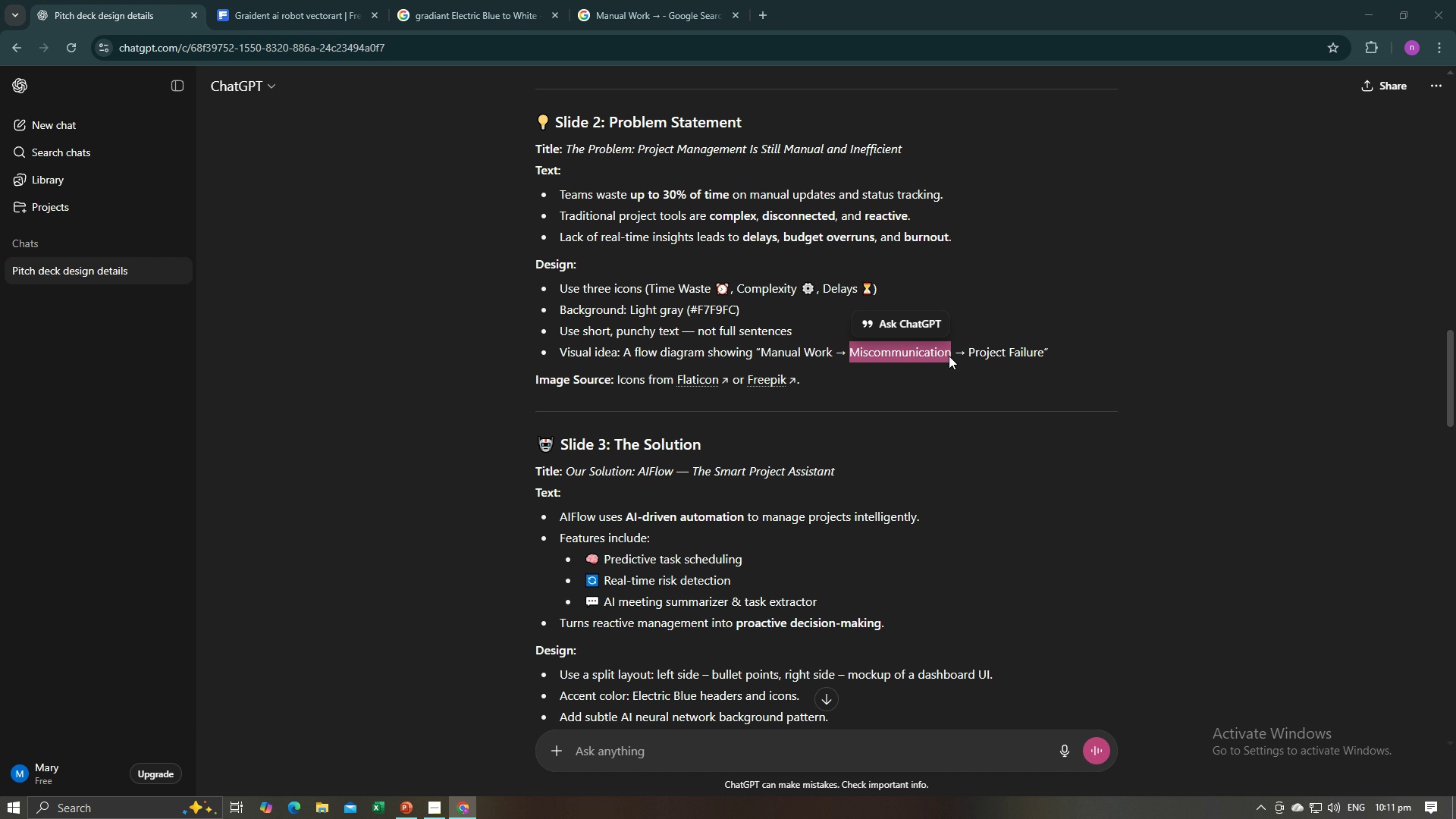 
key(Alt+AltLeft)
 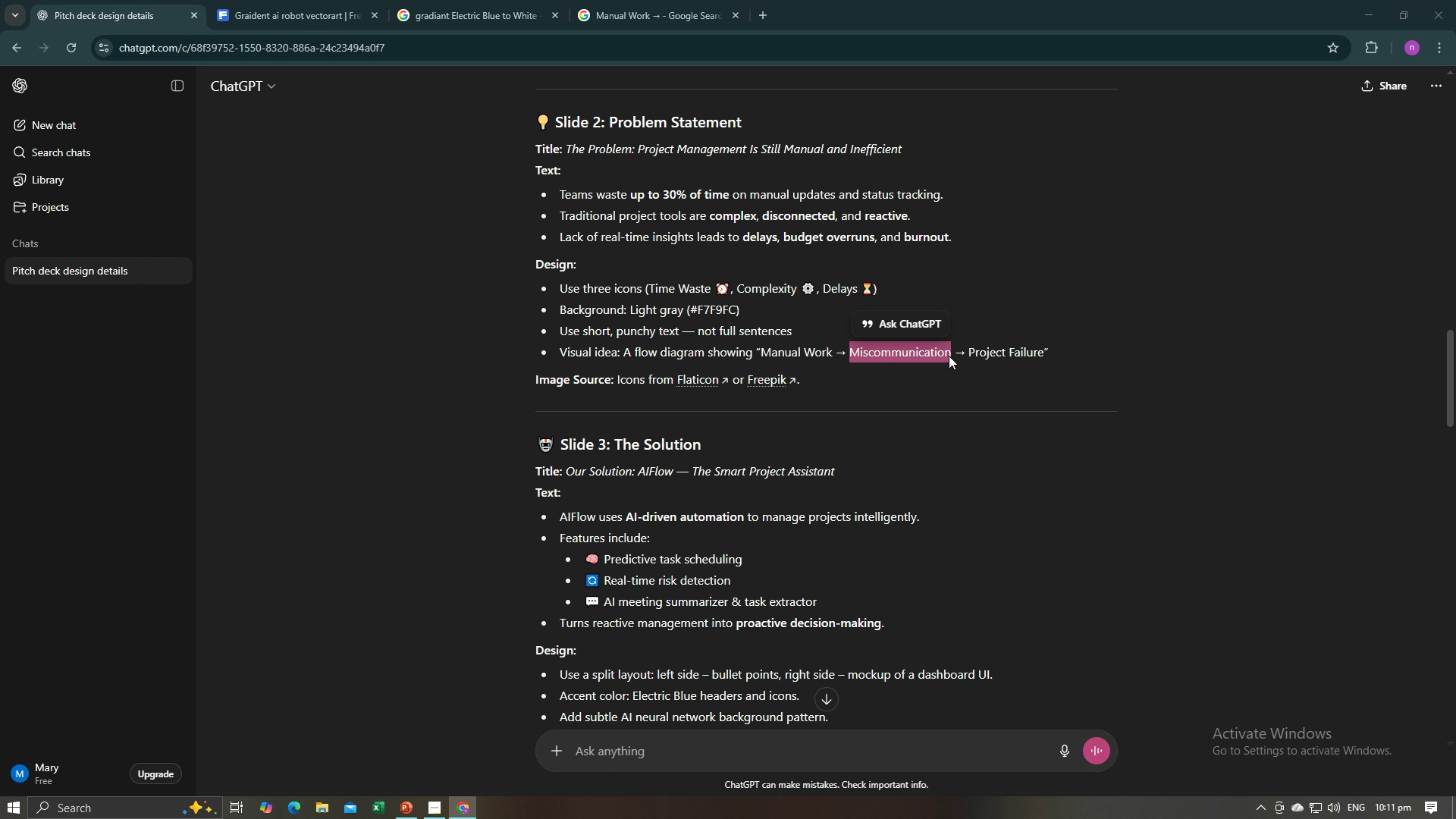 
key(Alt+Tab)
 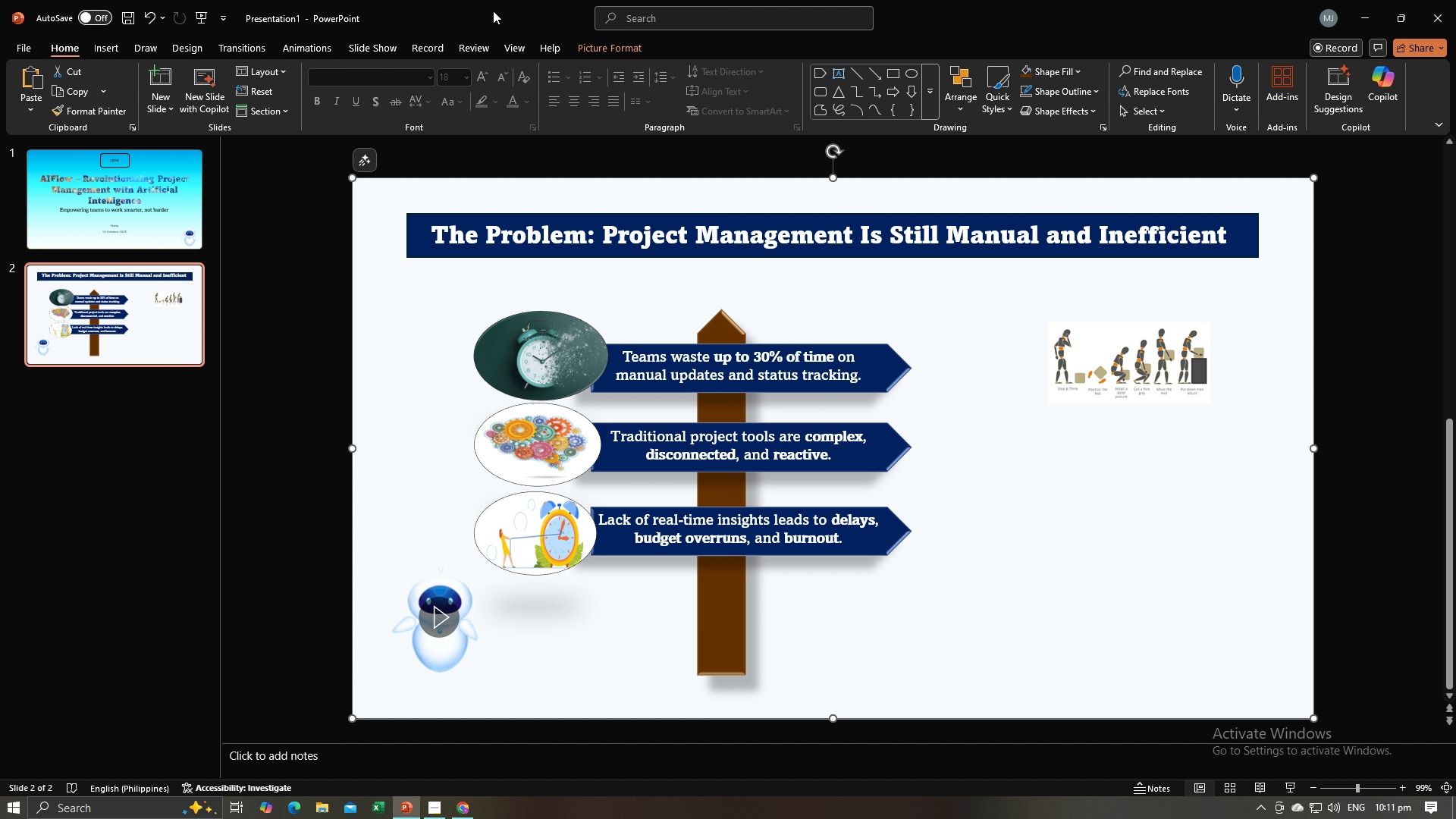 
key(Alt+AltLeft)
 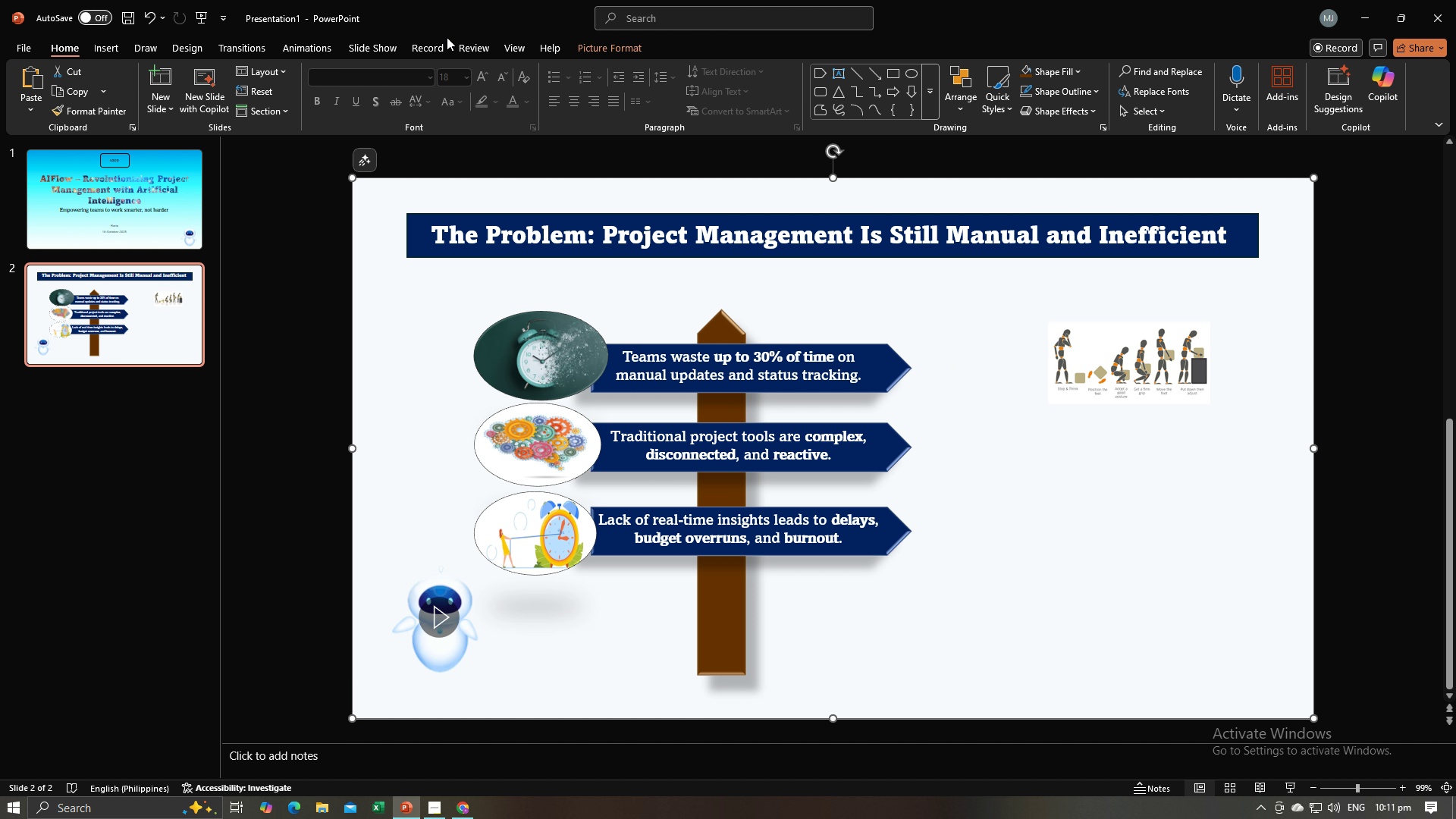 
key(Alt+Tab)
 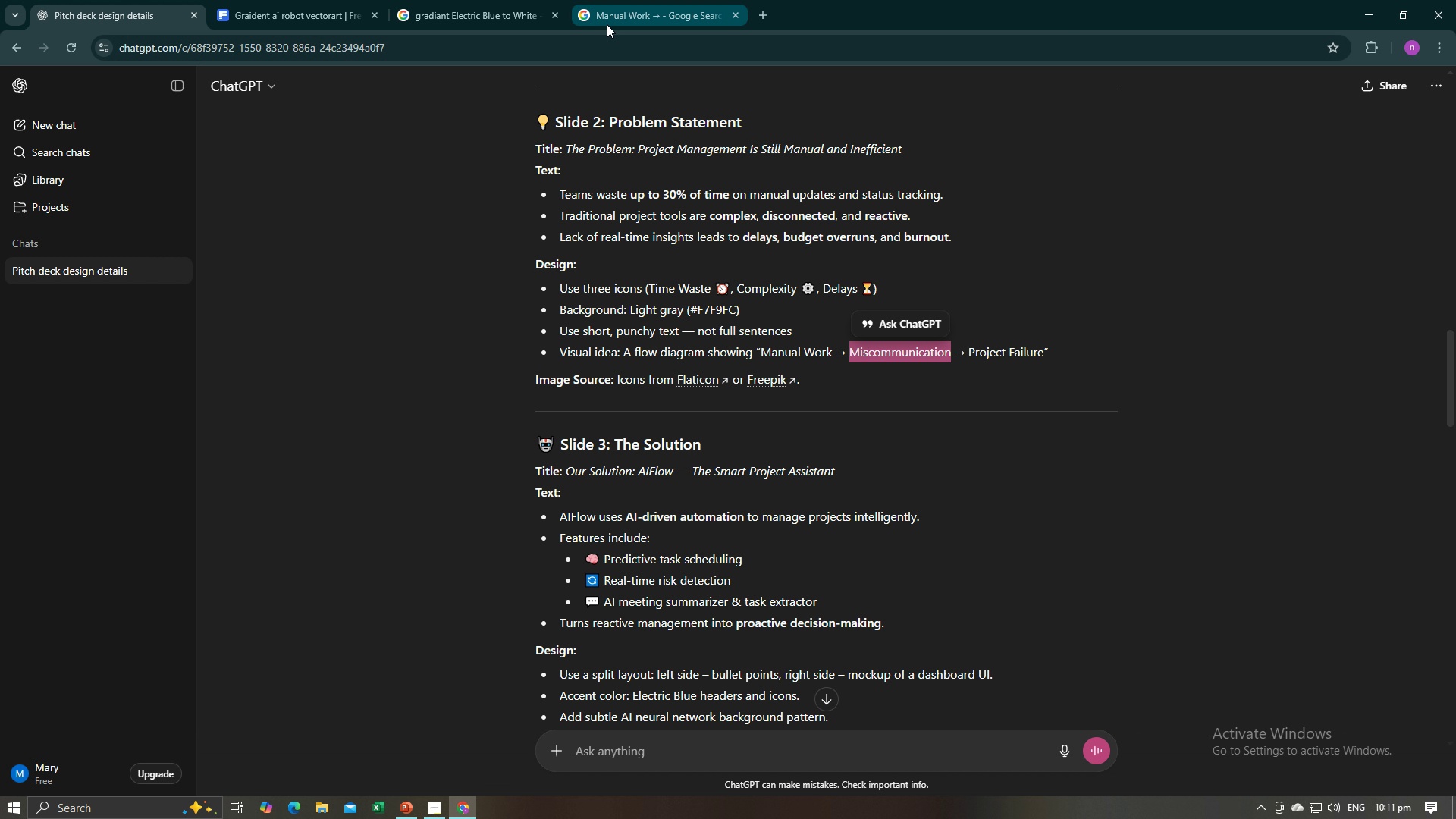 
left_click([607, 24])
 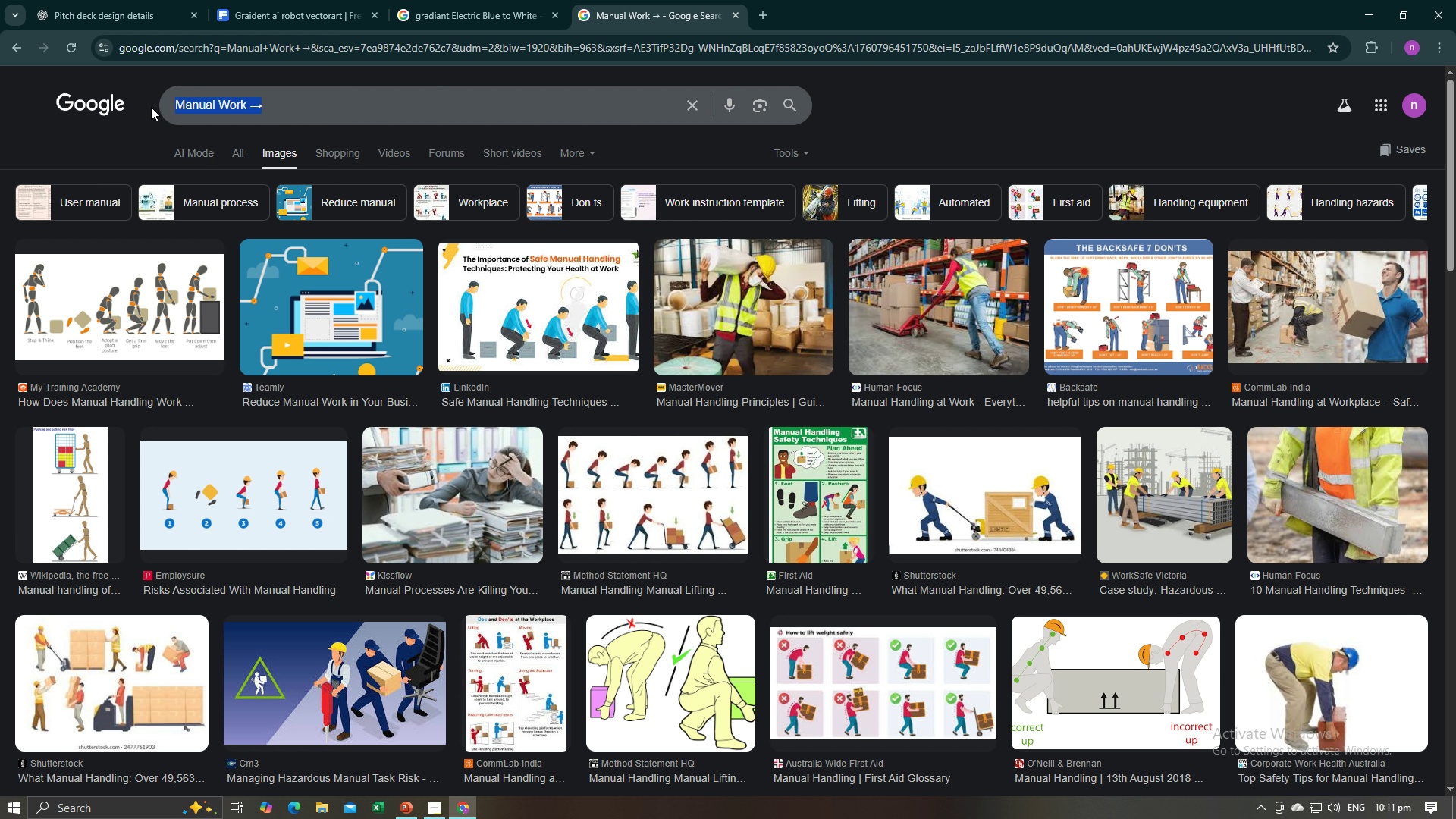 
key(Control+V)
 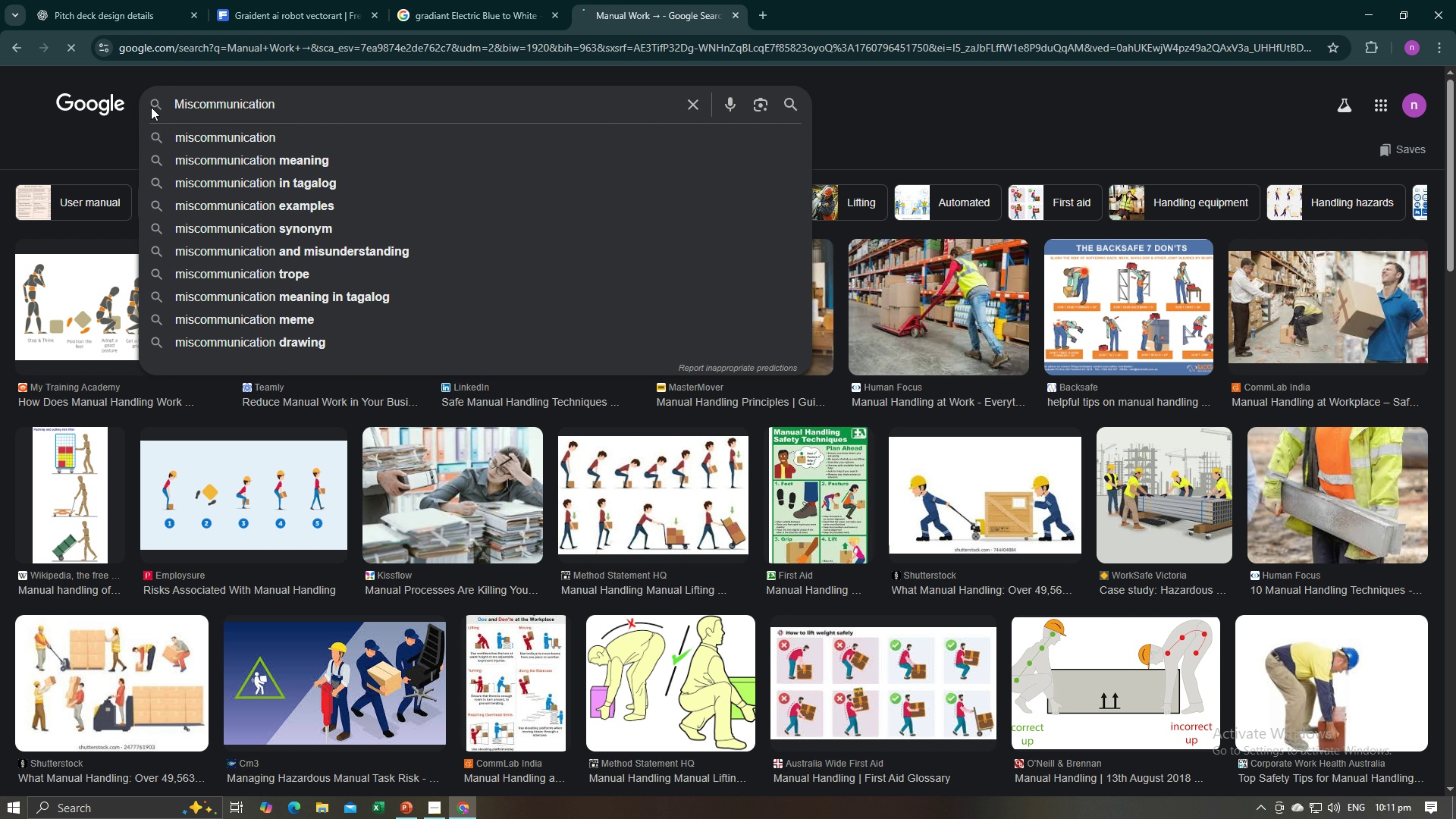 
key(Enter)
 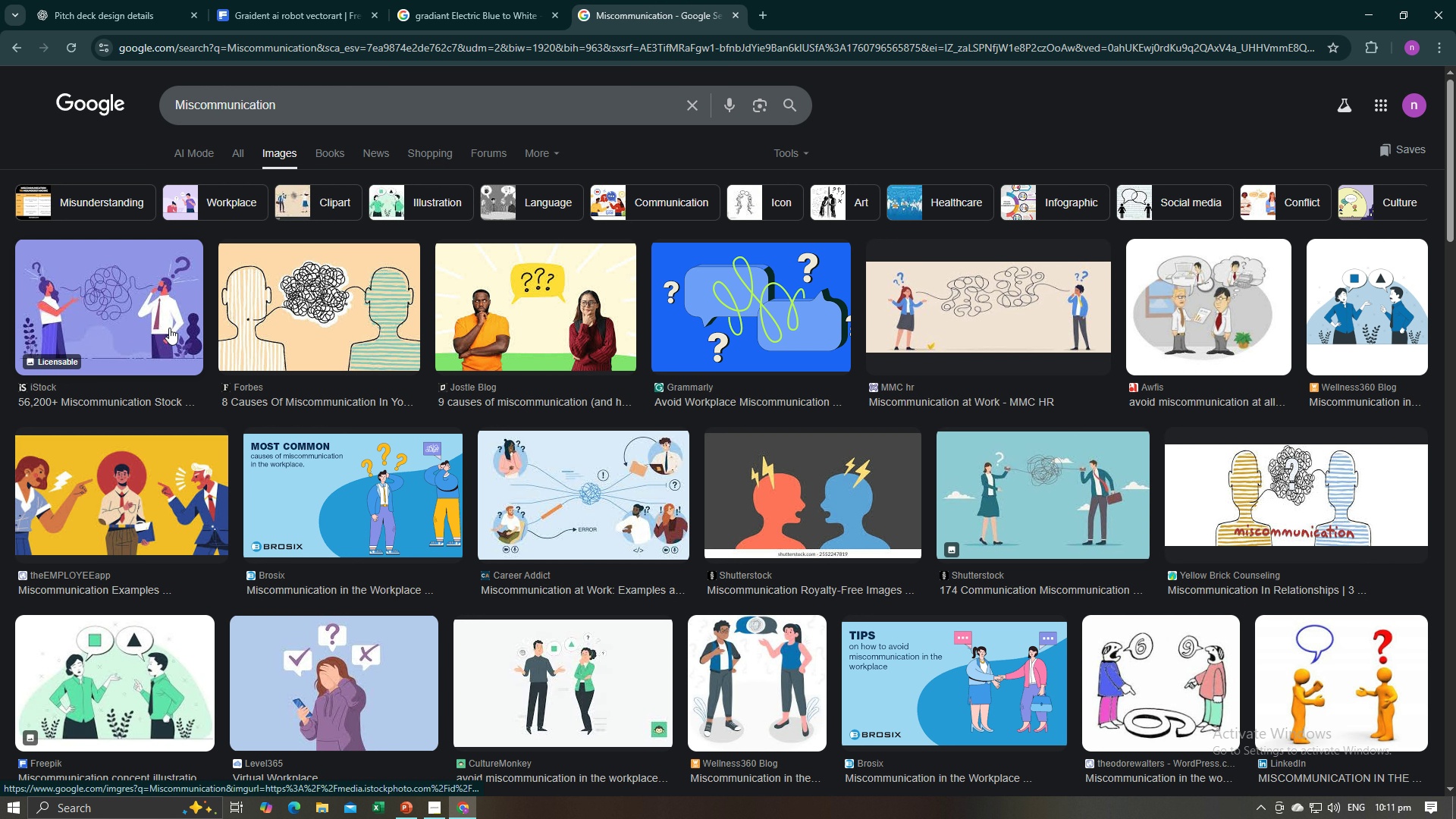 
left_click([169, 328])
 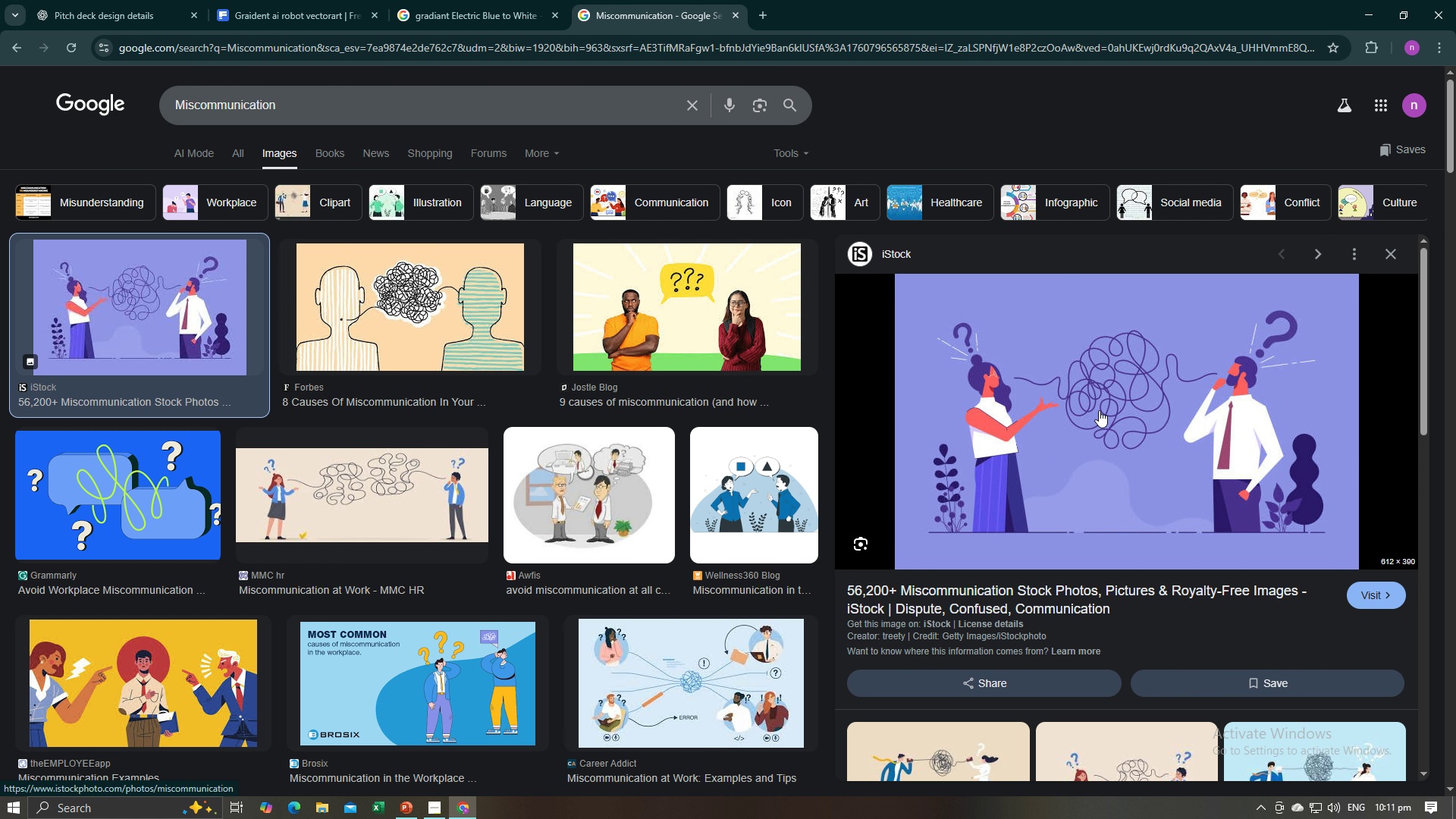 
right_click([1099, 410])
 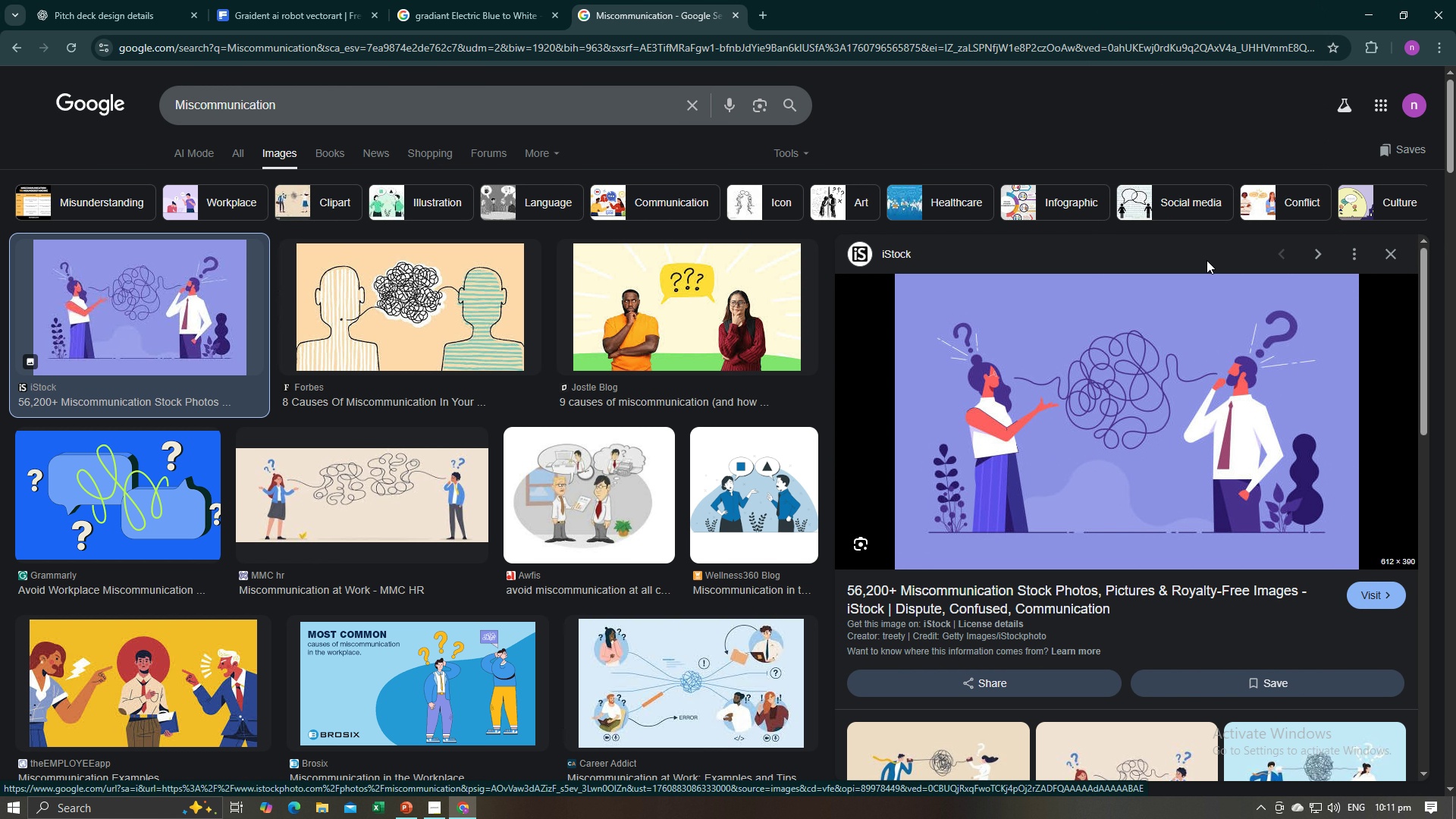 
left_click([1207, 260])
 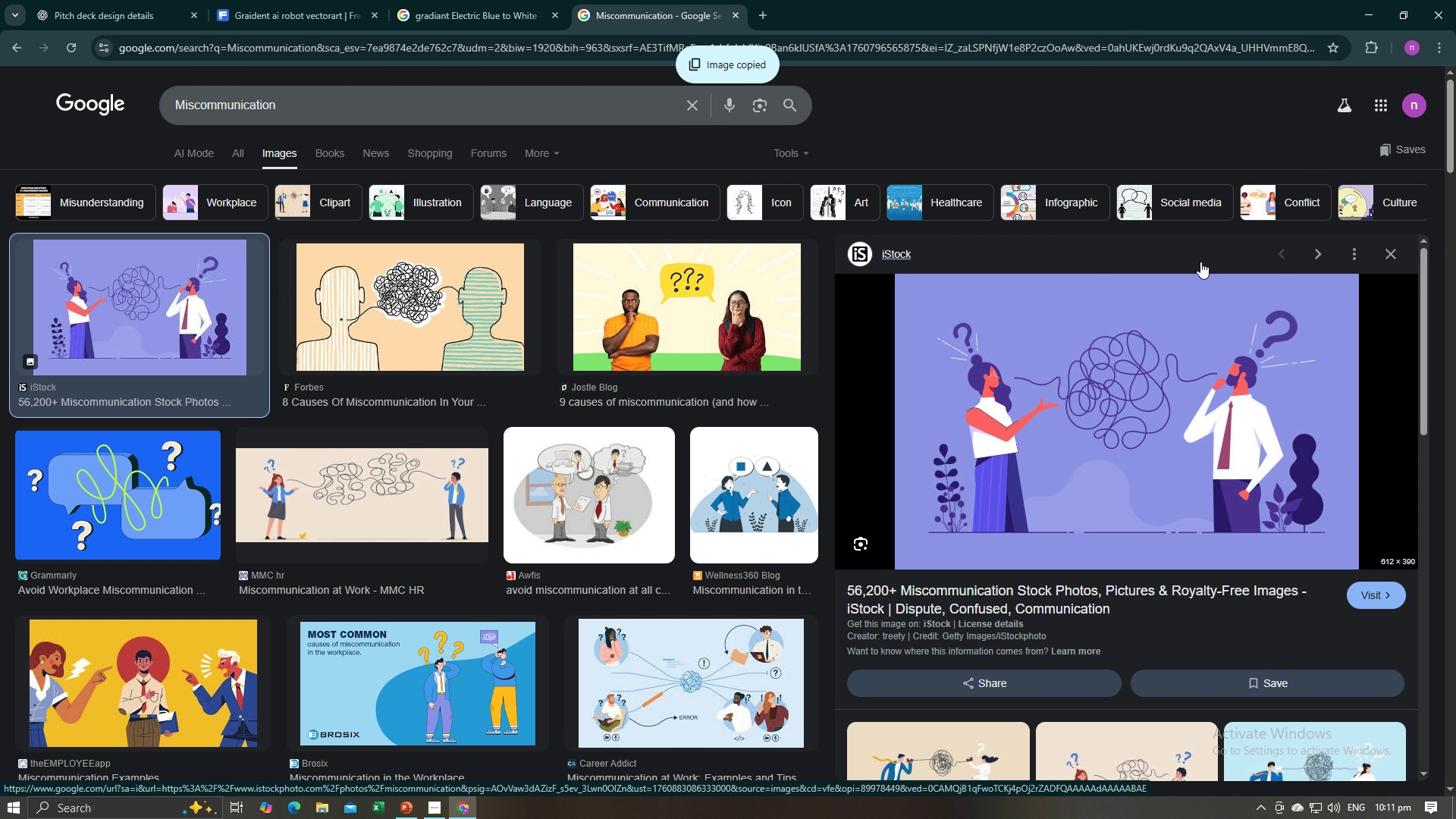 
key(Alt+AltLeft)
 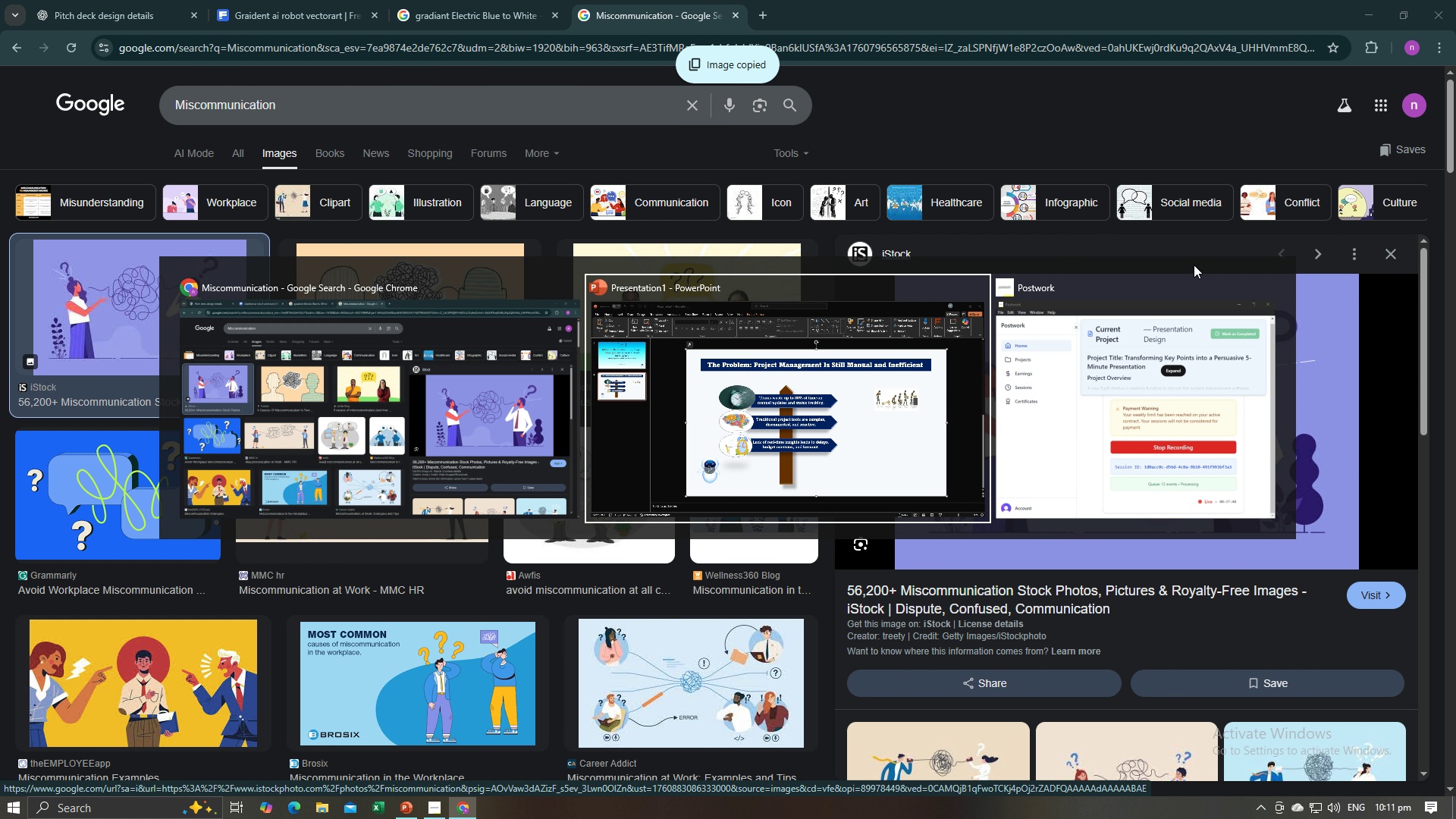 
key(Alt+Tab)
 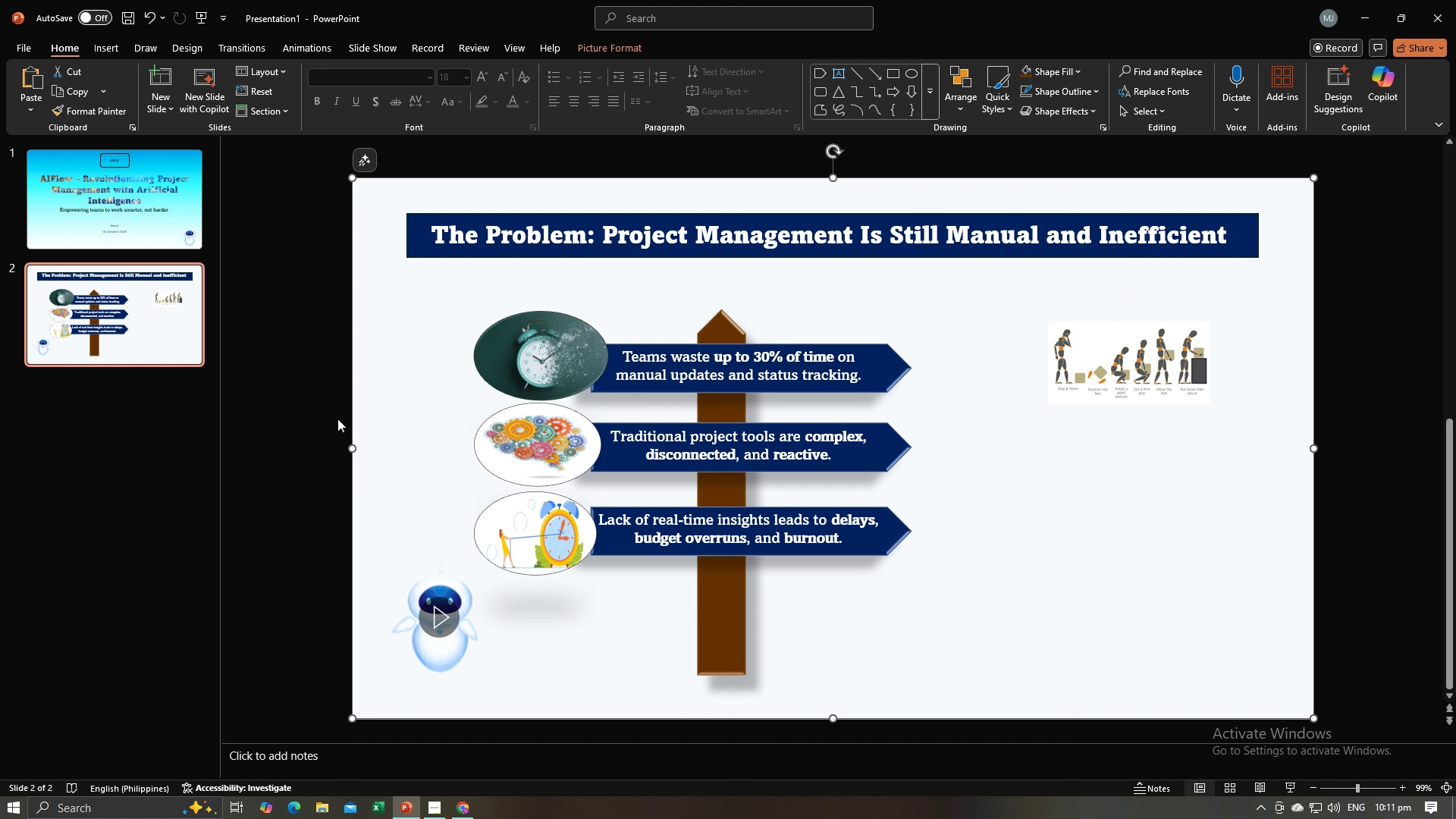 
left_click([315, 423])
 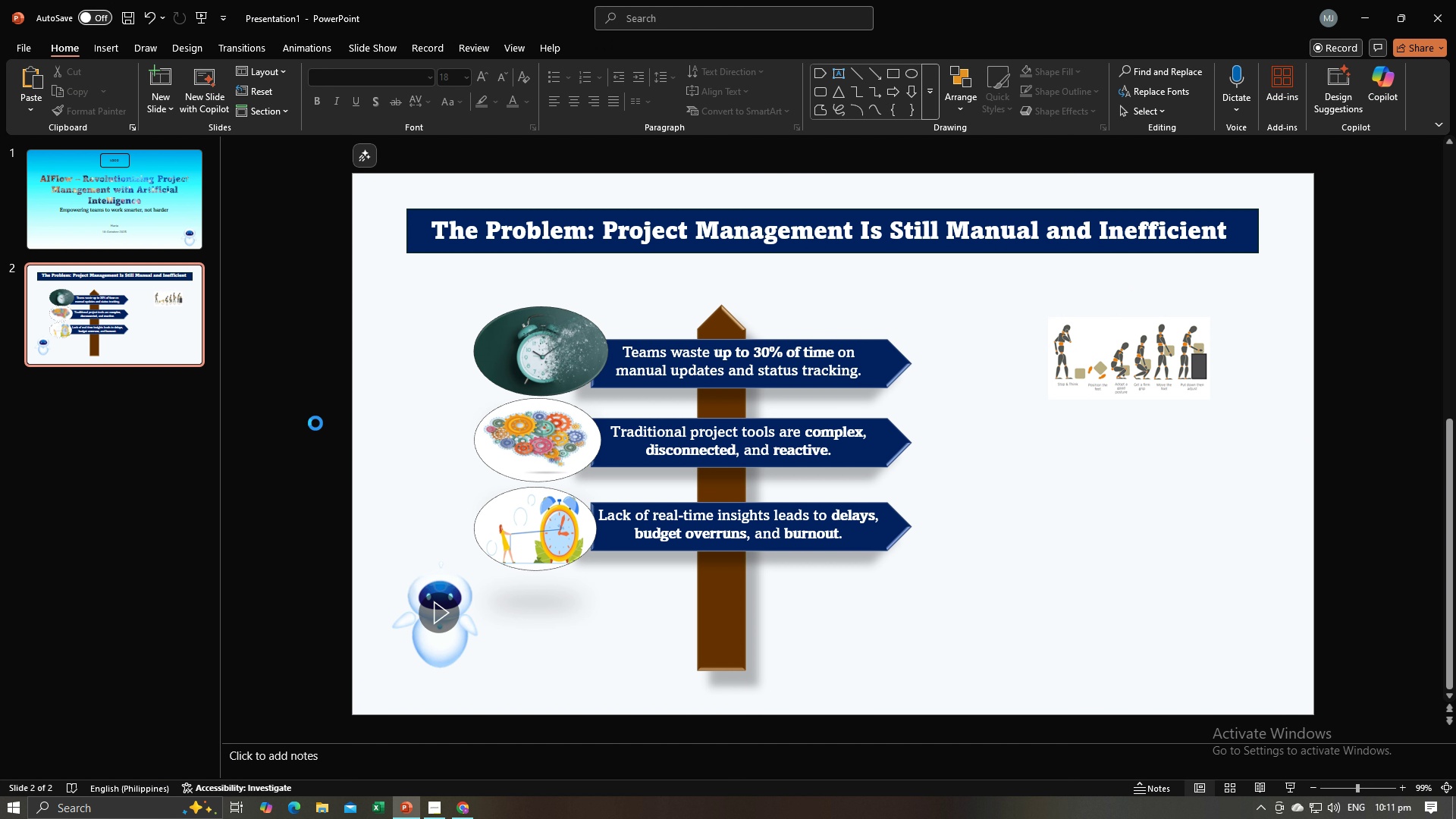 
key(Control+V)
 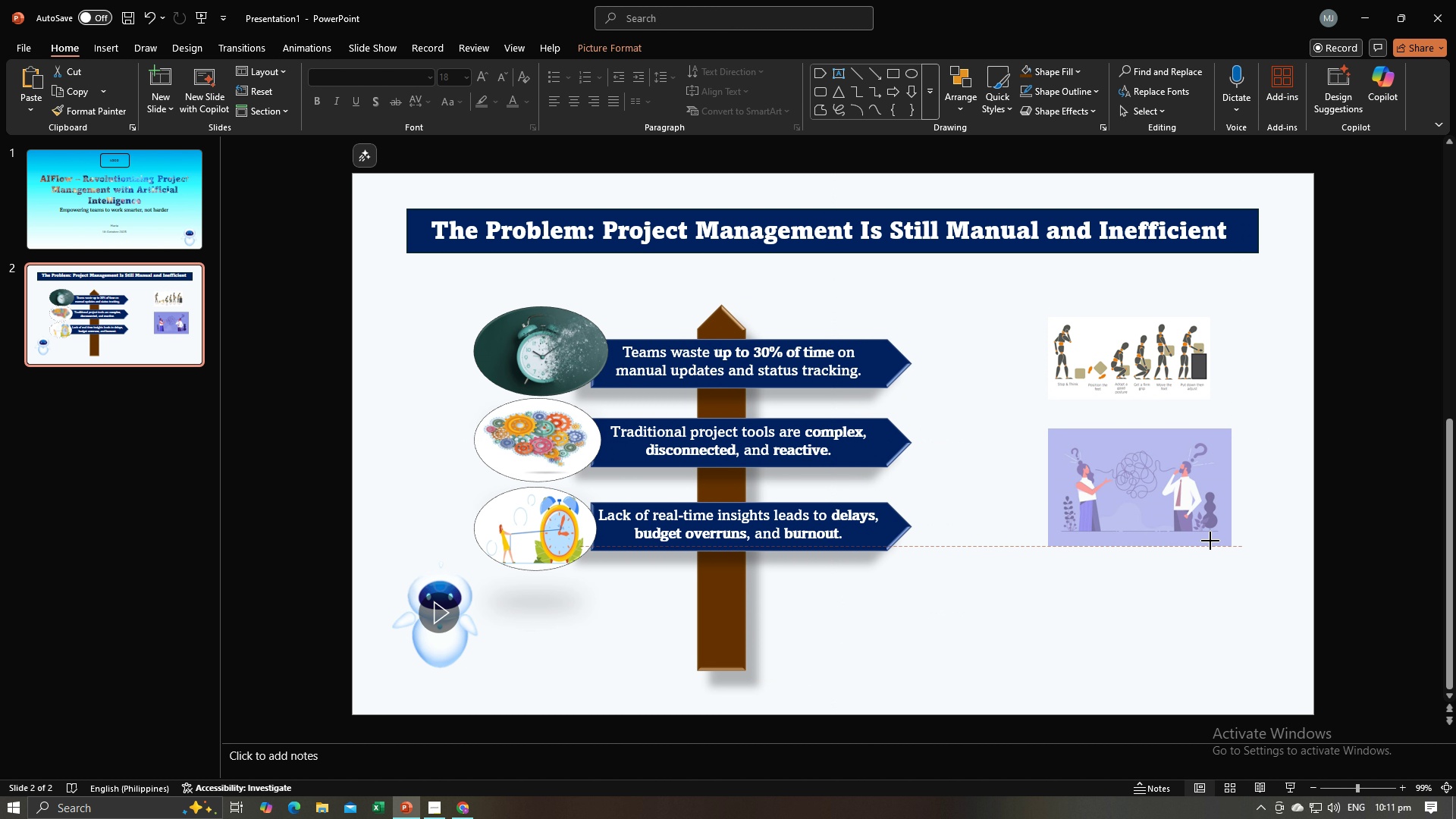 
wait(17.82)
 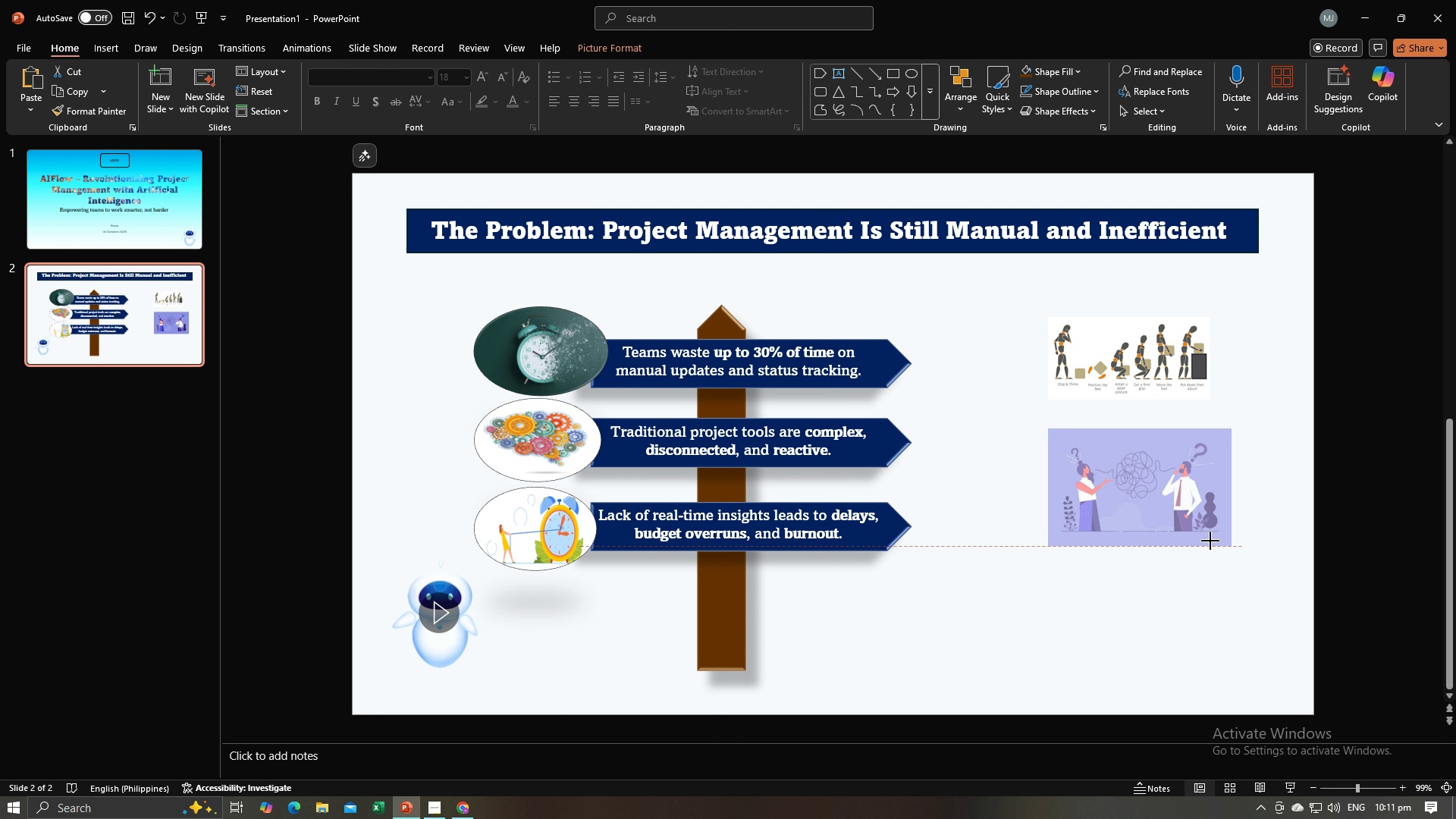 
left_click([1246, 522])
 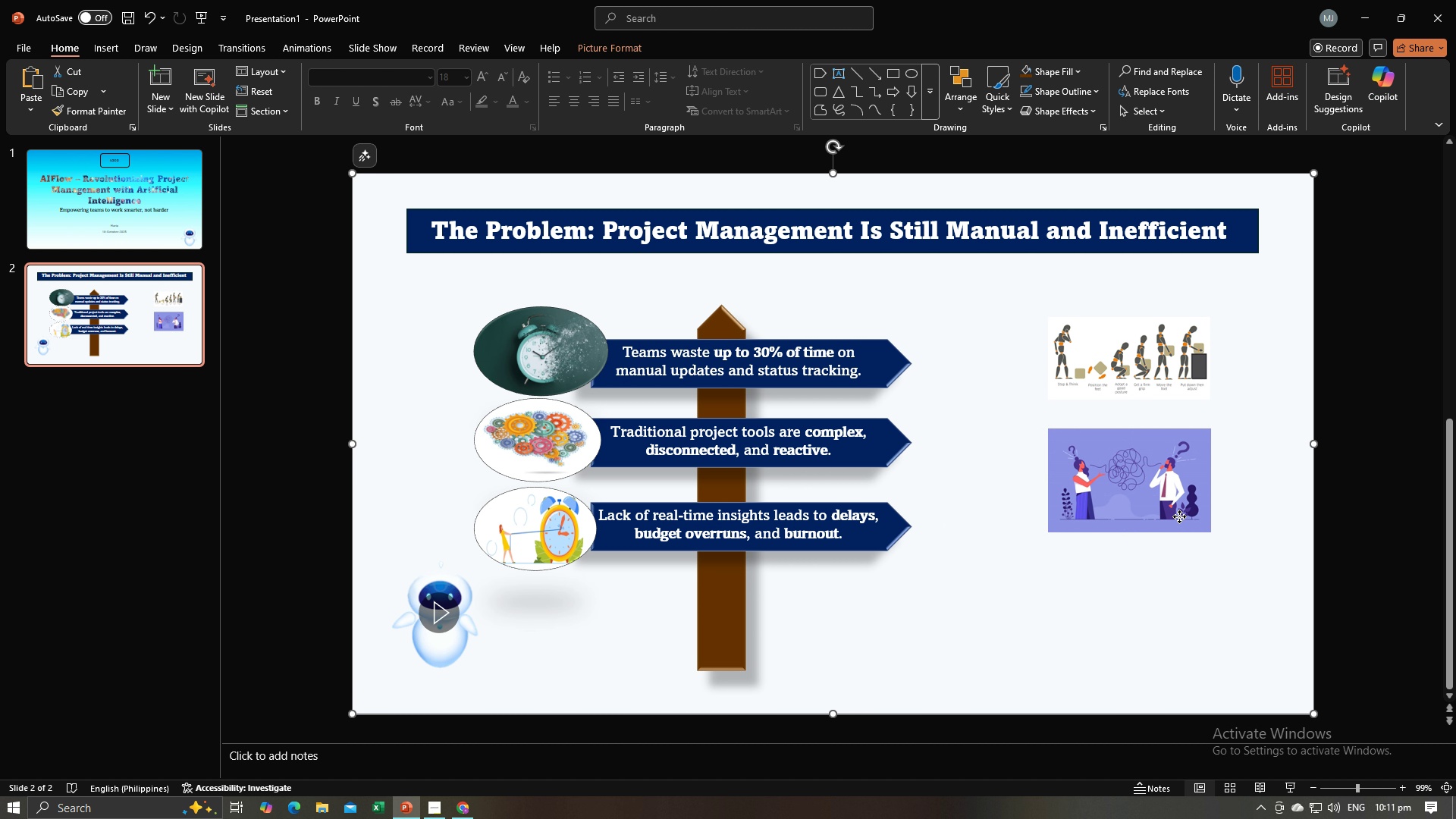 
double_click([1179, 516])
 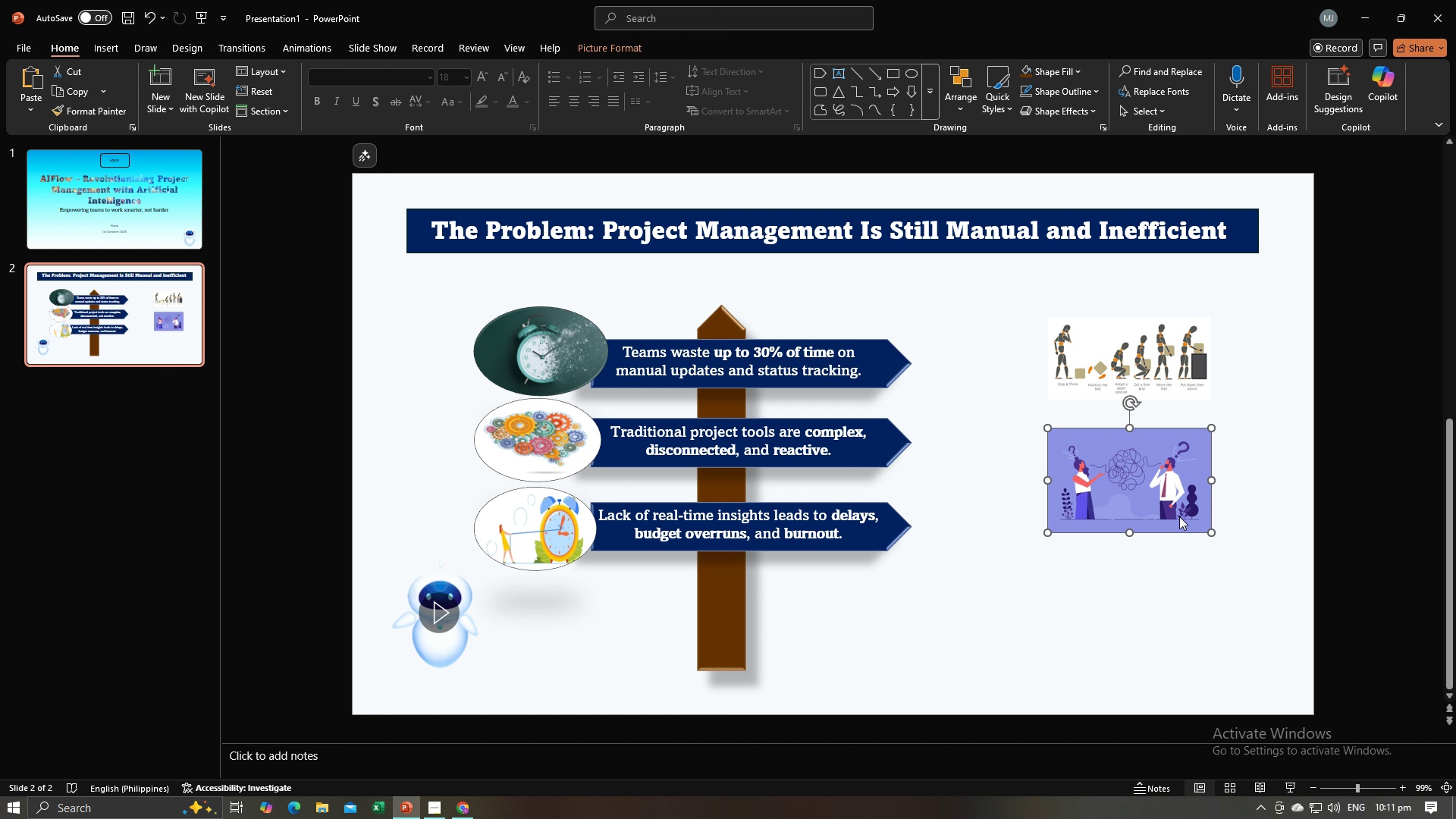 
key(Alt+AltLeft)
 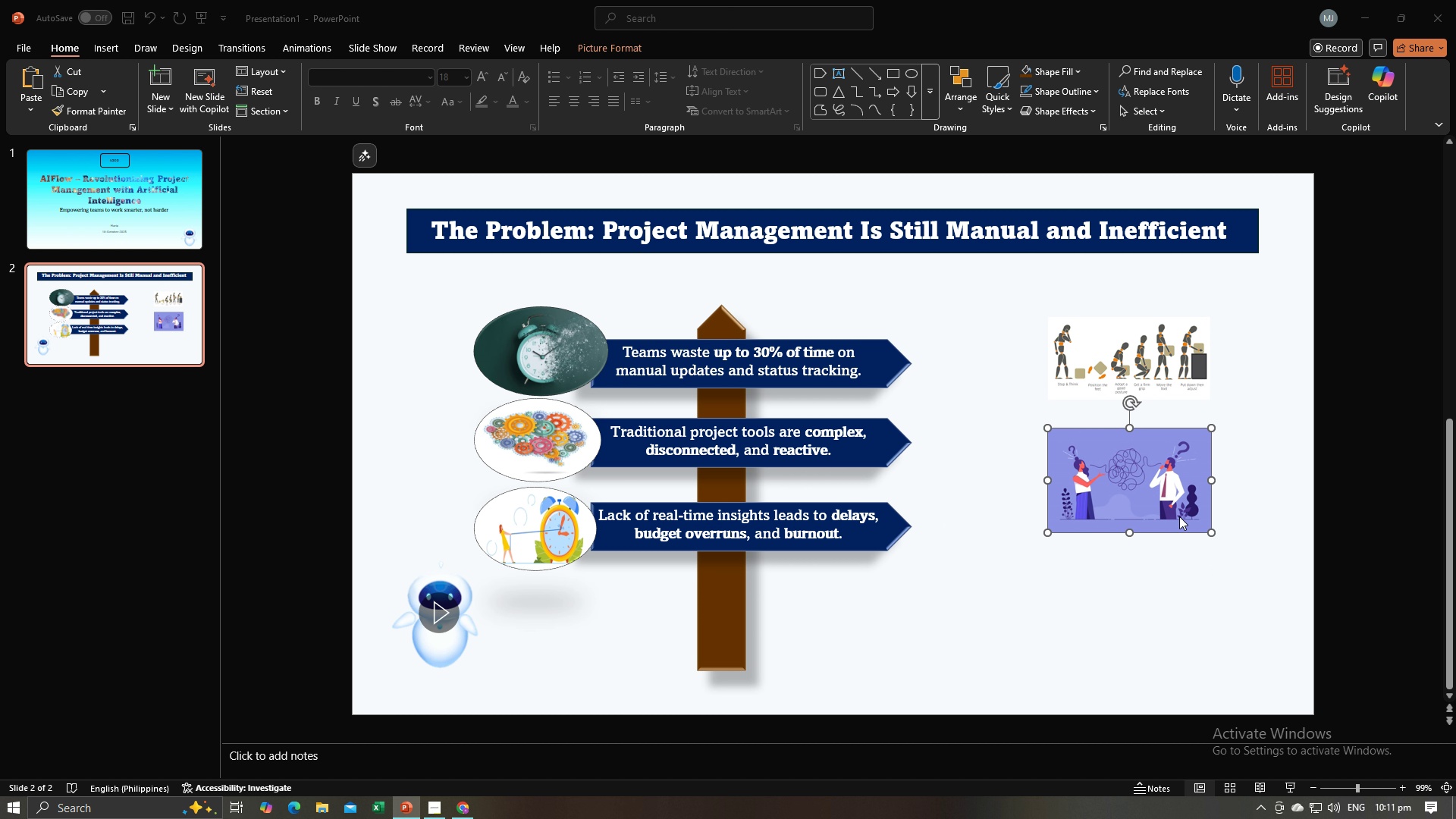 
key(Alt+Tab)
 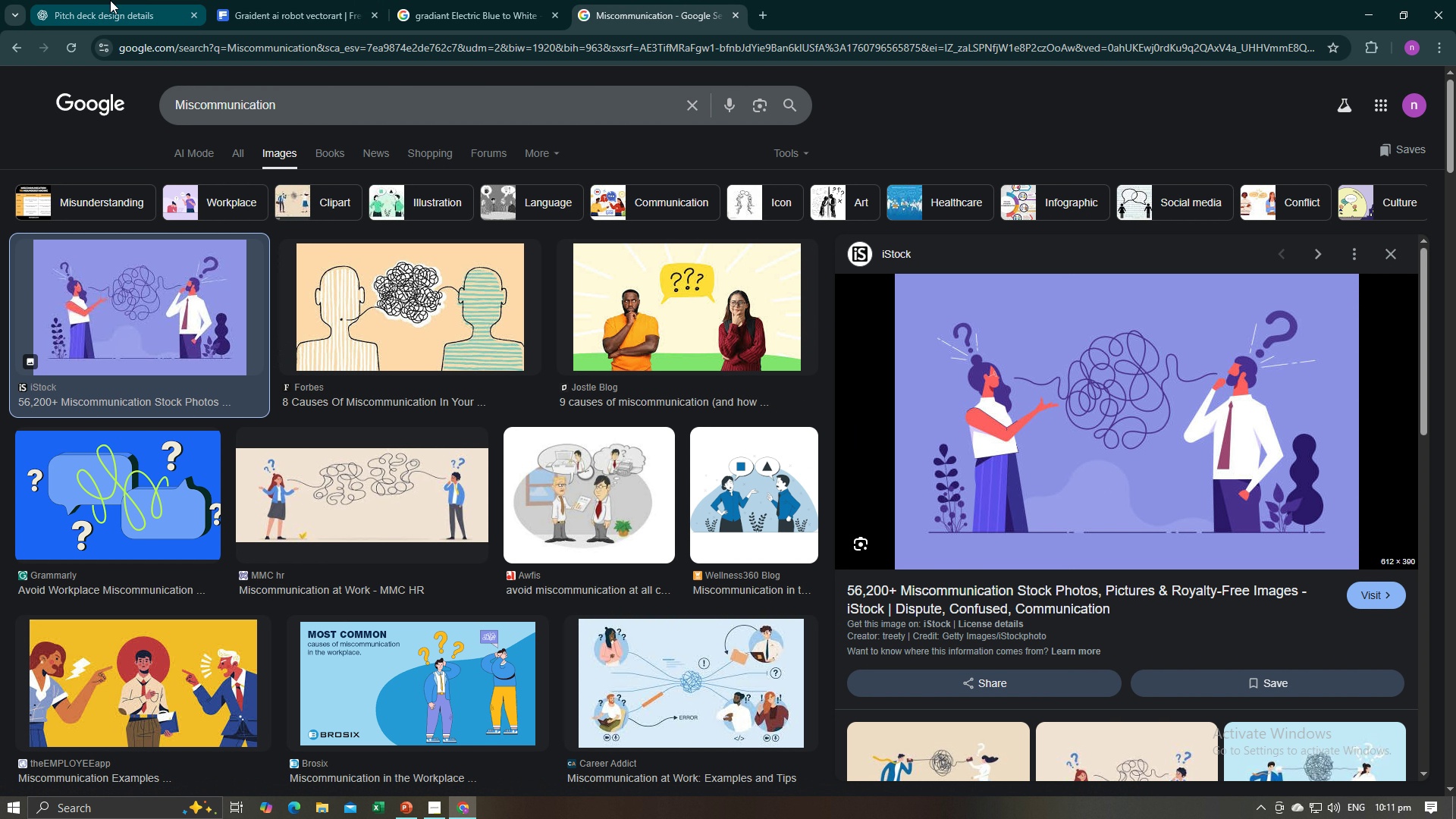 
left_click([110, 0])
 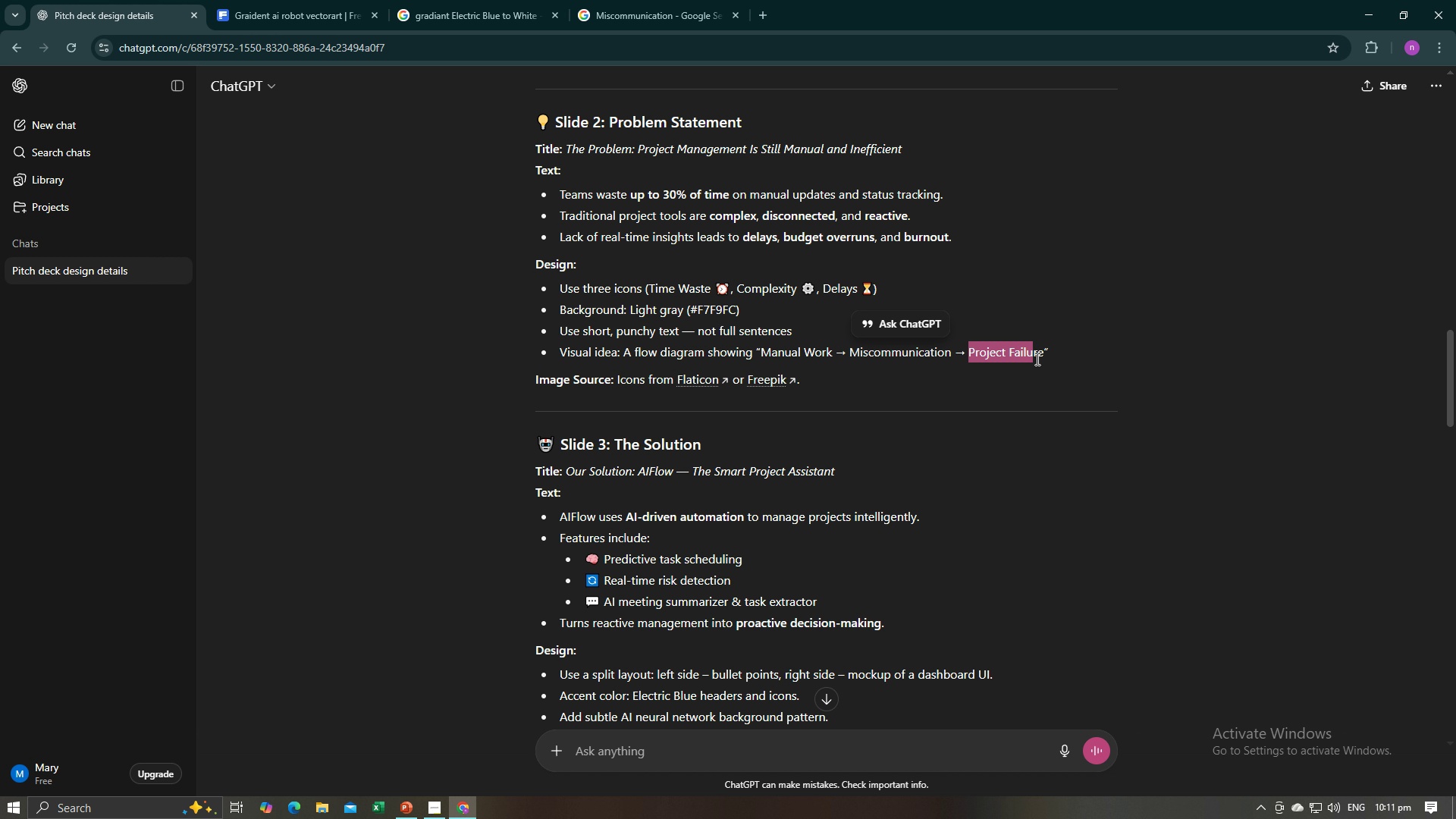 
wait(5.2)
 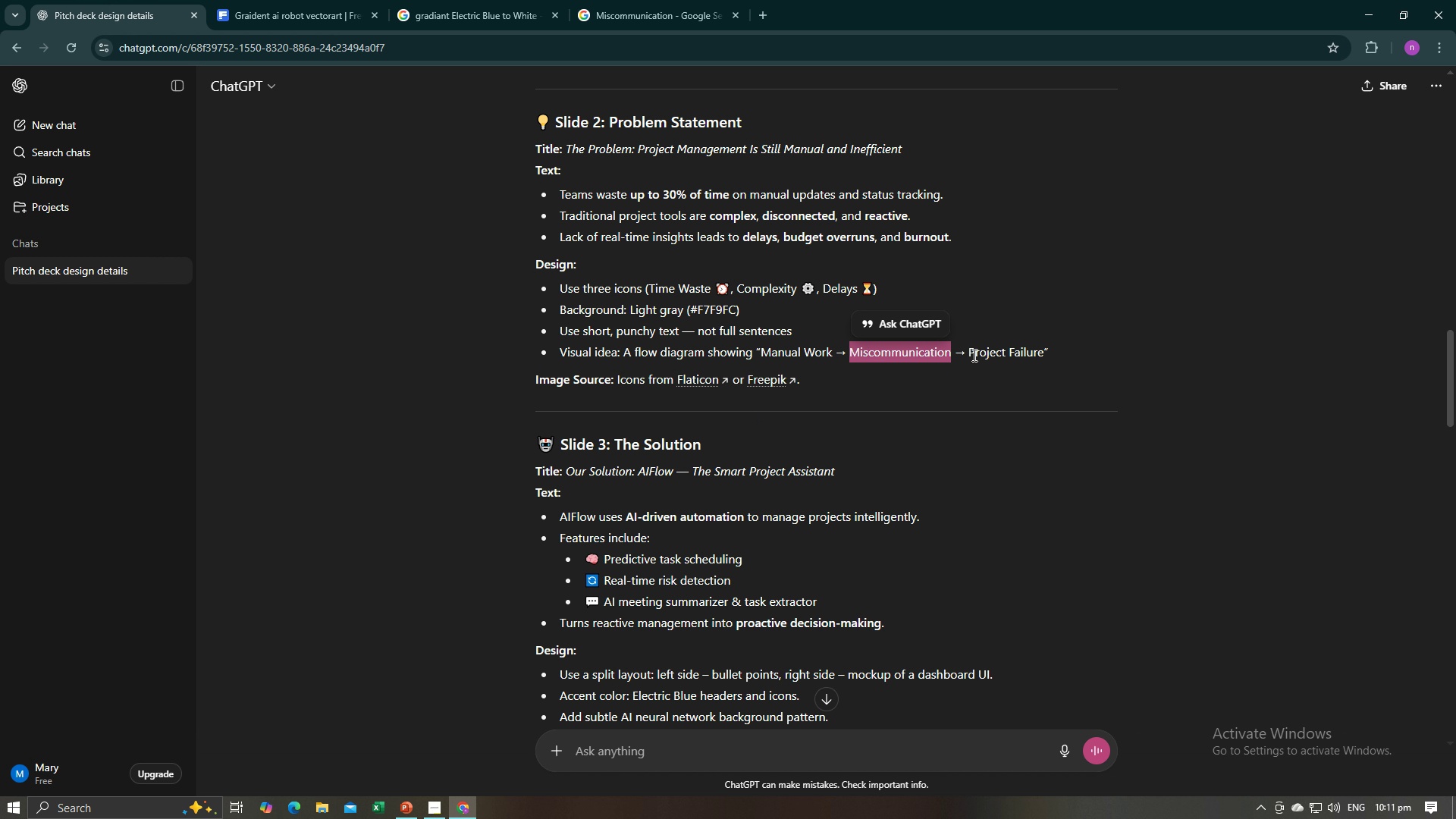 
key(Control+C)
 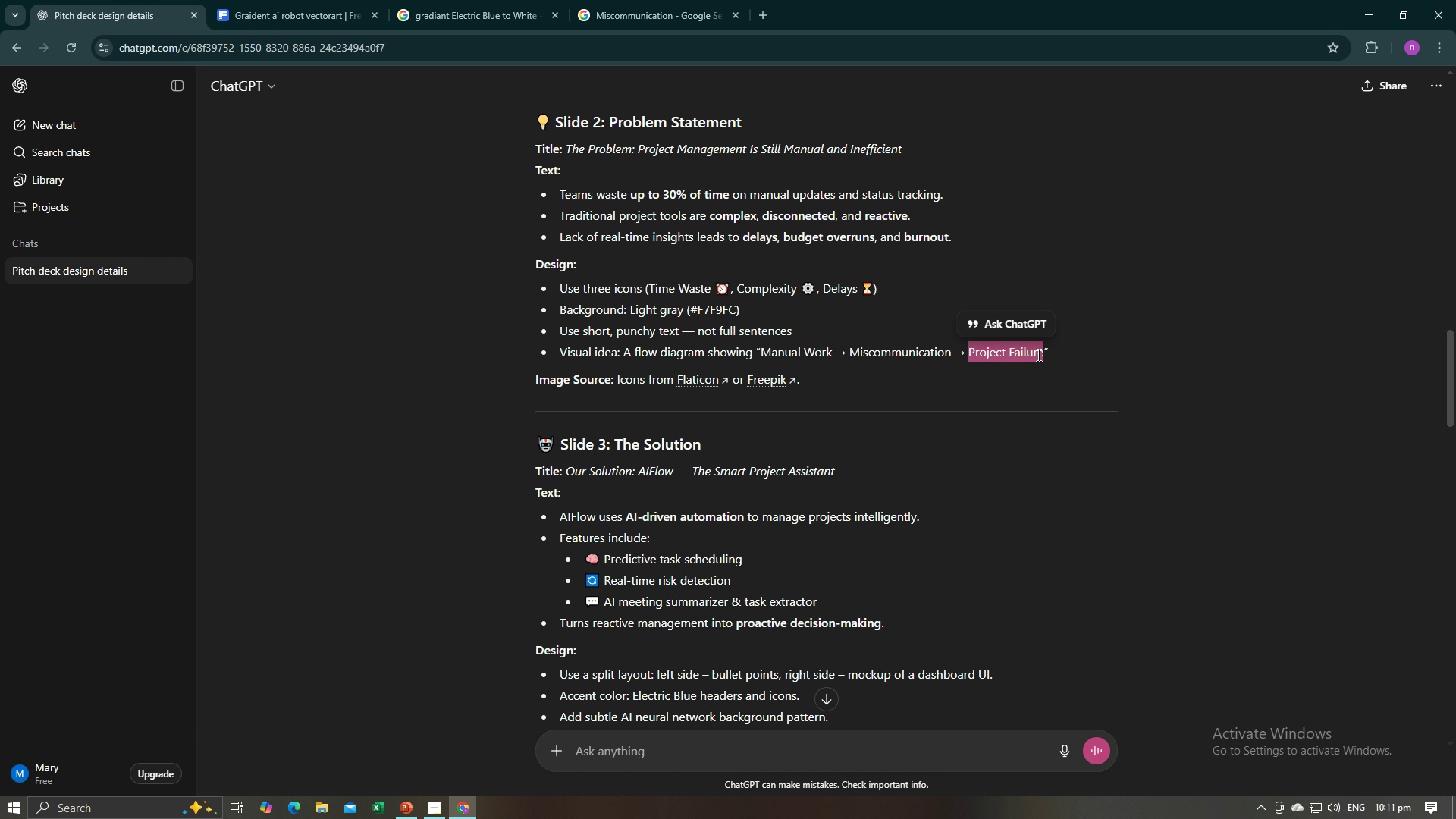 
key(Control+C)
 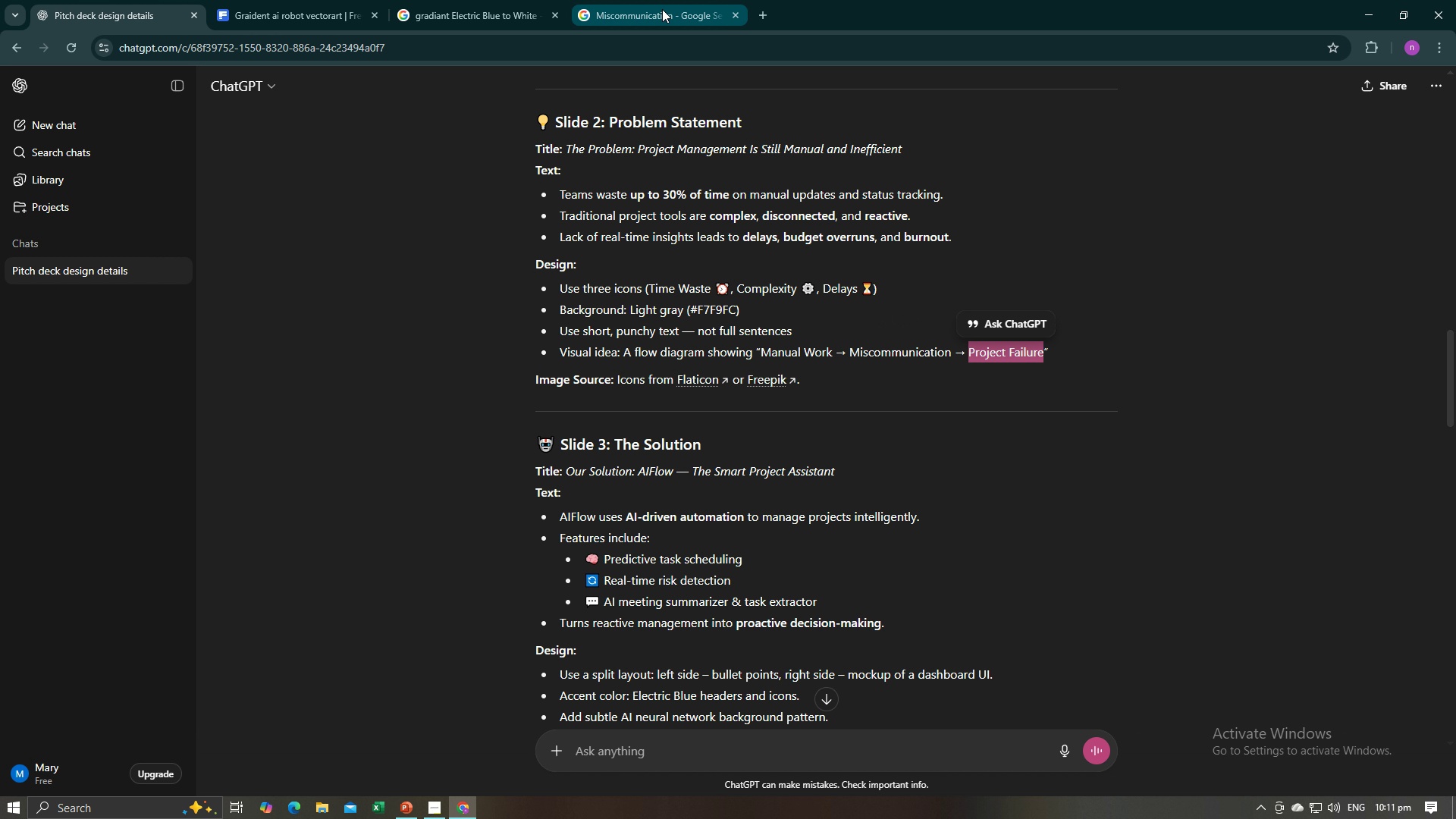 
left_click([662, 9])
 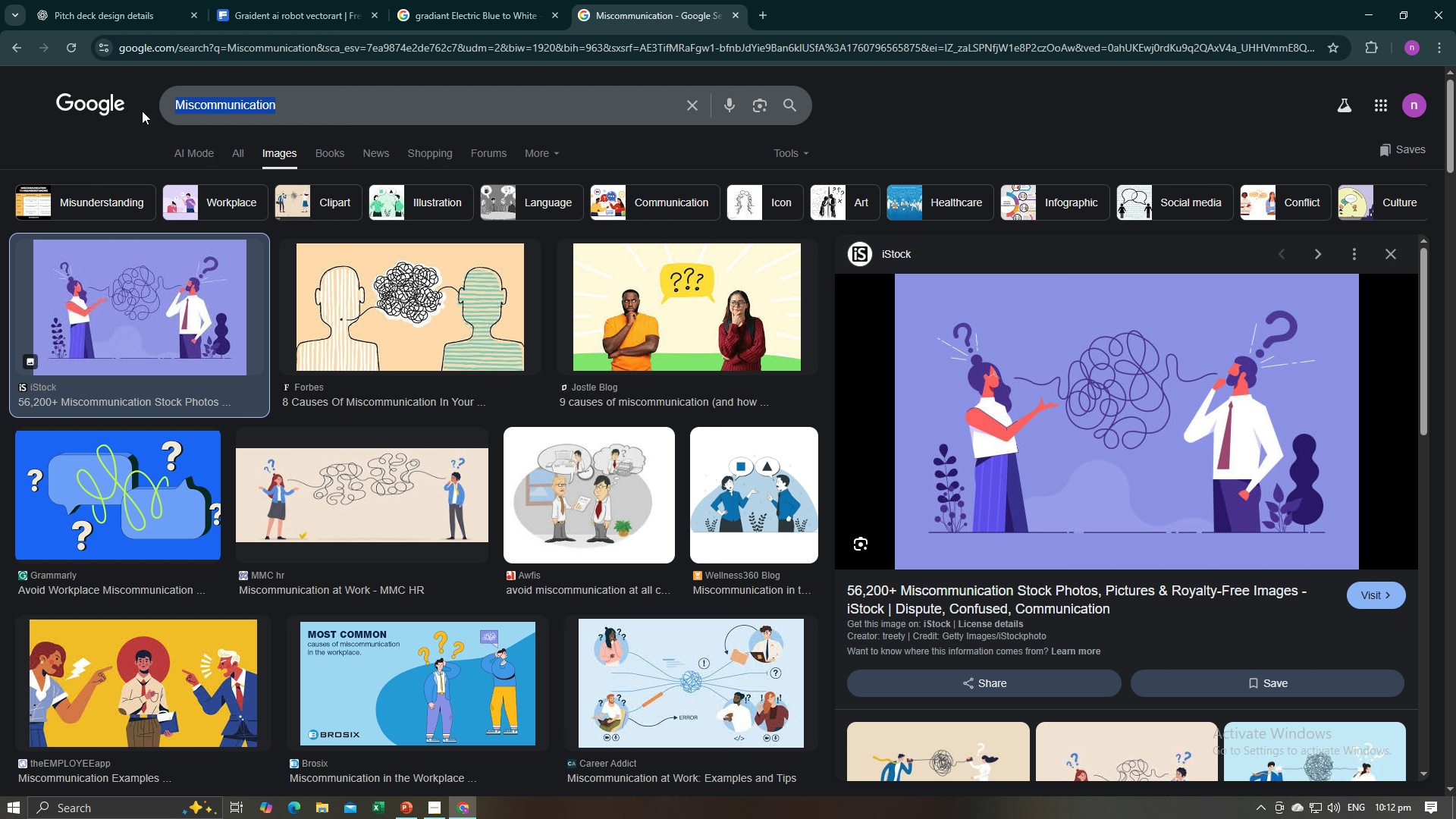 
key(Control+V)
 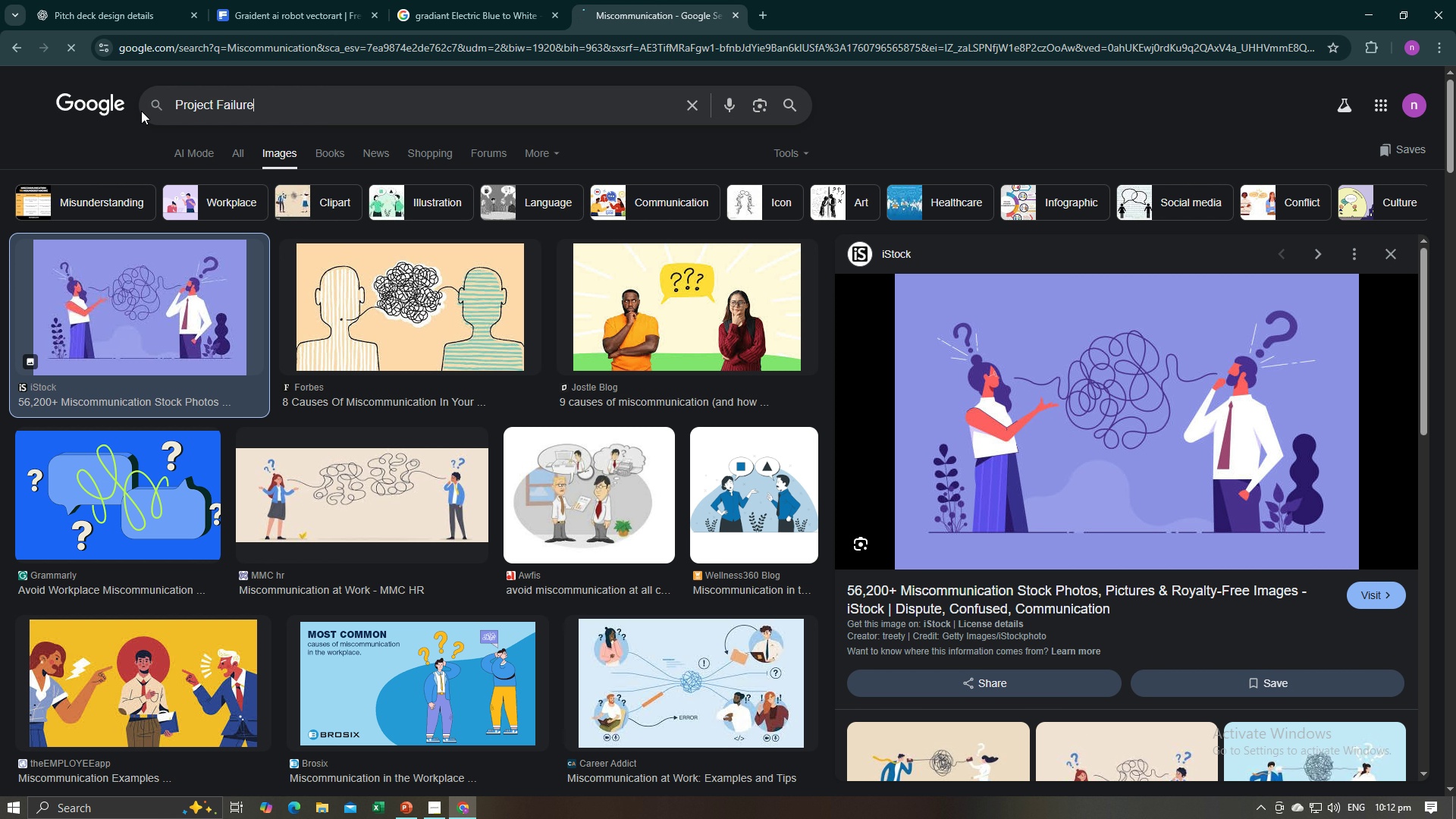 
key(Enter)
 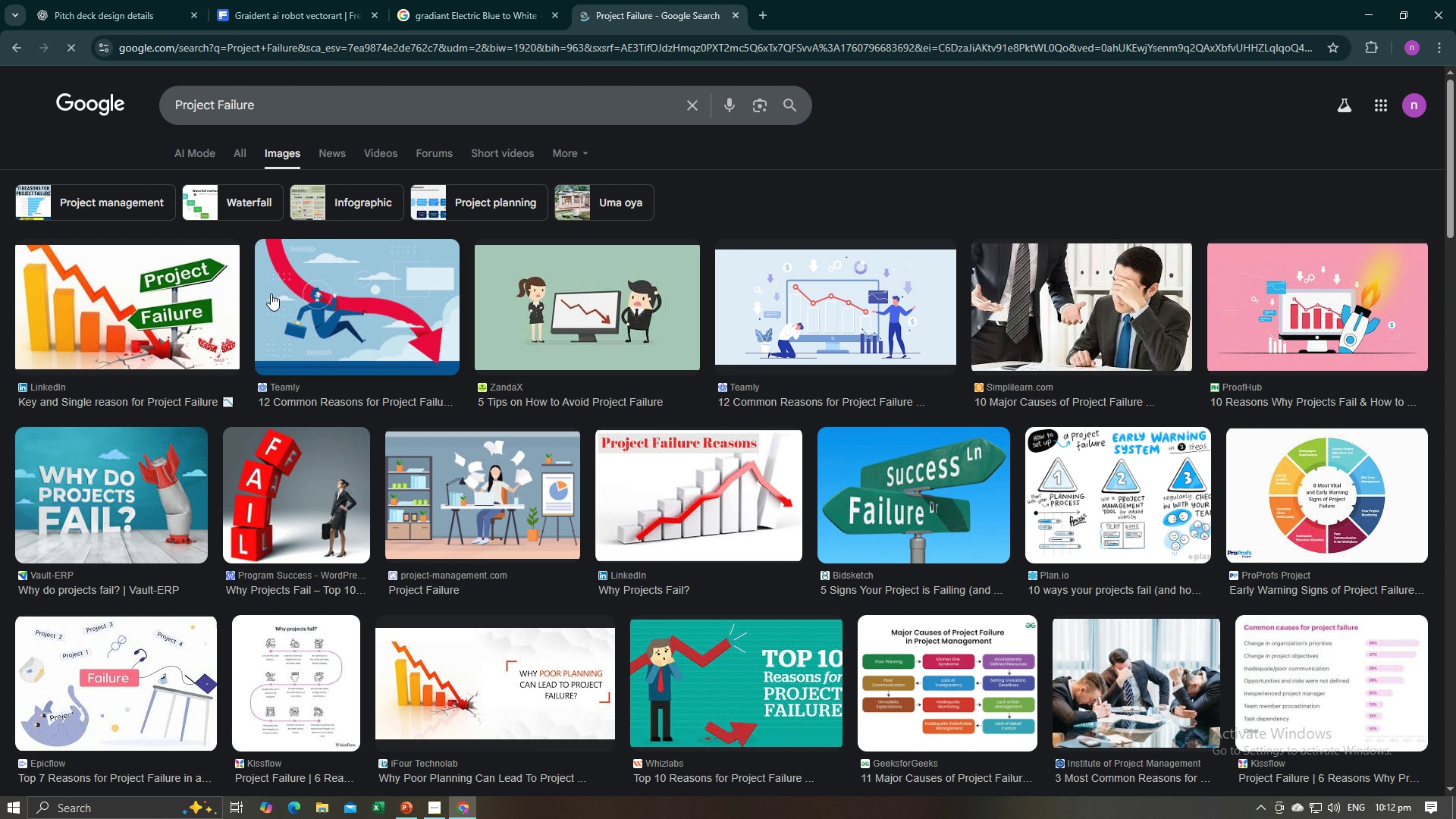 
left_click([175, 306])
 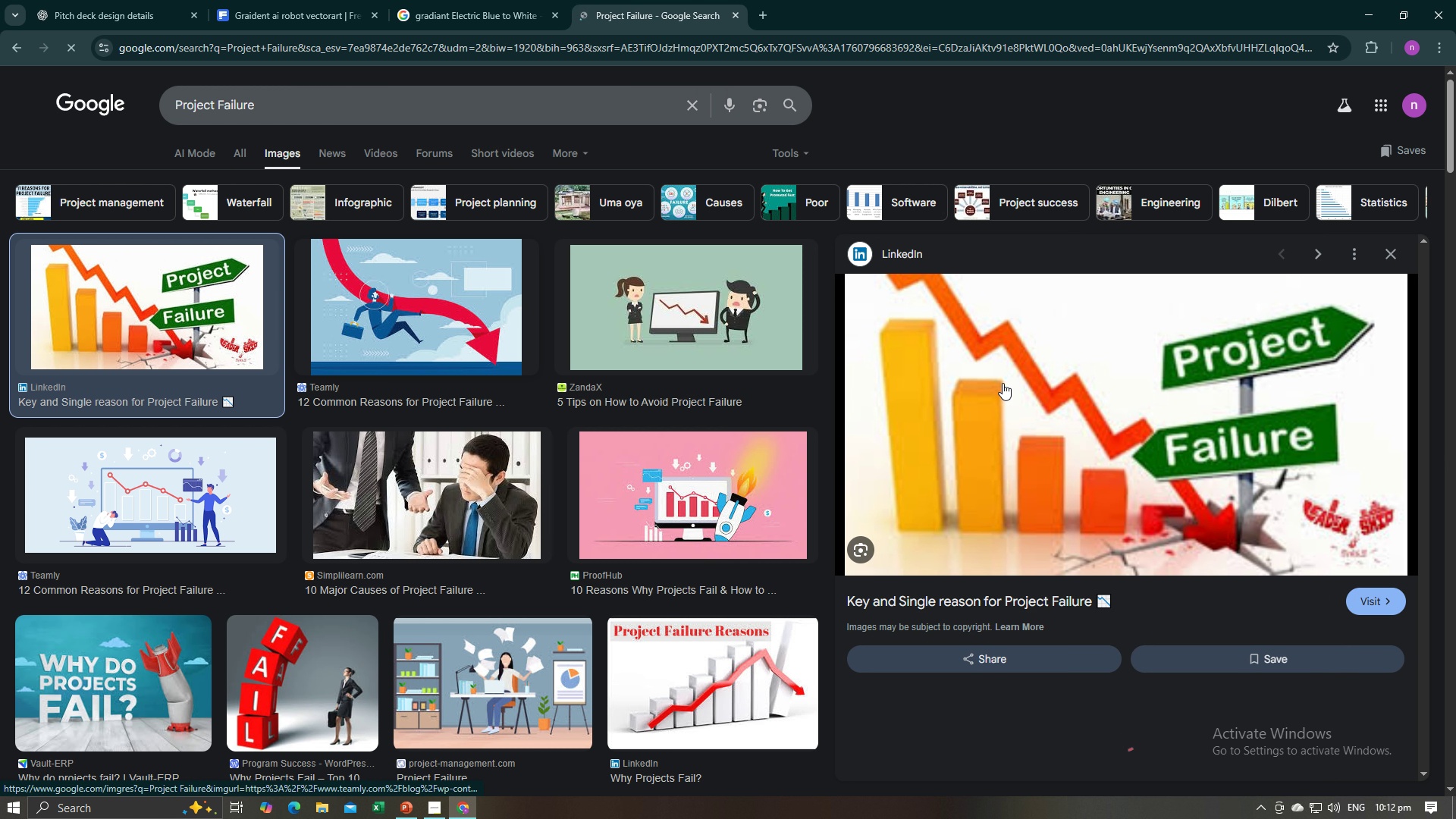 
wait(5.6)
 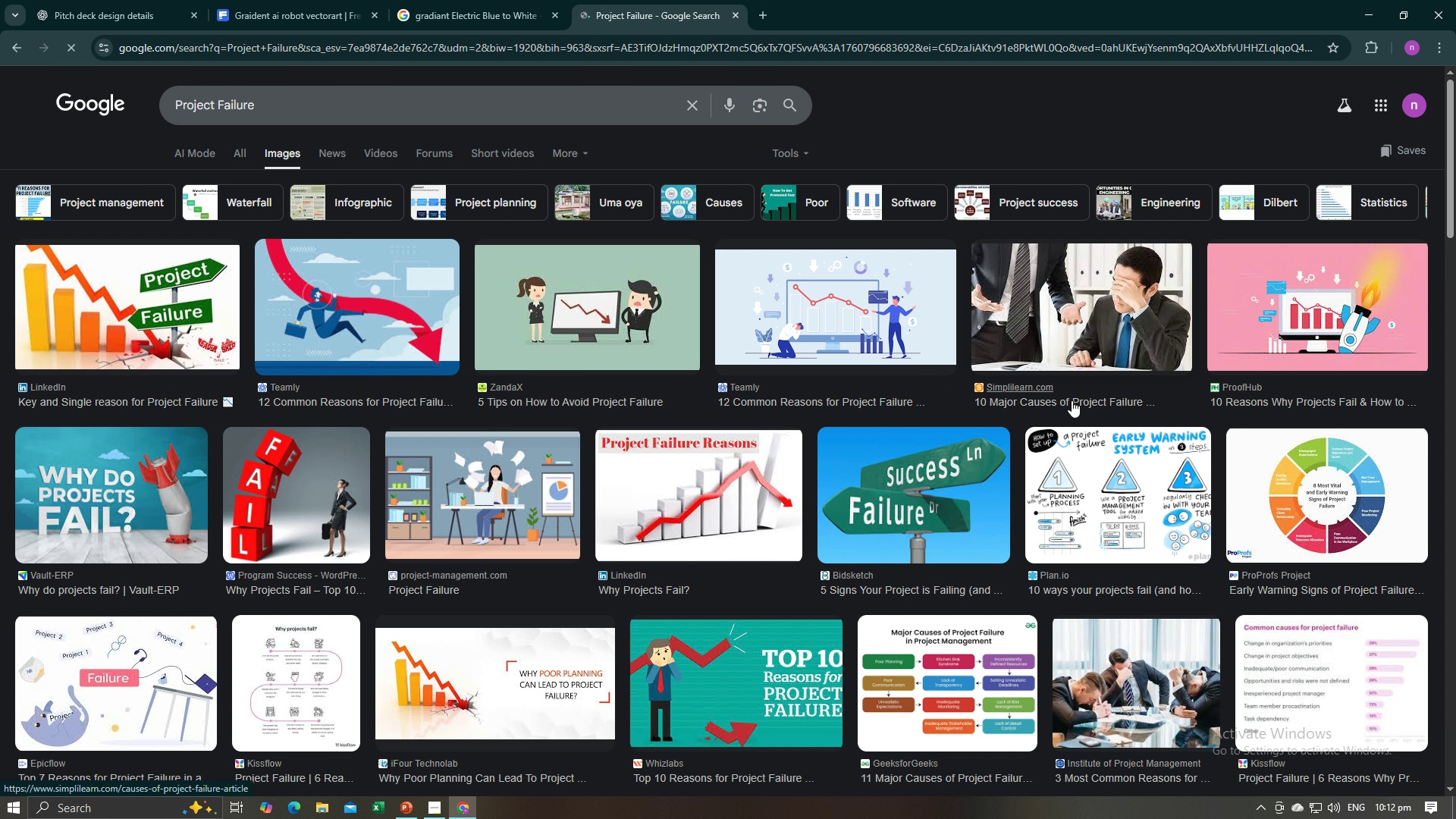 
right_click([1140, 394])
 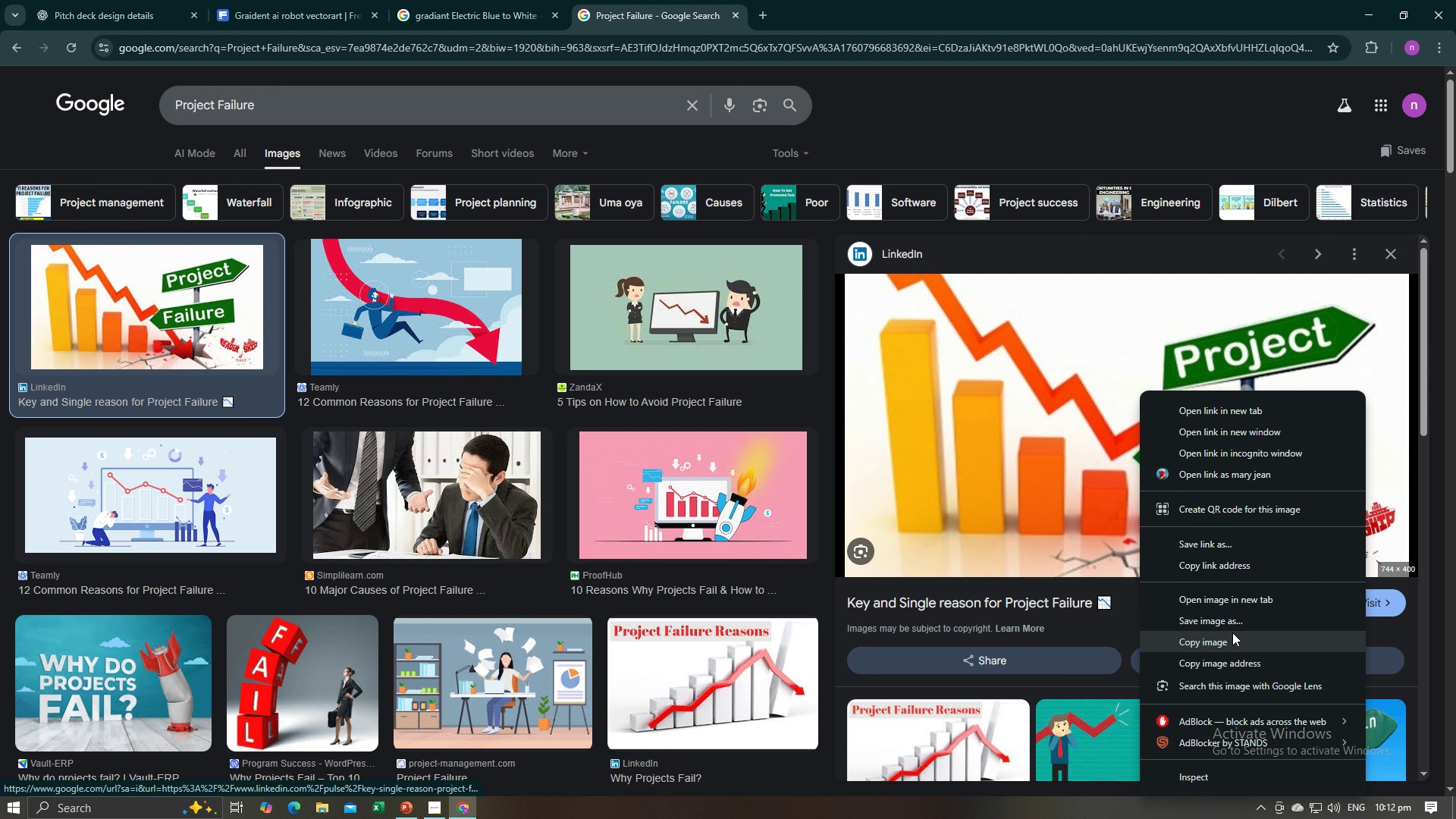 
left_click([1232, 635])
 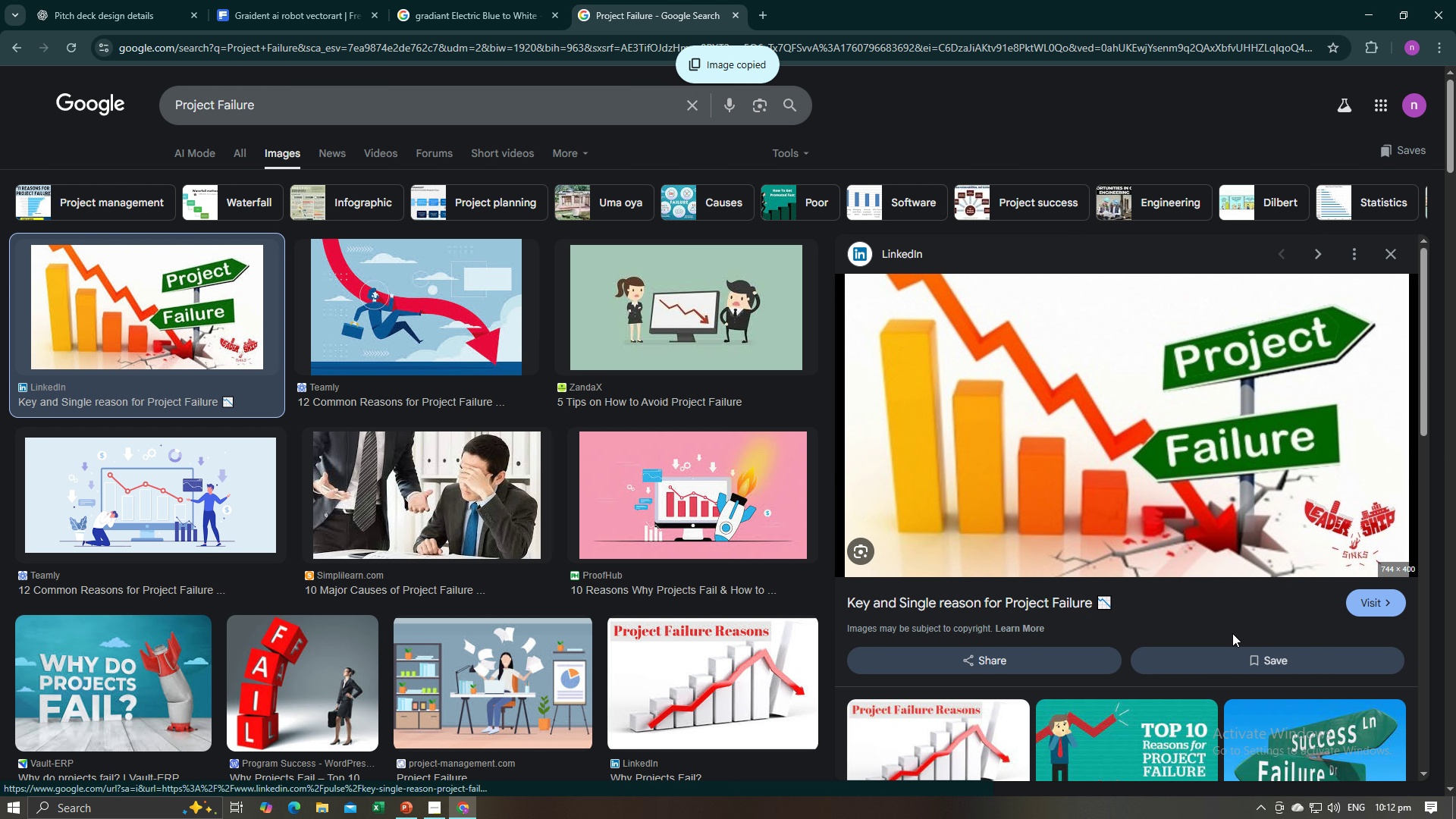 
key(Alt+AltLeft)
 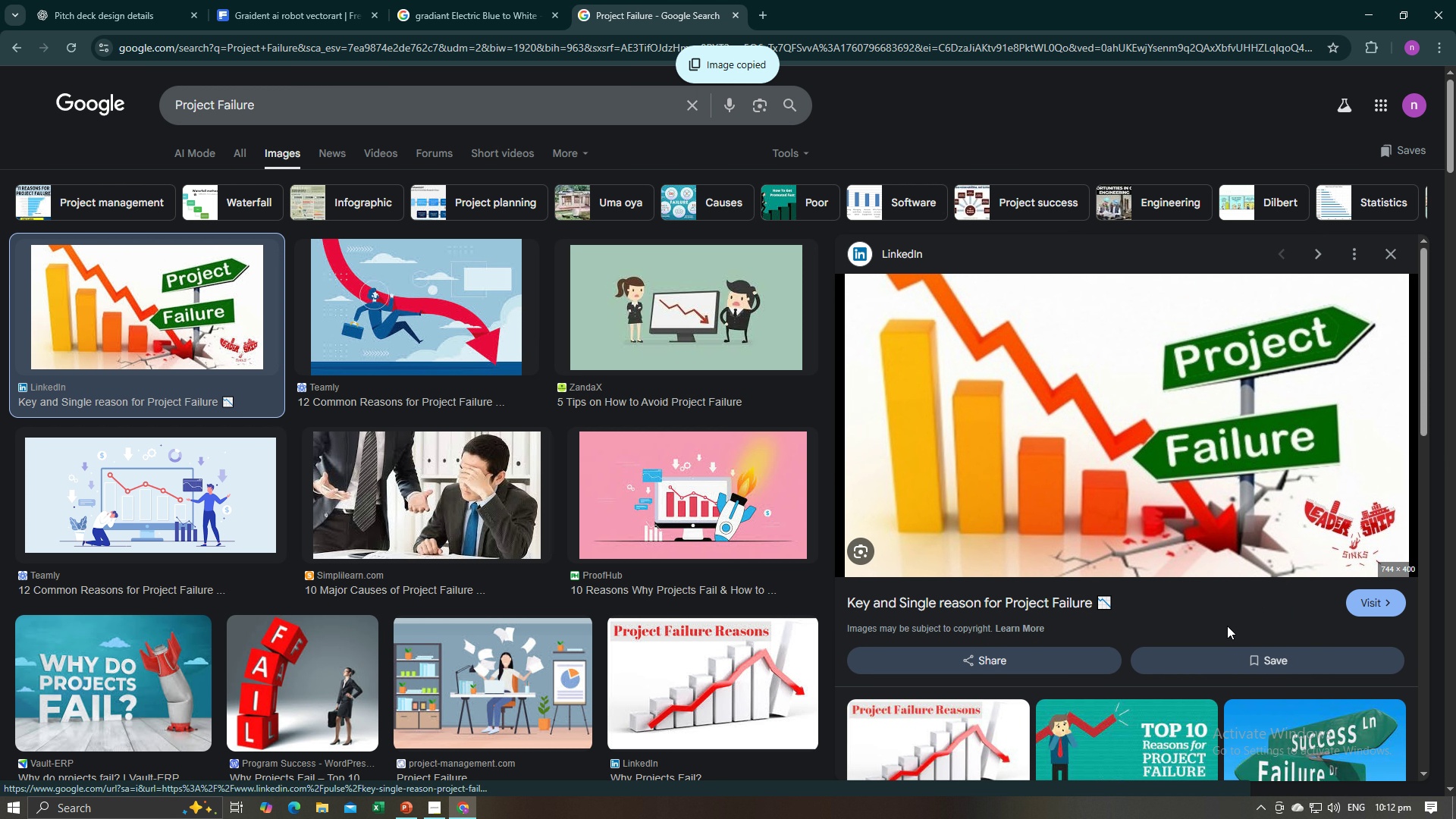 
key(Alt+Tab)
 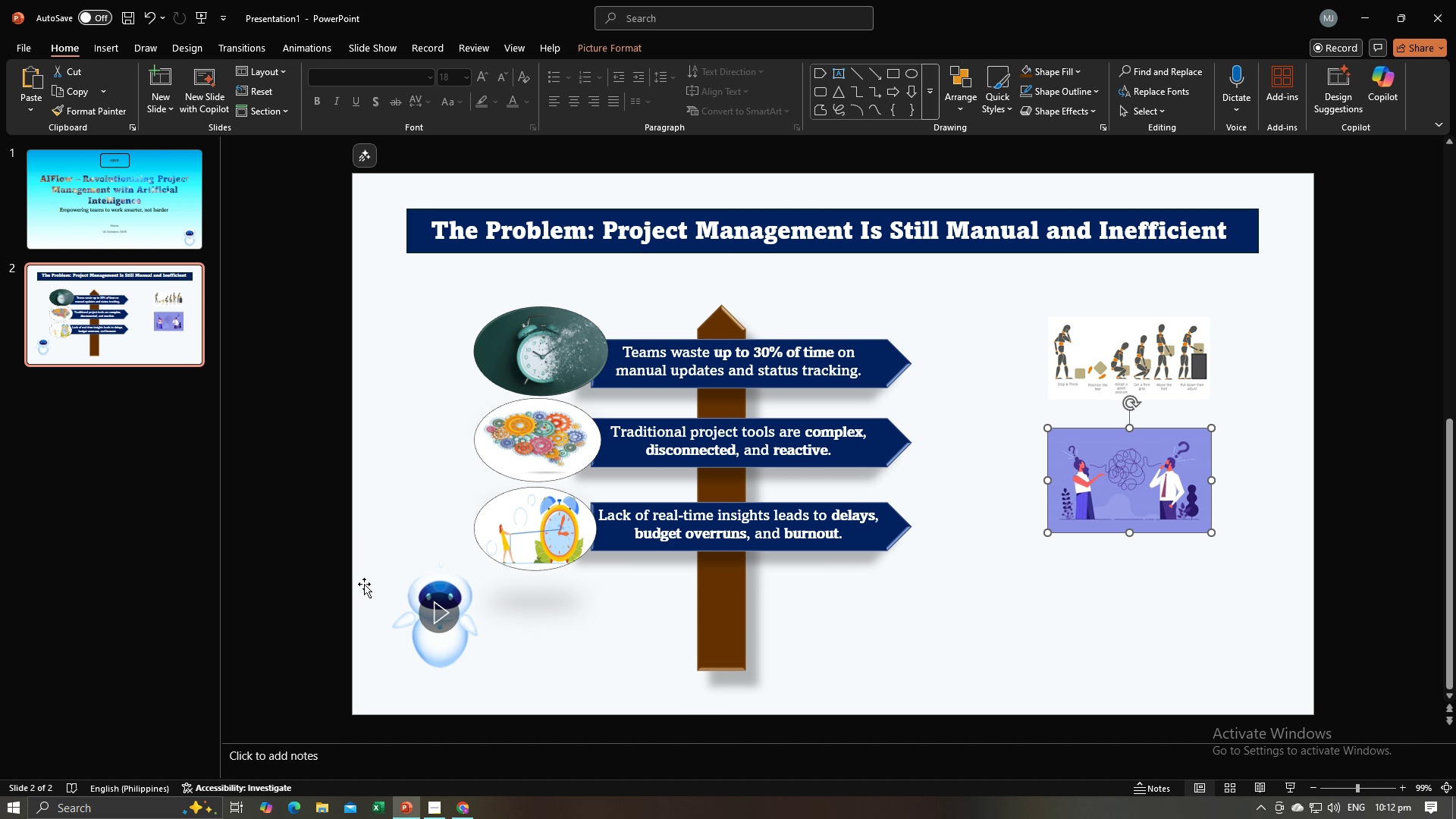 
left_click([298, 539])
 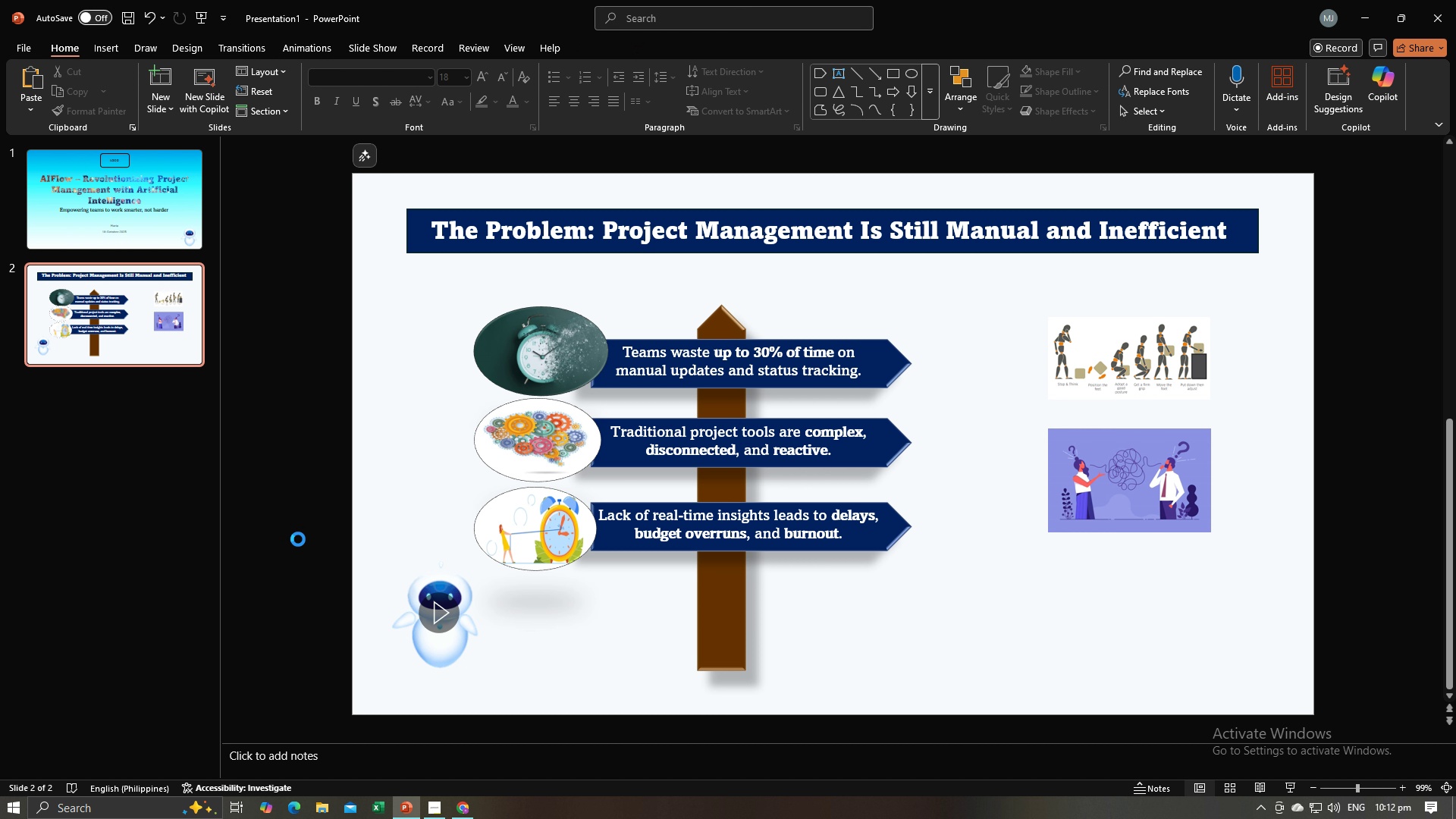 
key(Control+V)
 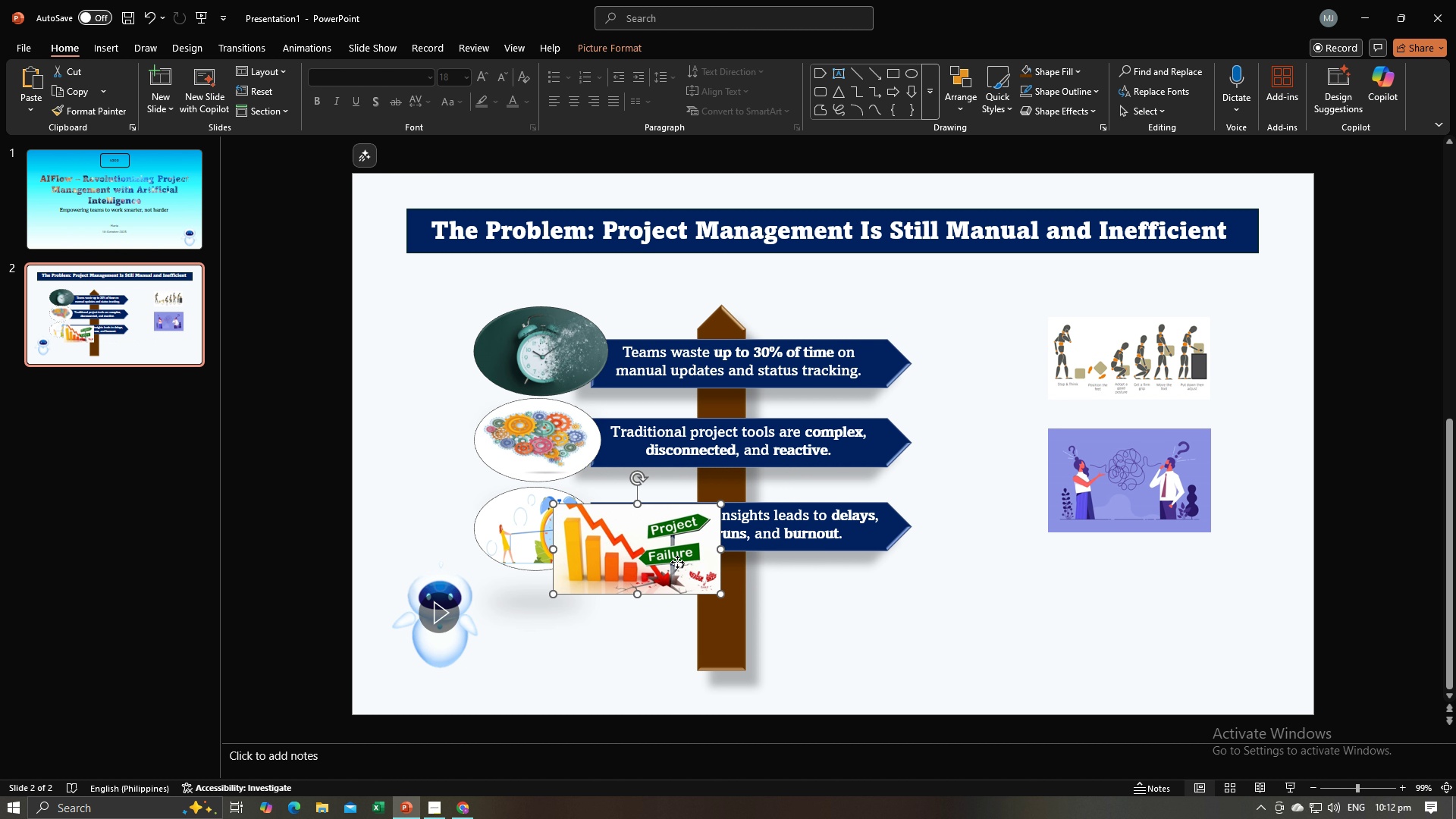 
wait(9.87)
 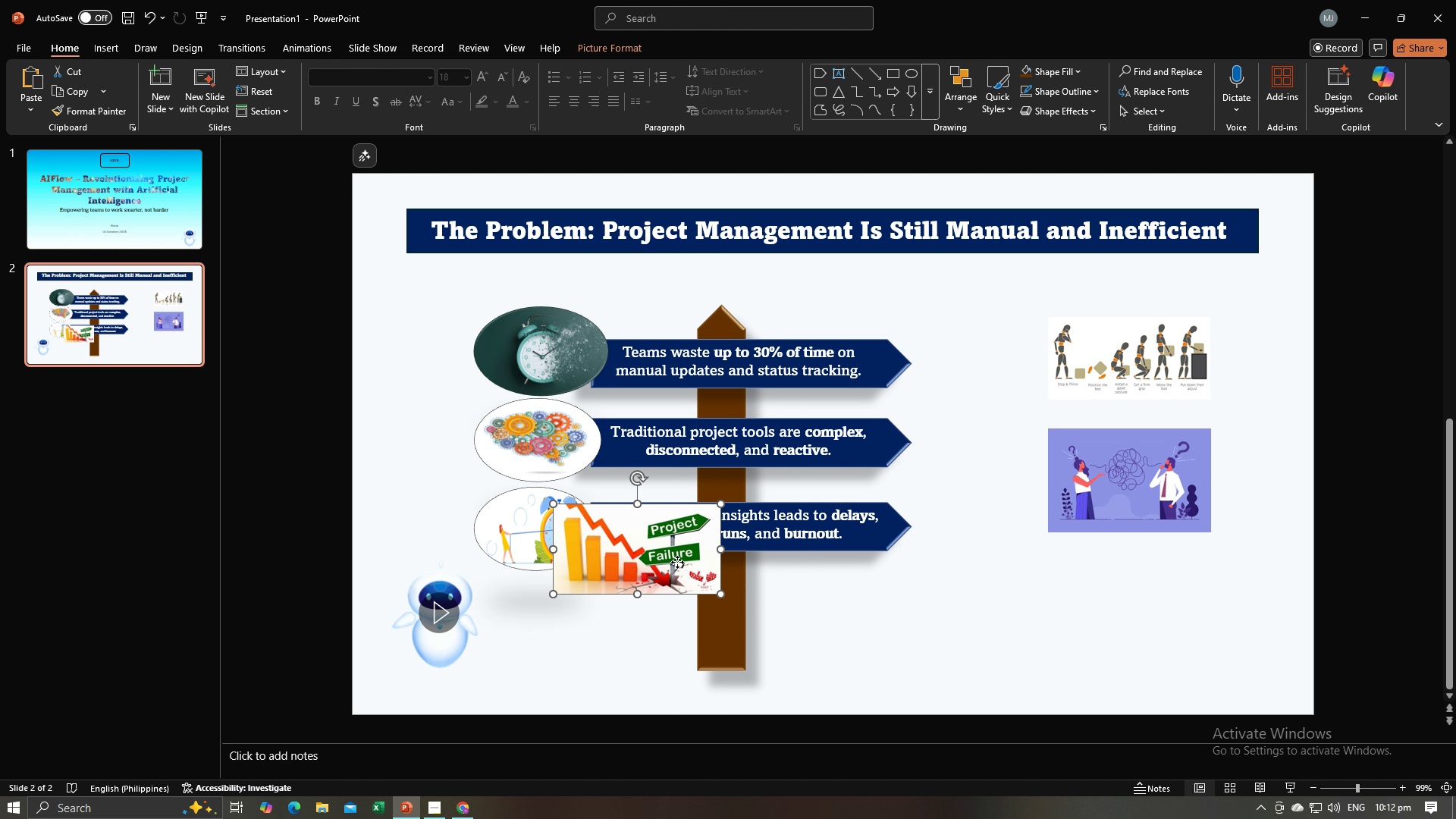 
left_click([1232, 634])
 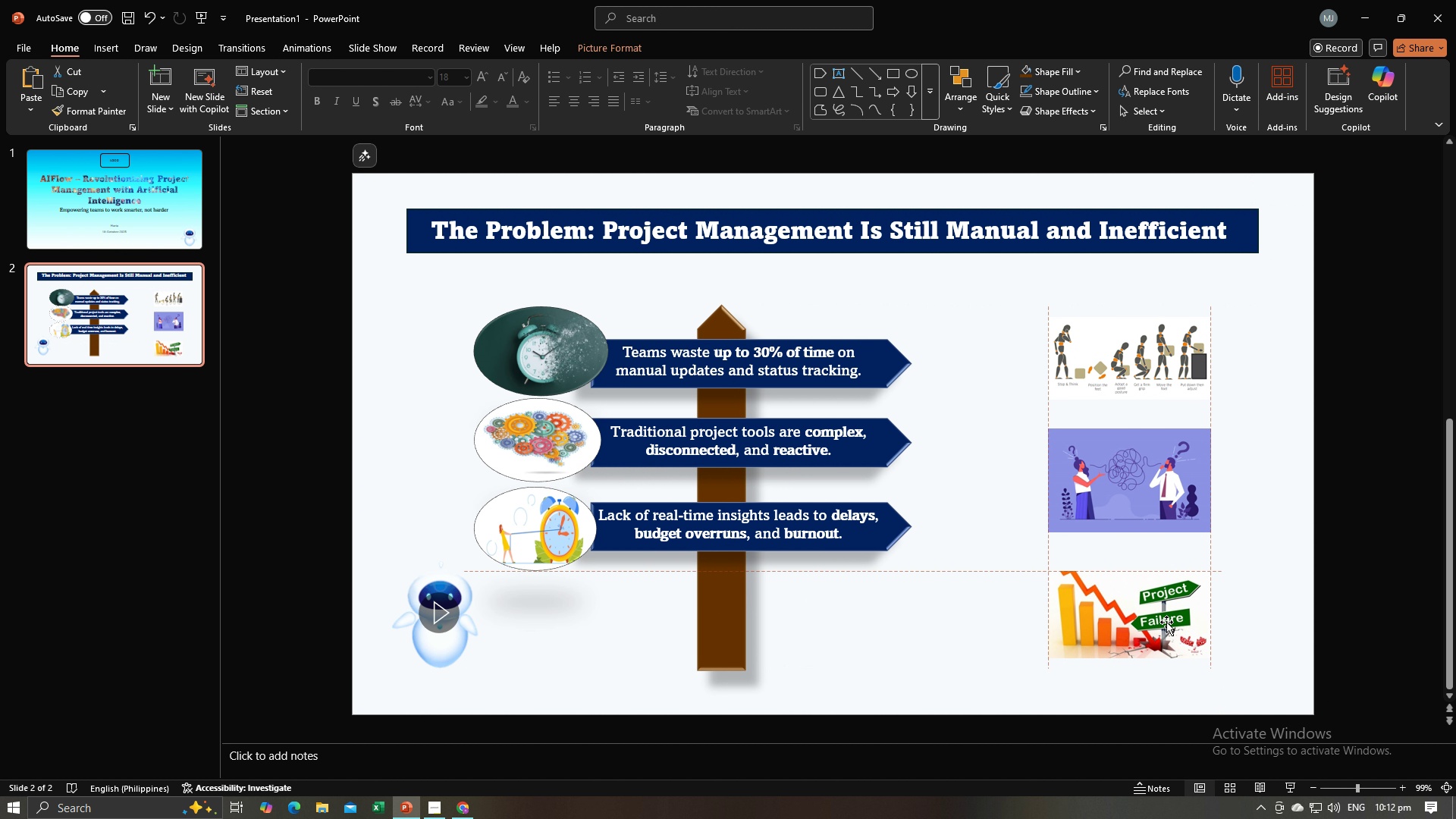 
left_click([1260, 617])
 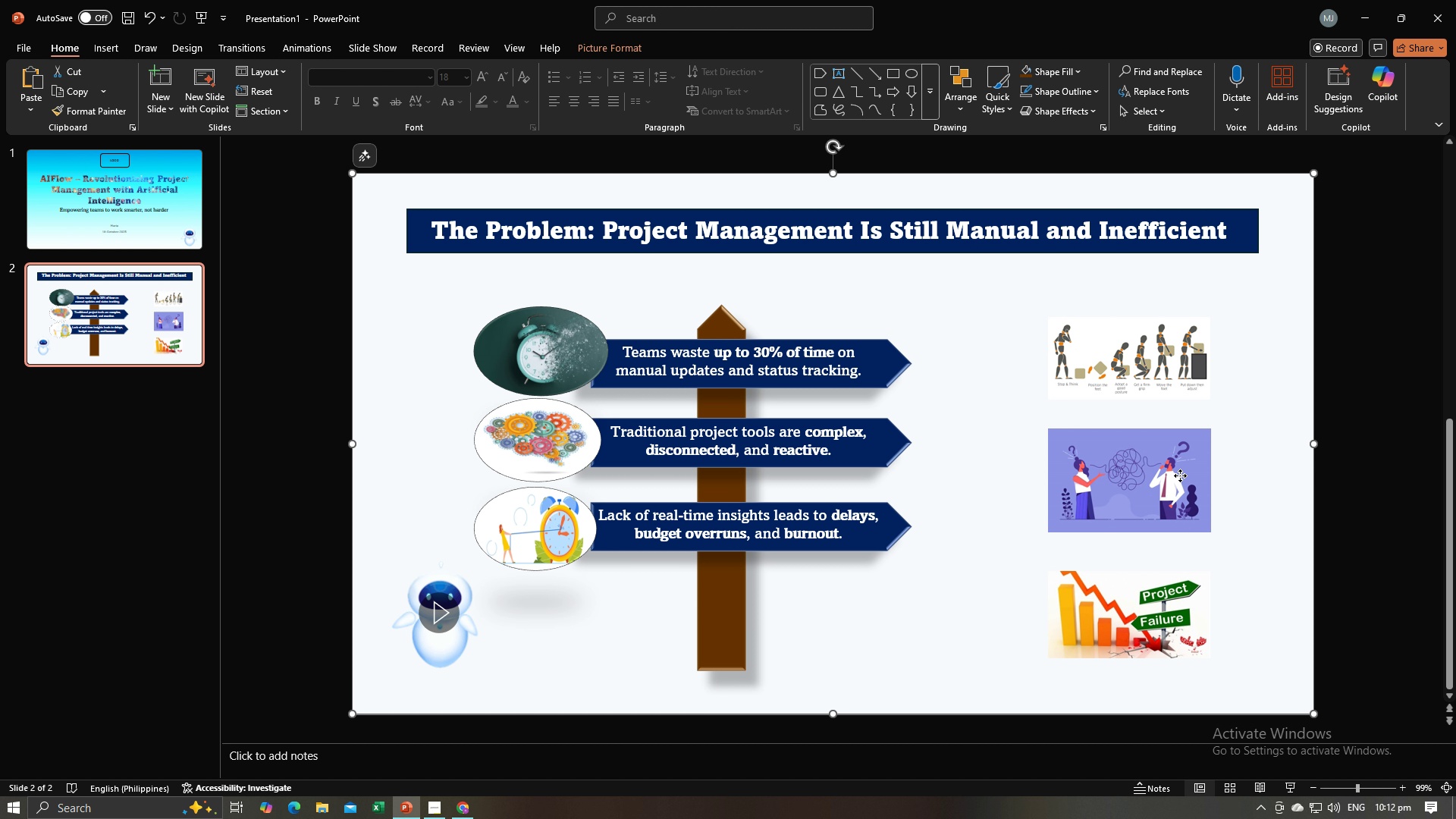 
left_click([1180, 475])
 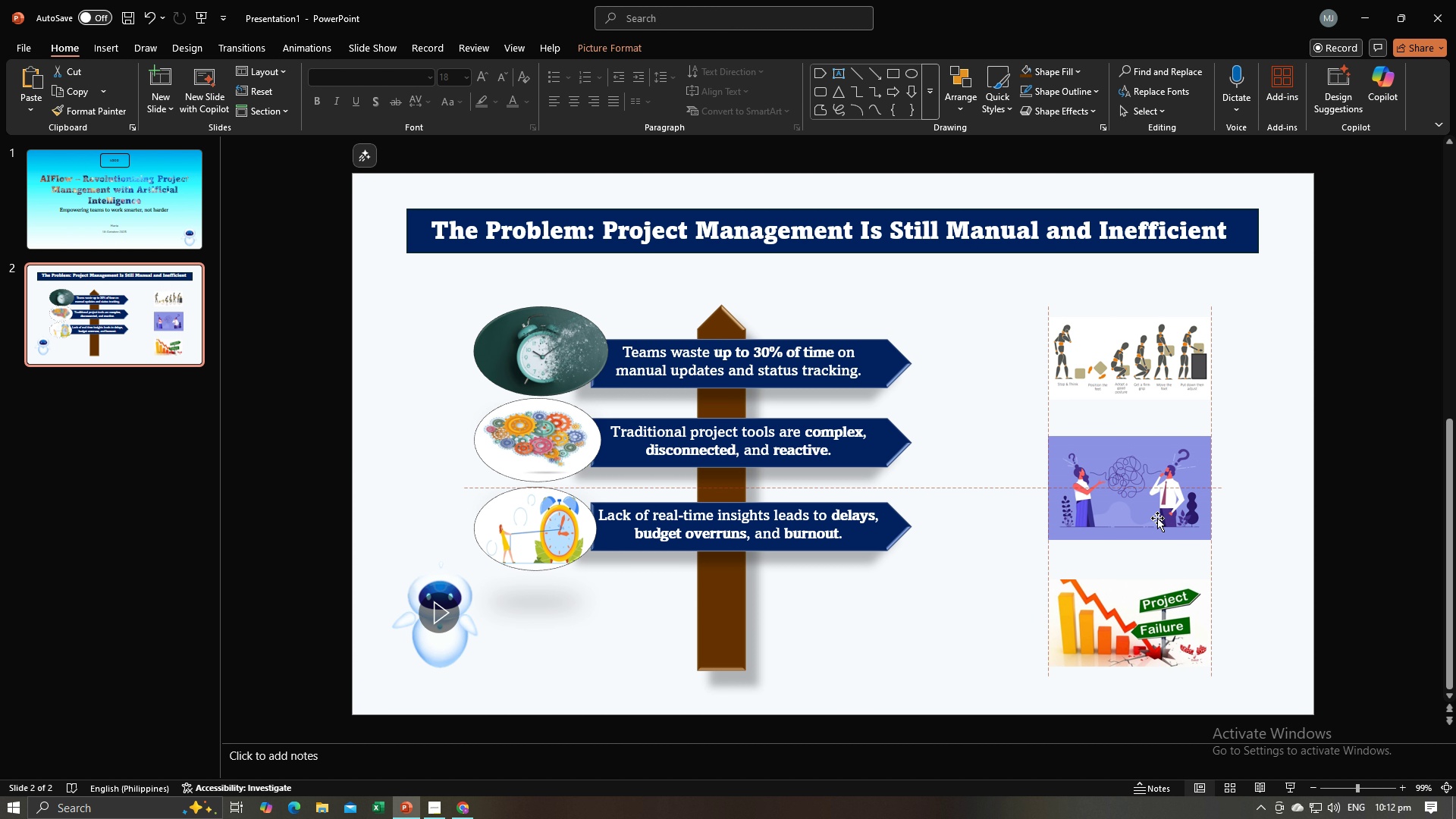 
left_click([1238, 513])
 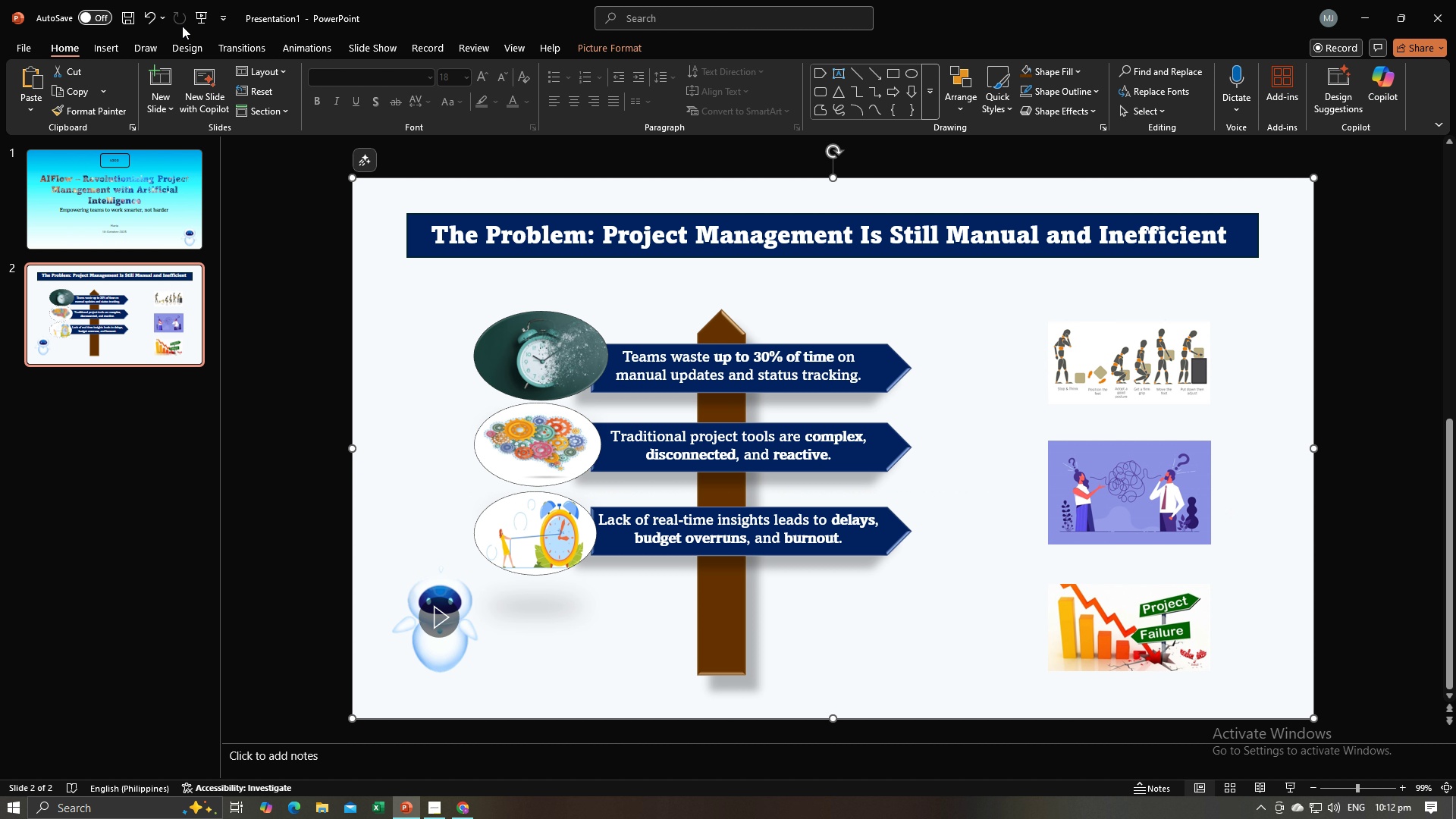 
key(Alt+AltLeft)
 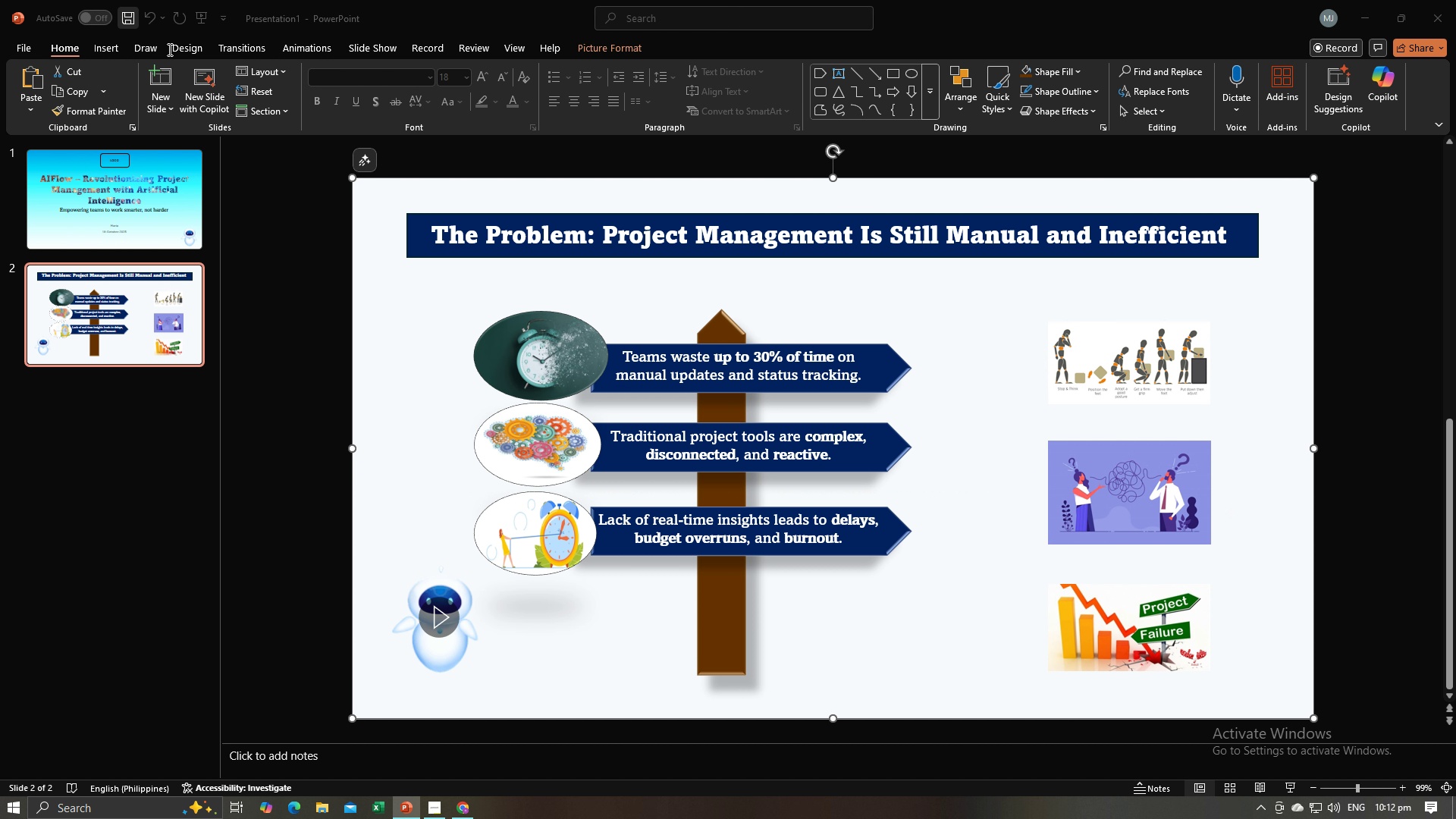 
key(Alt+Tab)
 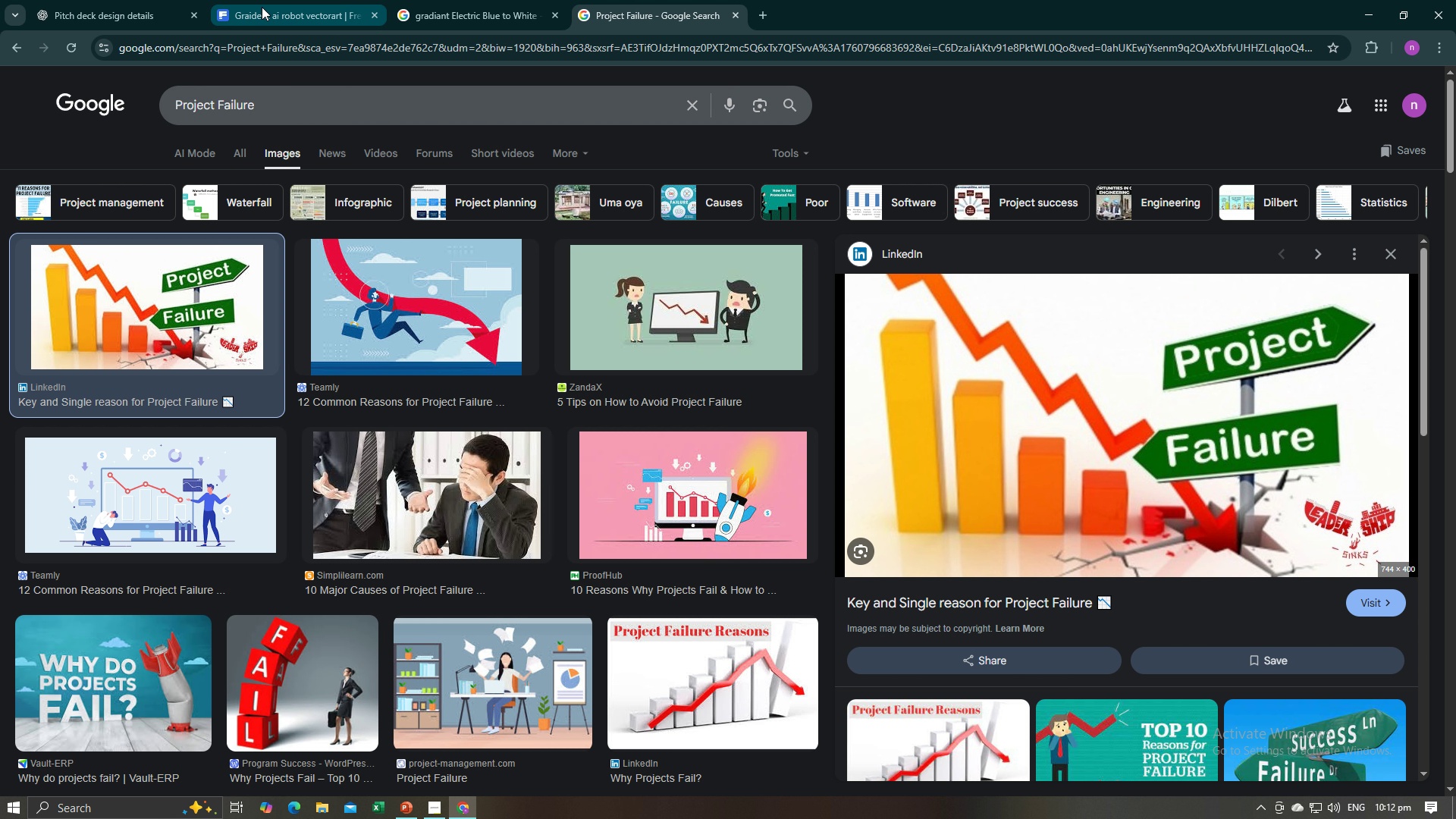 
left_click([261, 5])
 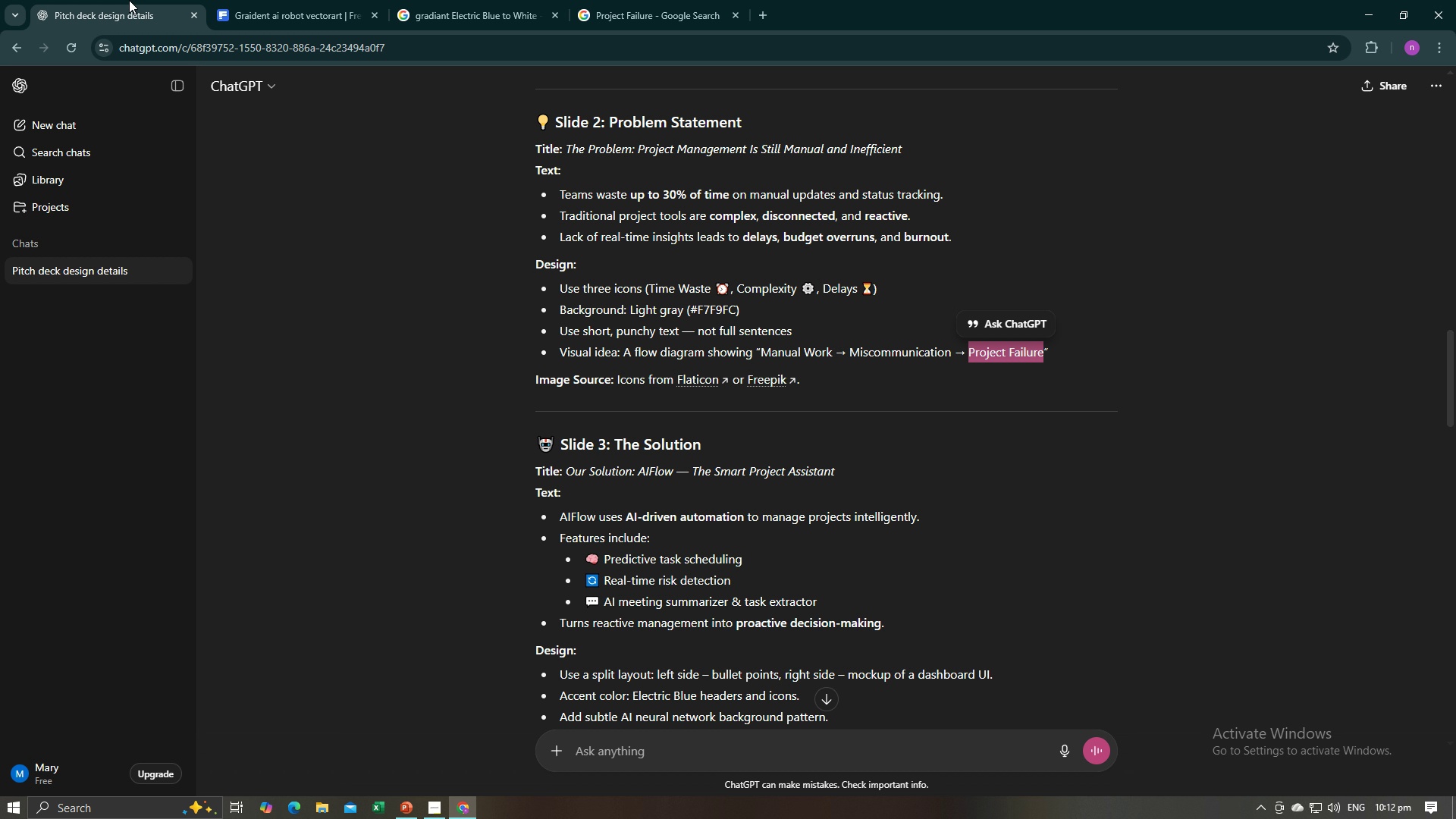 
left_click([129, 0])
 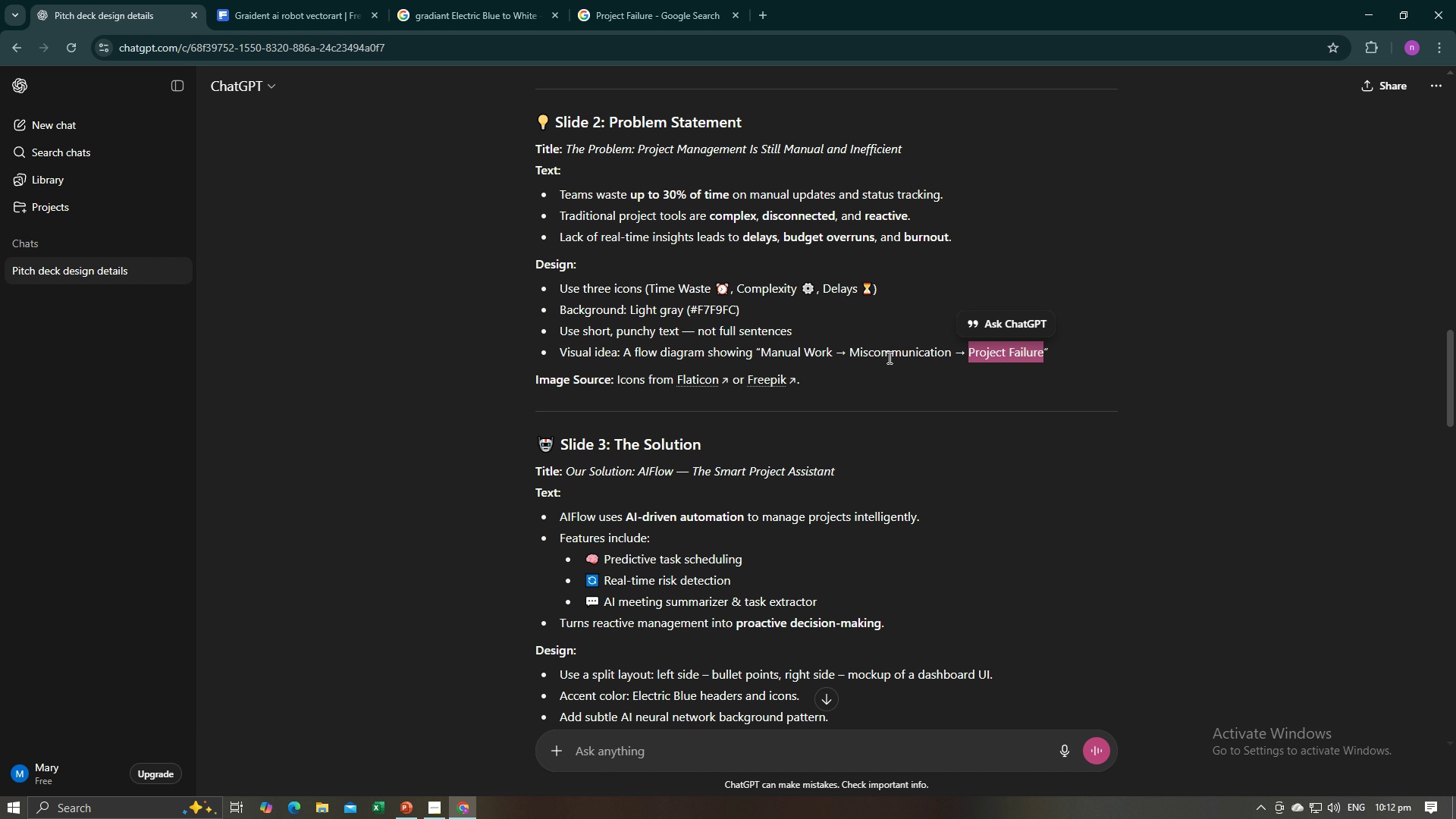 
left_click([888, 357])
 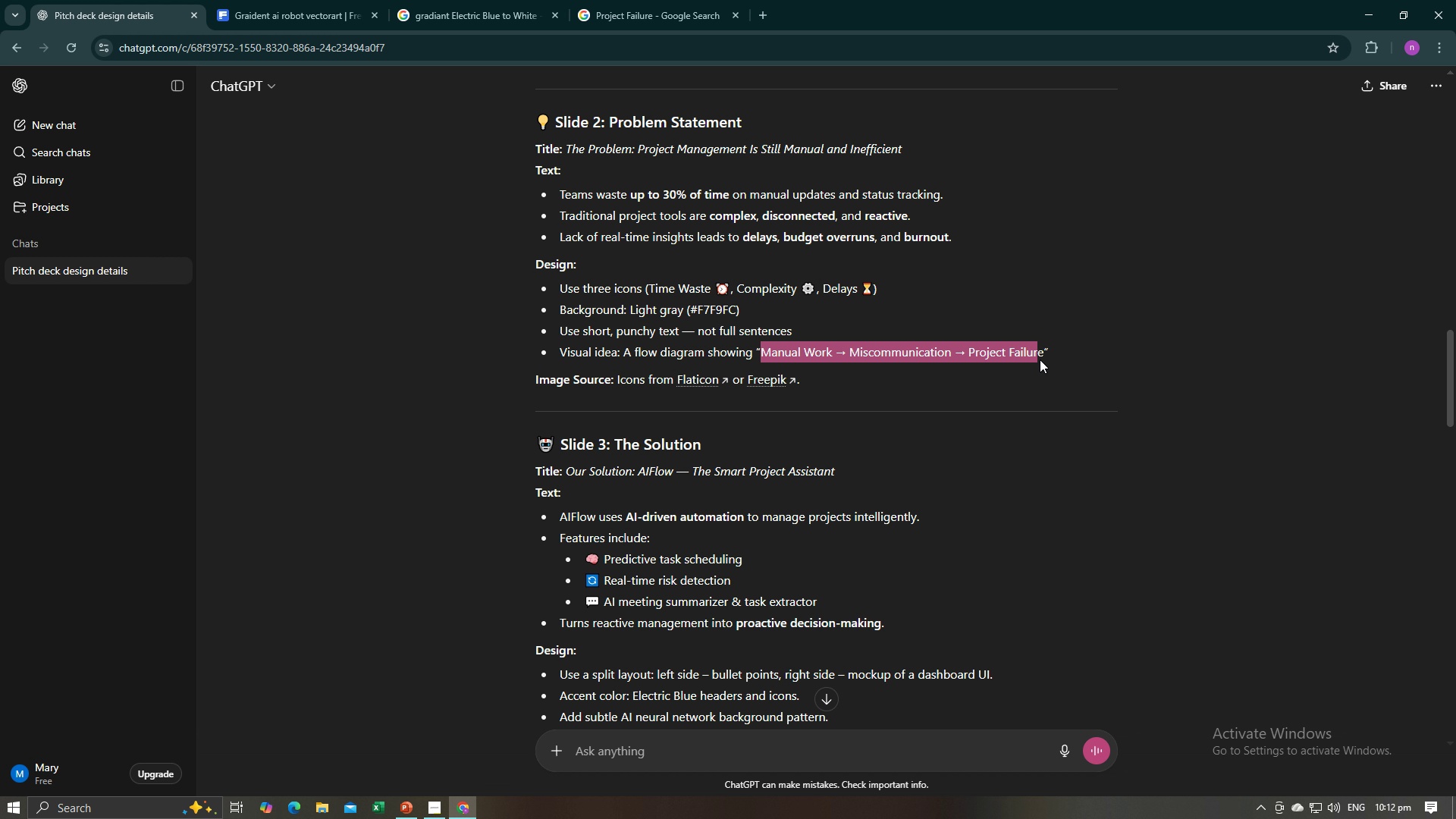 
key(Control+C)
 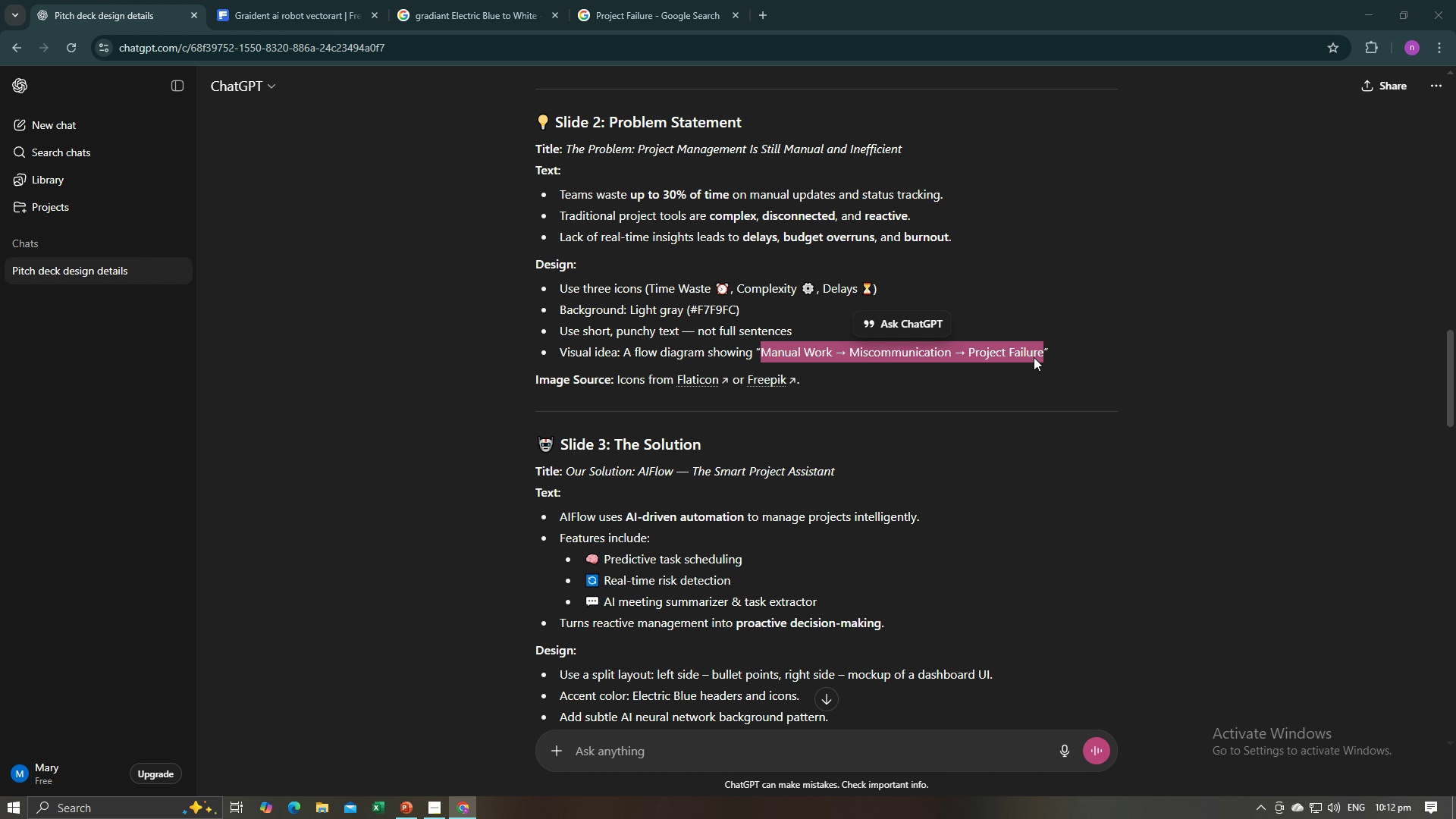 
key(Alt+AltLeft)
 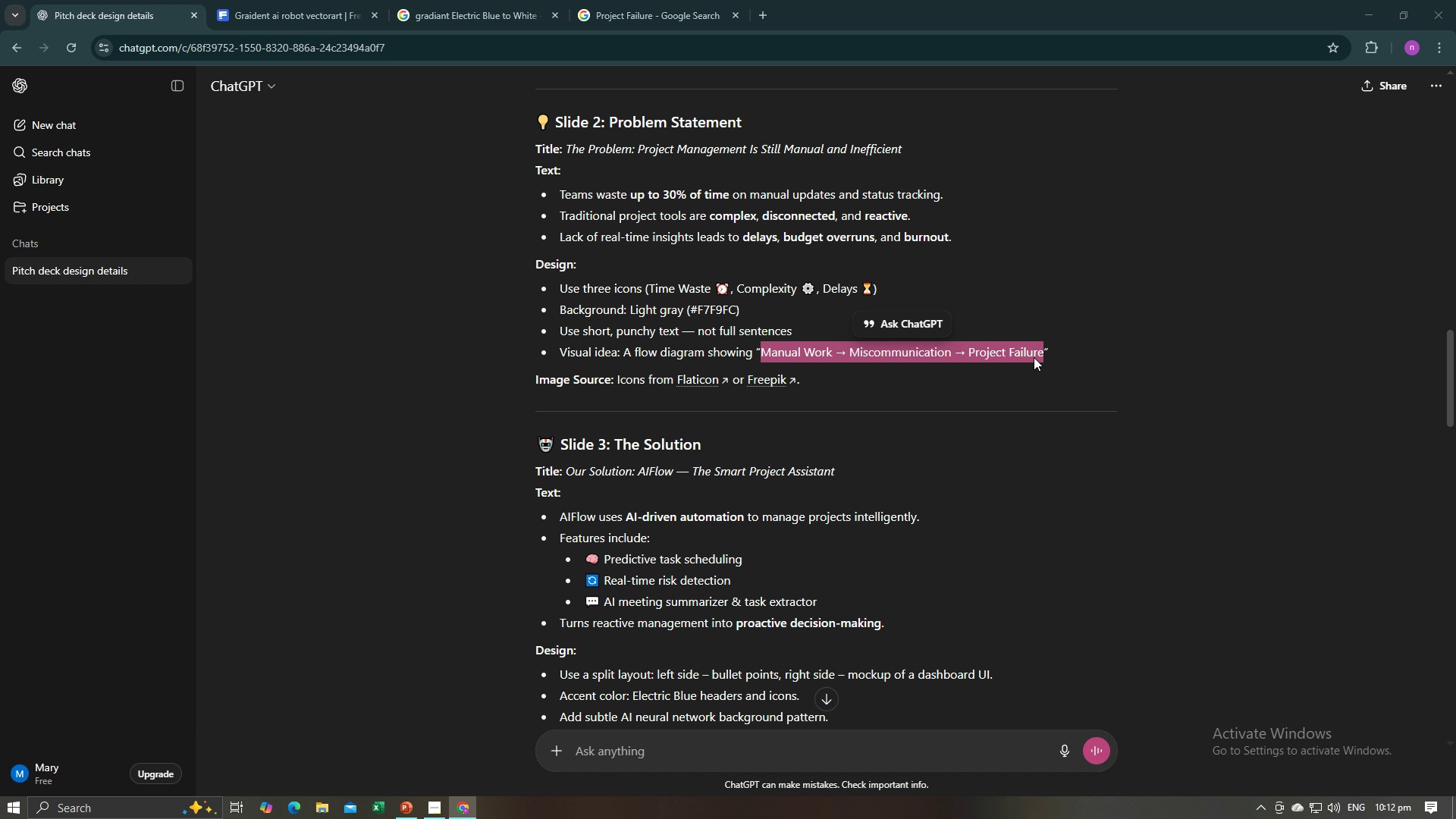 
key(Alt+Tab)
 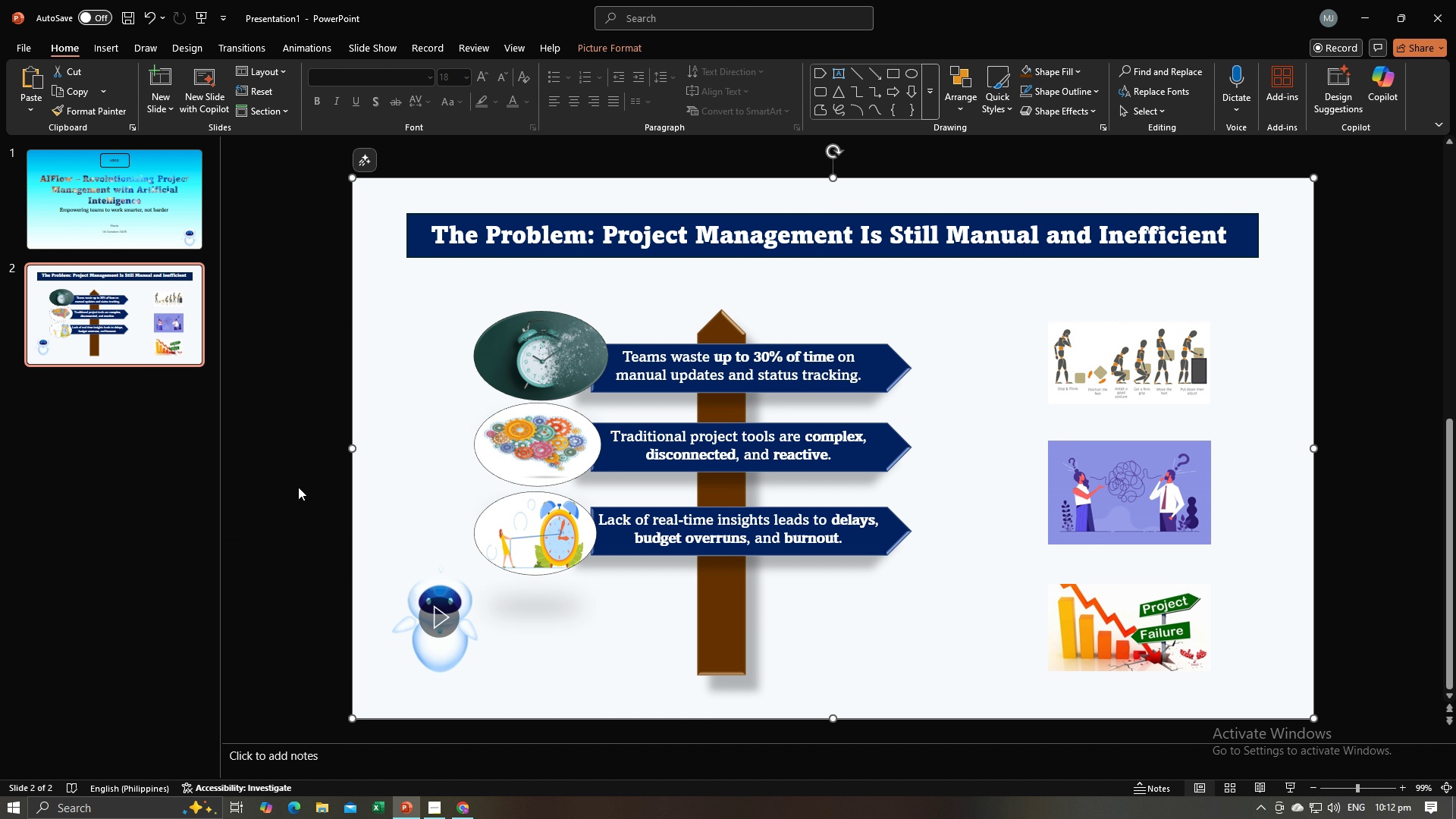 
left_click([298, 487])
 